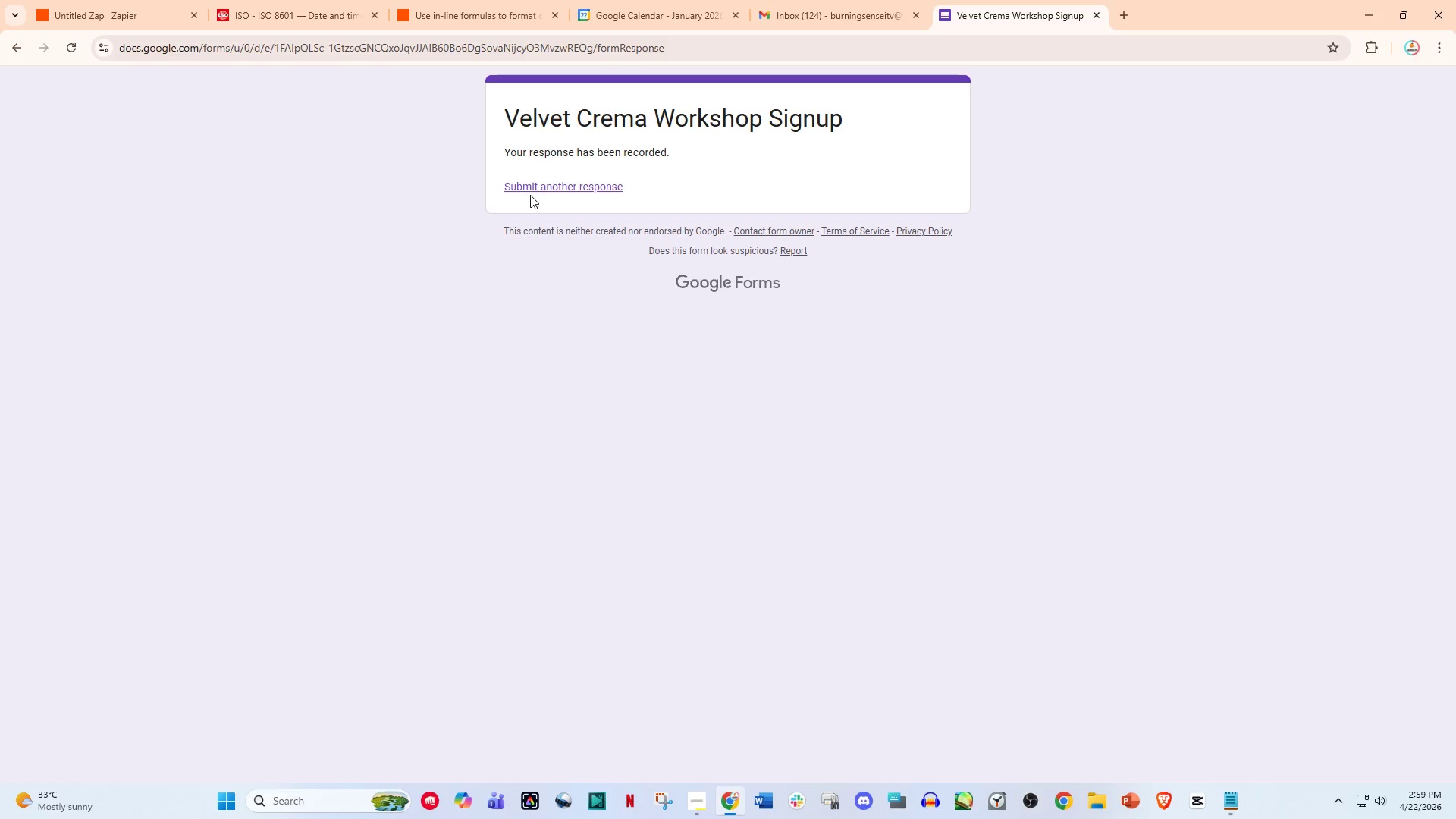 
left_click([544, 180])
 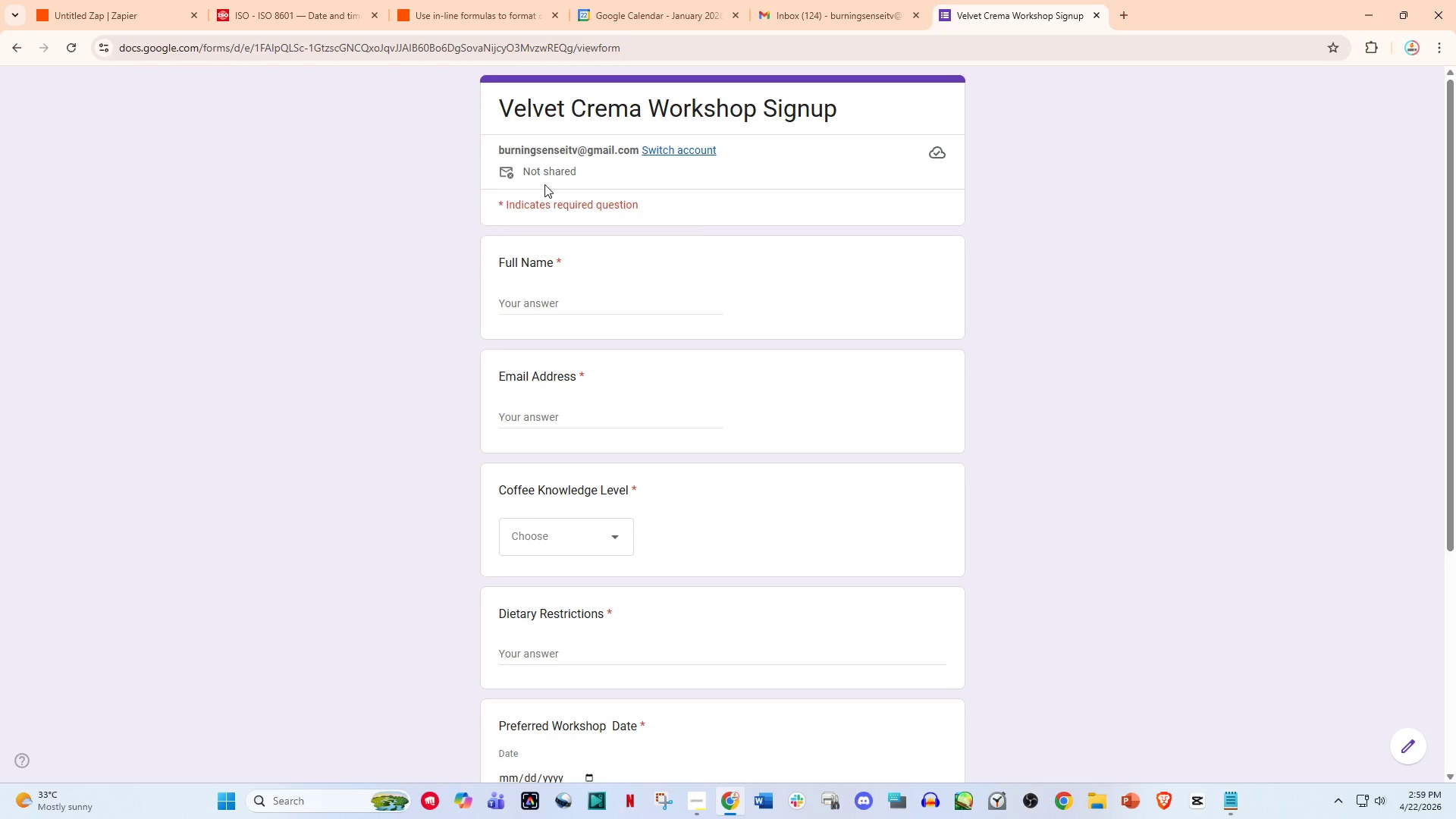 
type(Mark )
 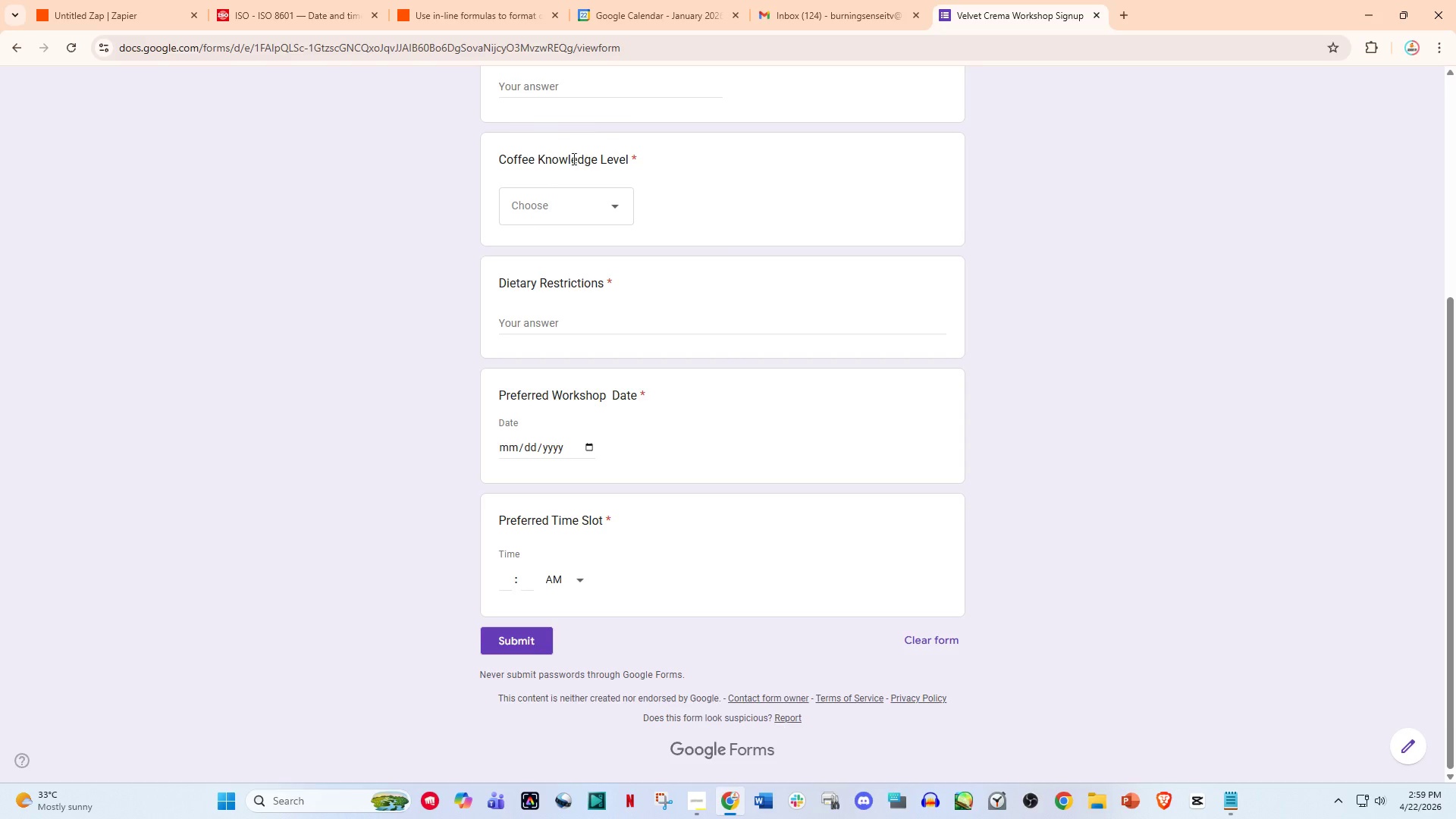 
scroll: coordinate [551, 256], scroll_direction: up, amount: 7.0
 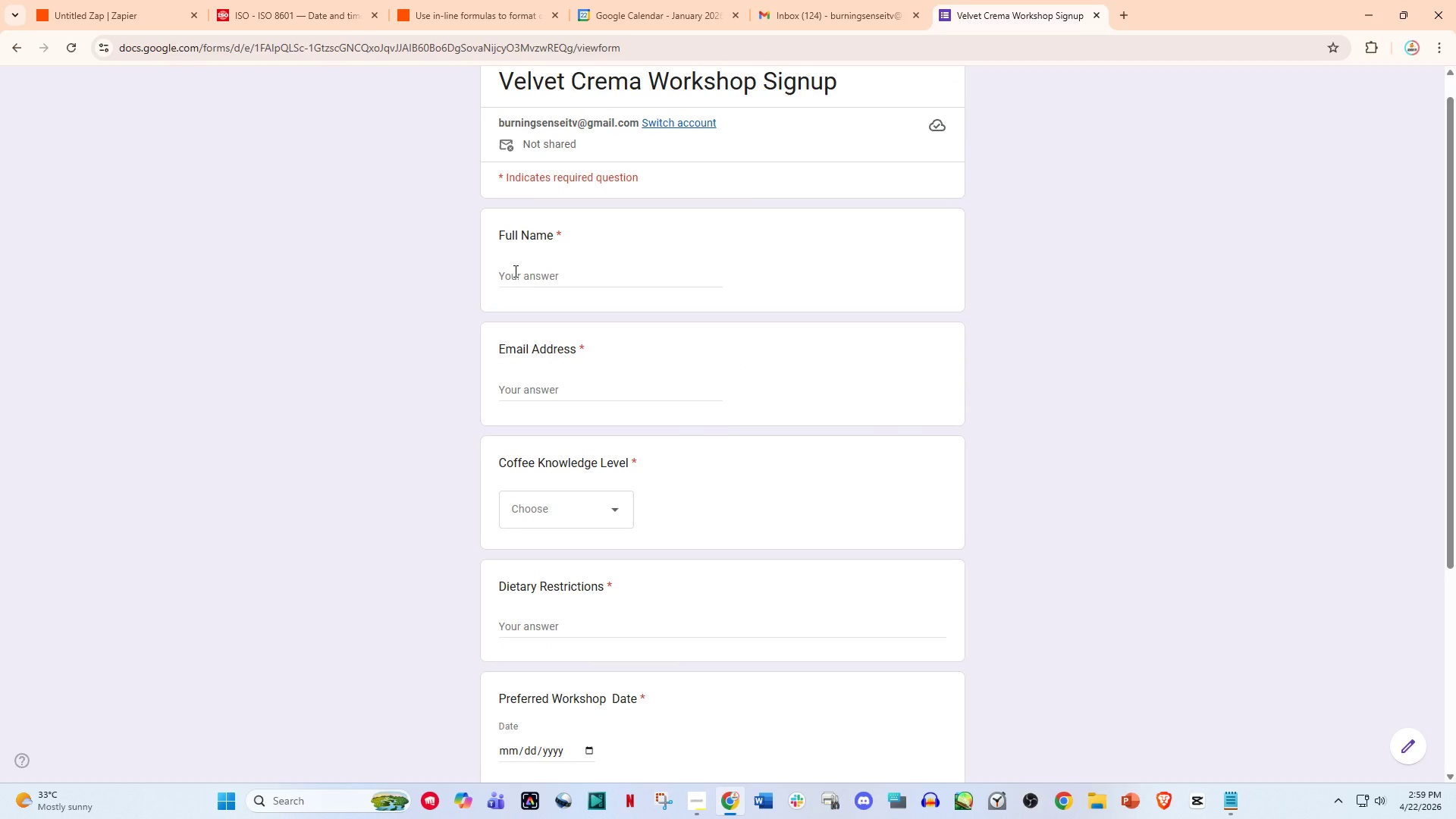 
left_click([514, 271])
 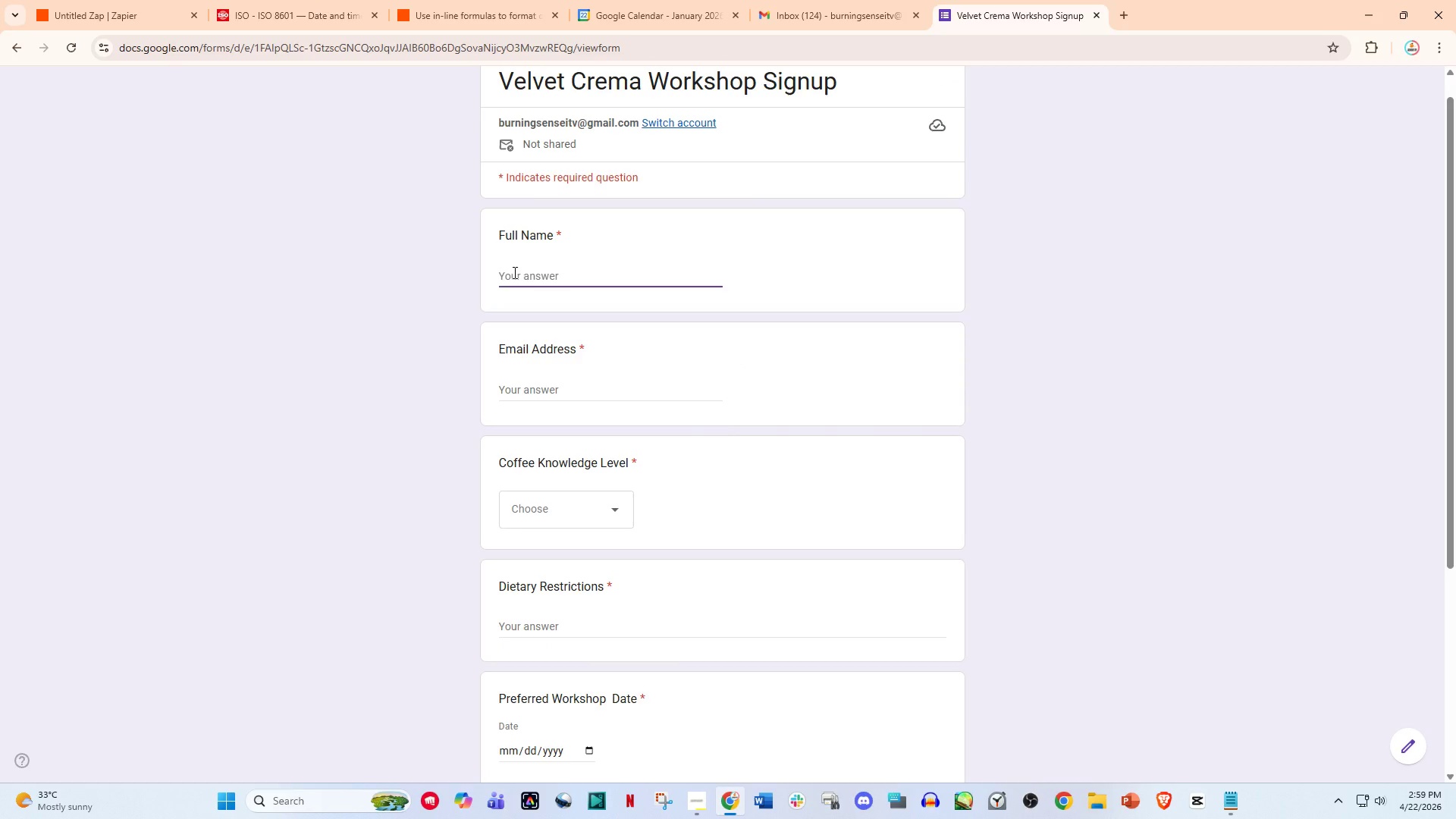 
type(m)
key(Backspace)
type(Mark B)
 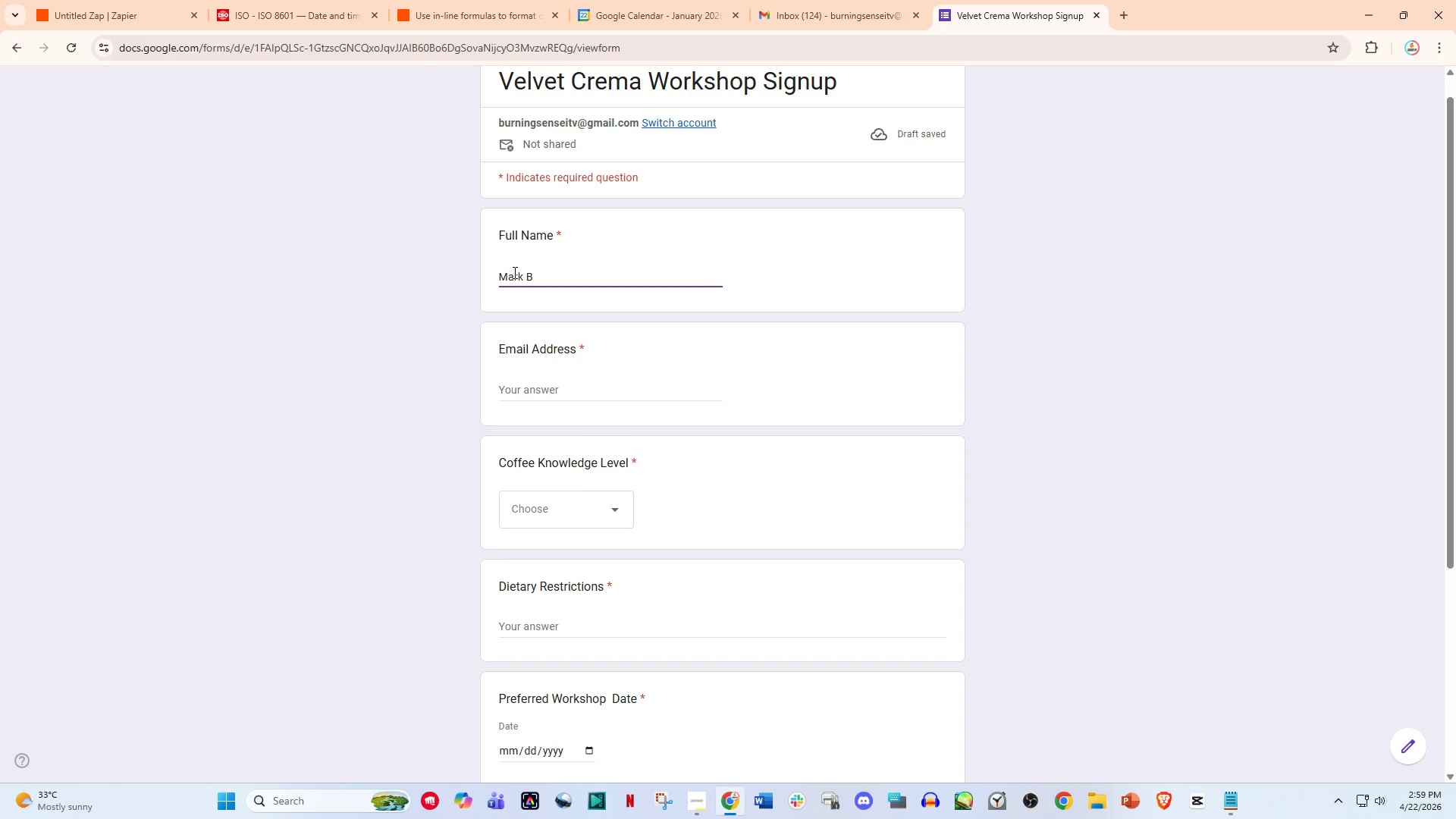 
type(autista)
 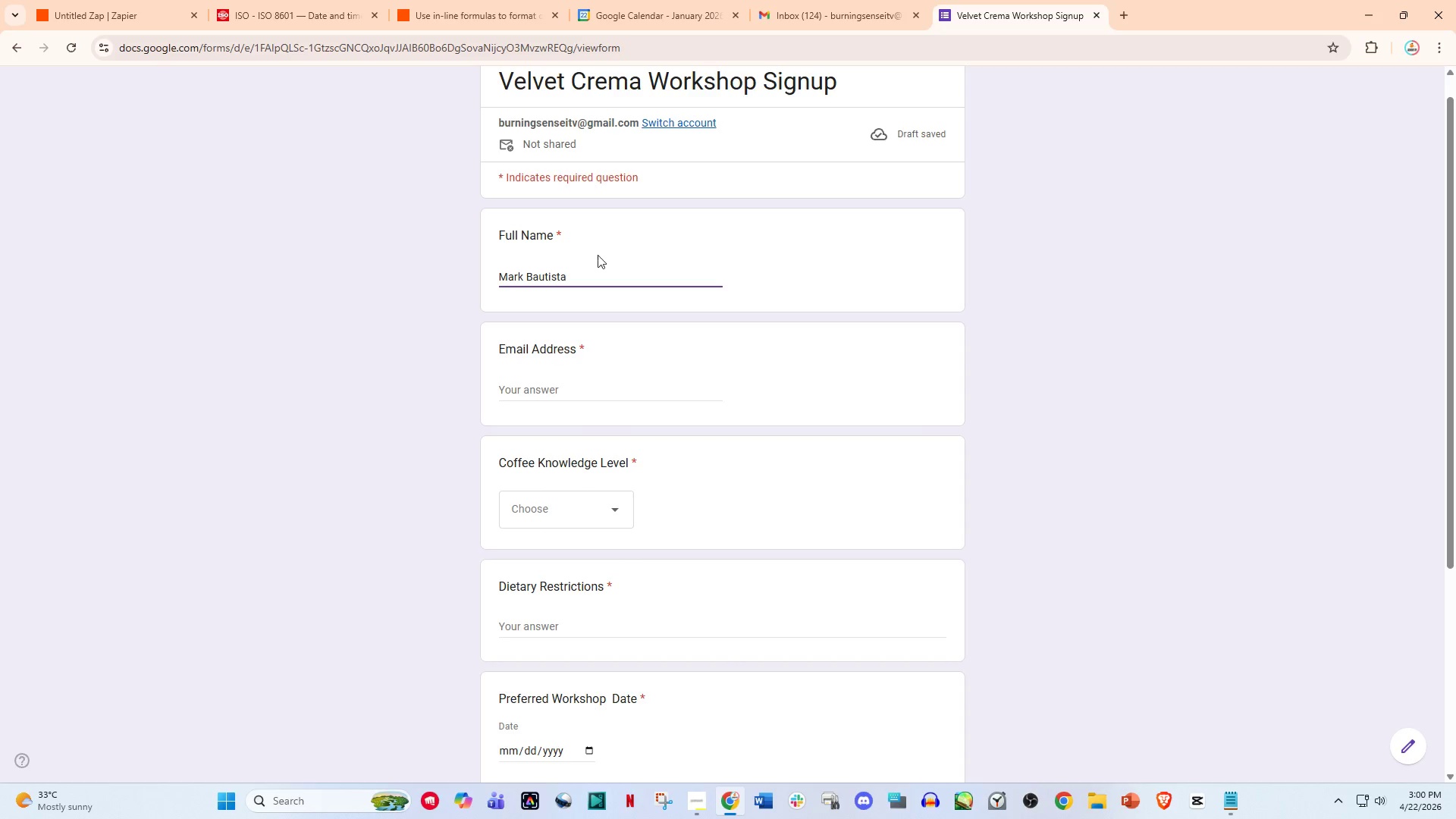 
left_click([566, 386])
 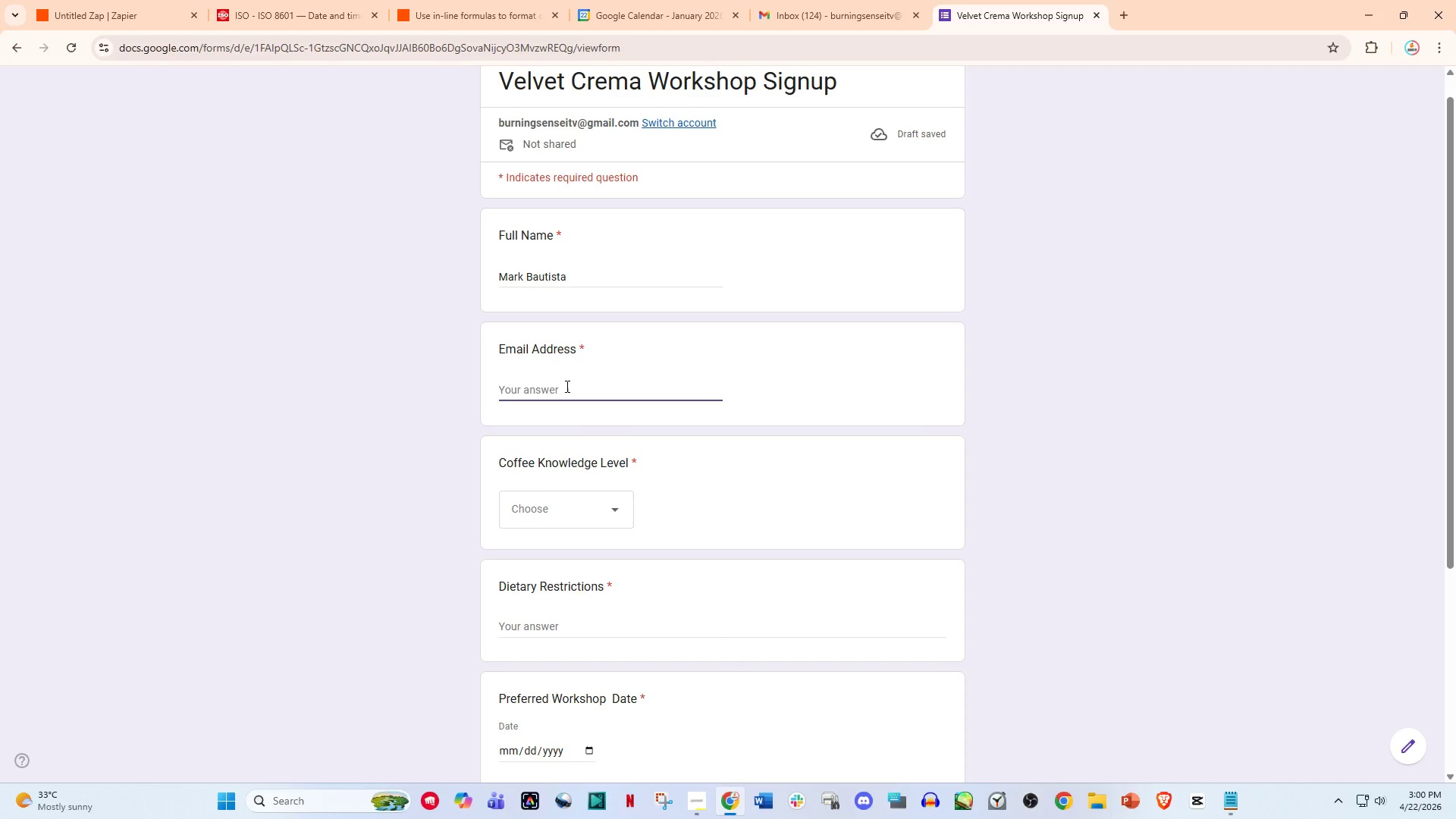 
type(mark.bautista)
 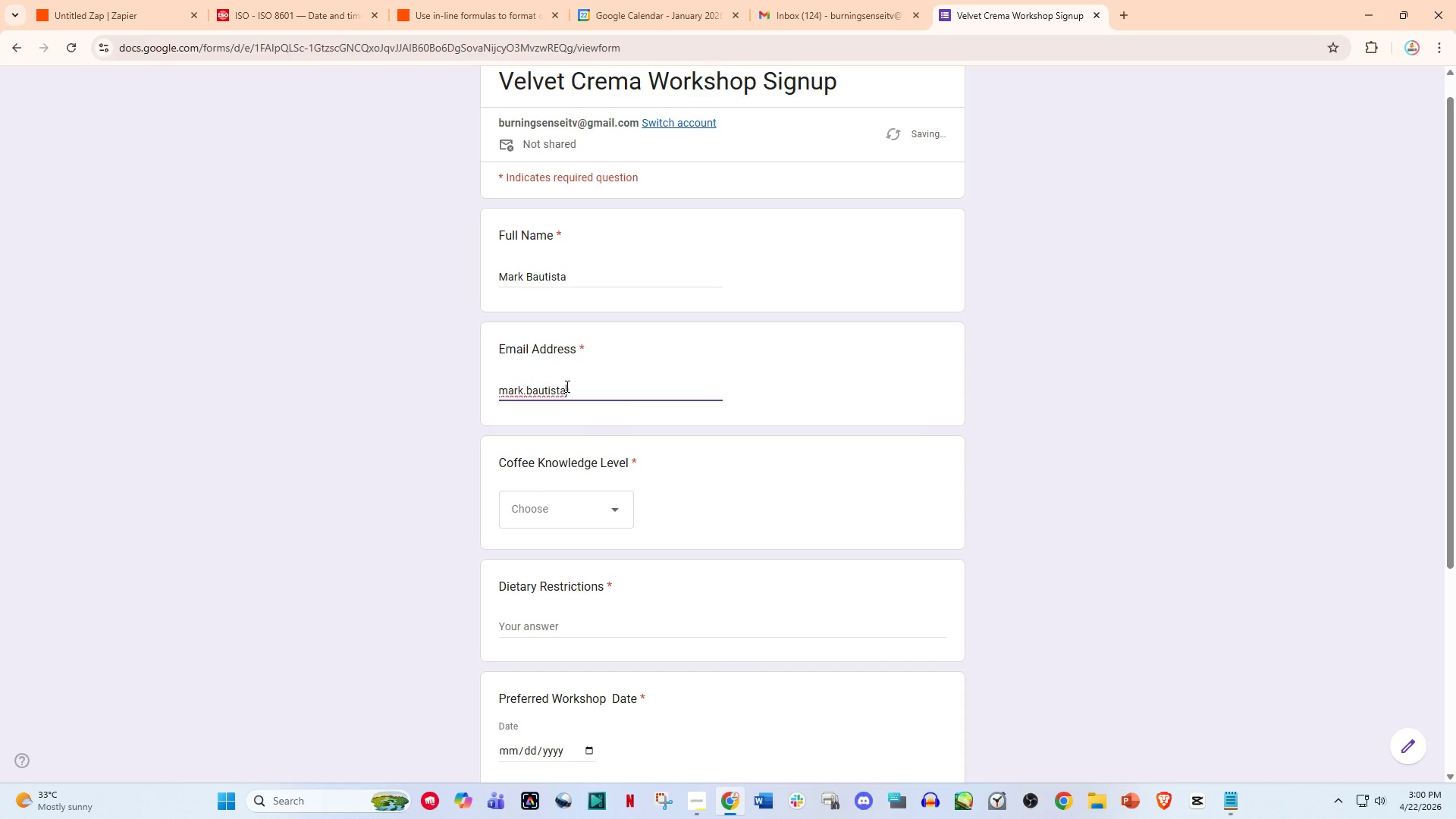 
type(@email.com)
 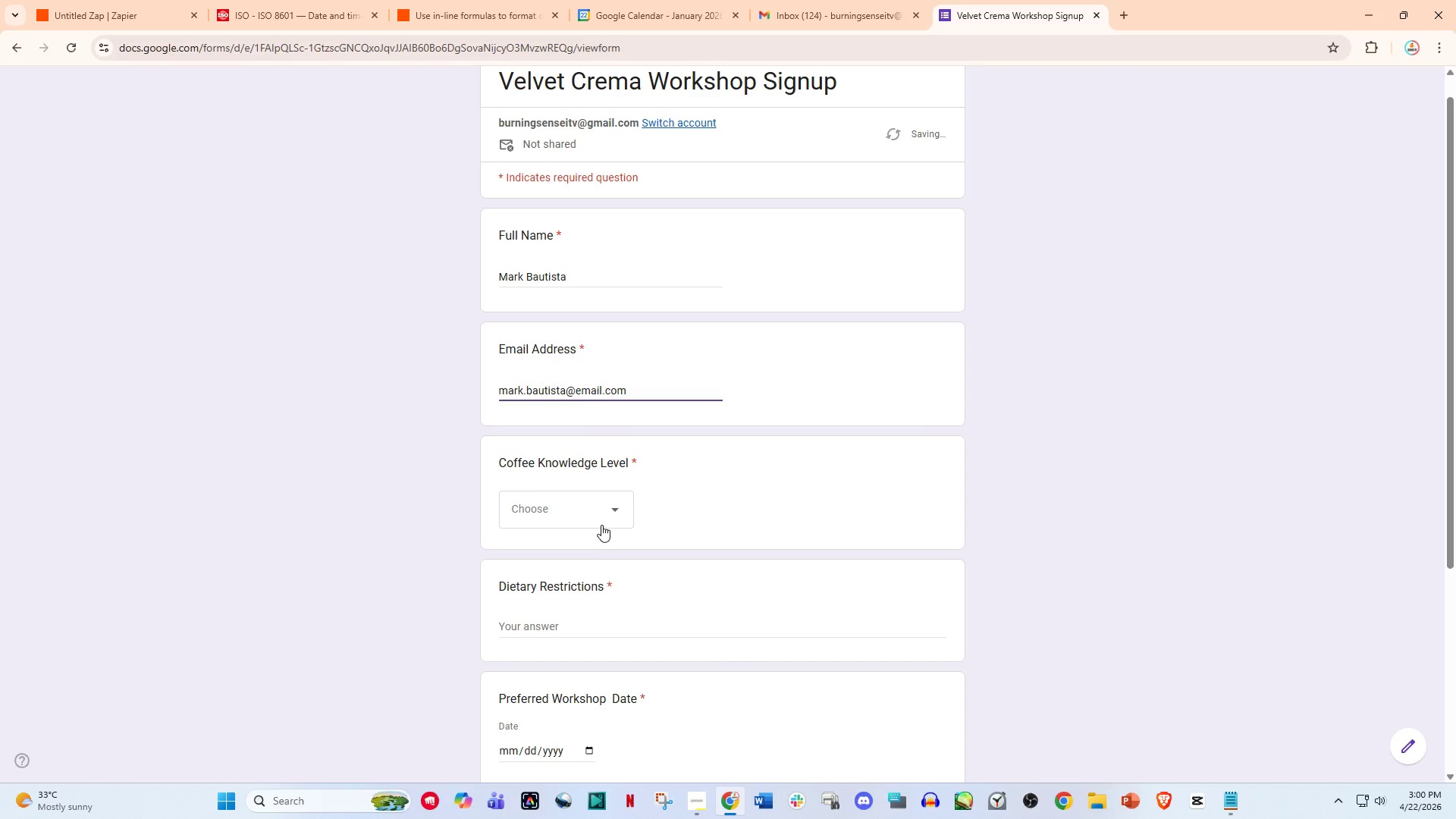 
left_click([613, 499])
 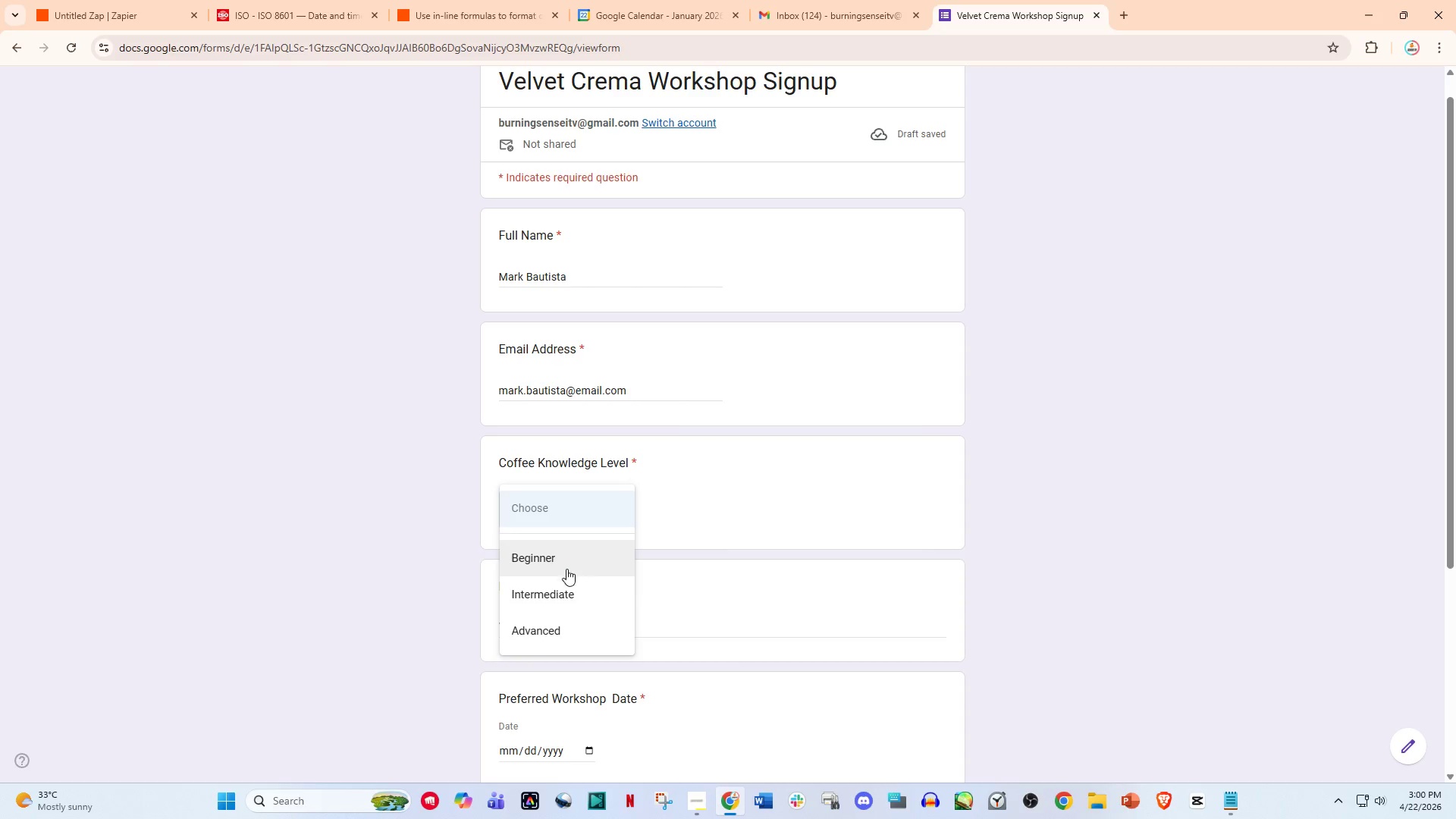 
left_click([566, 578])
 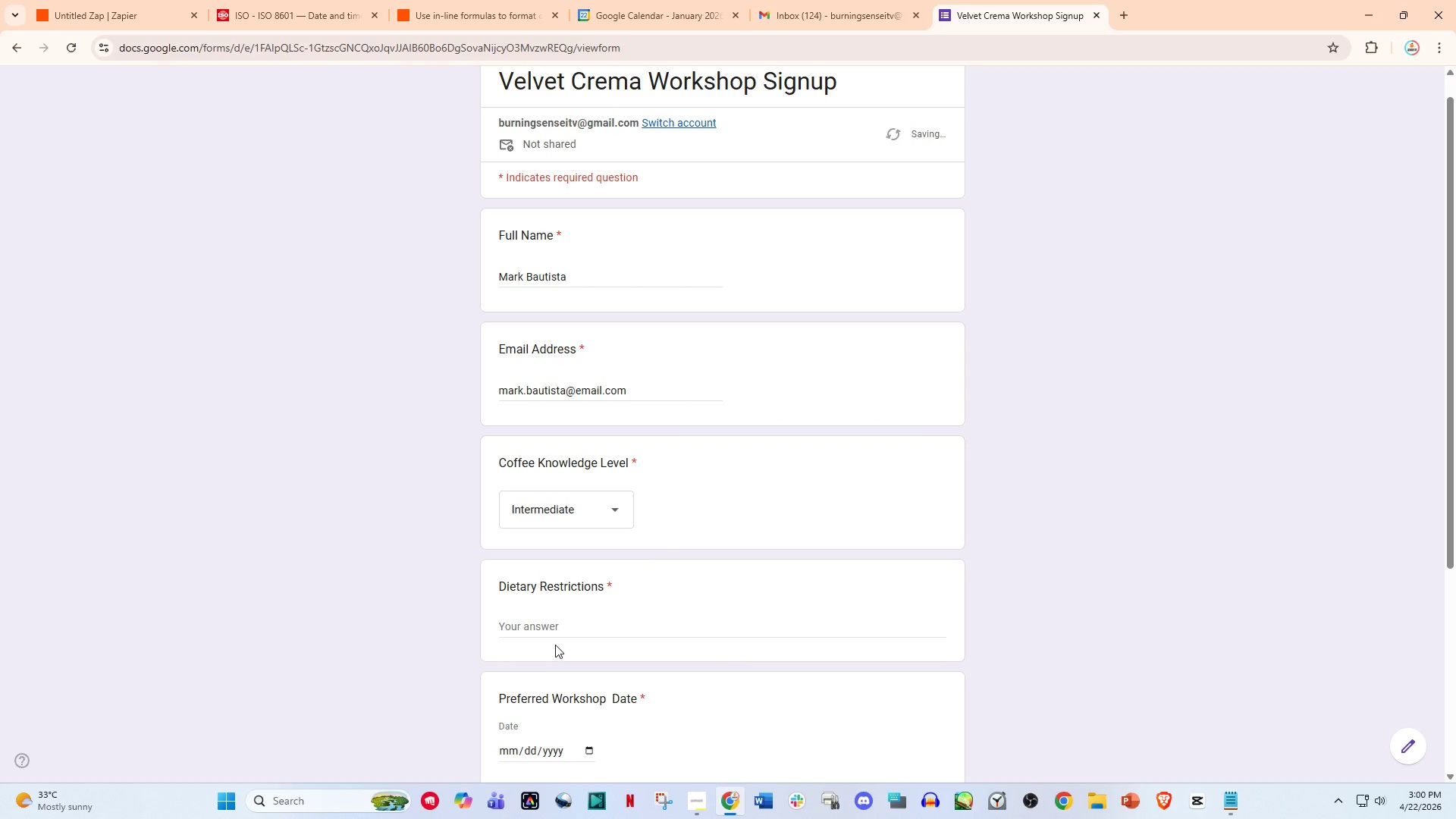 
left_click([554, 633])
 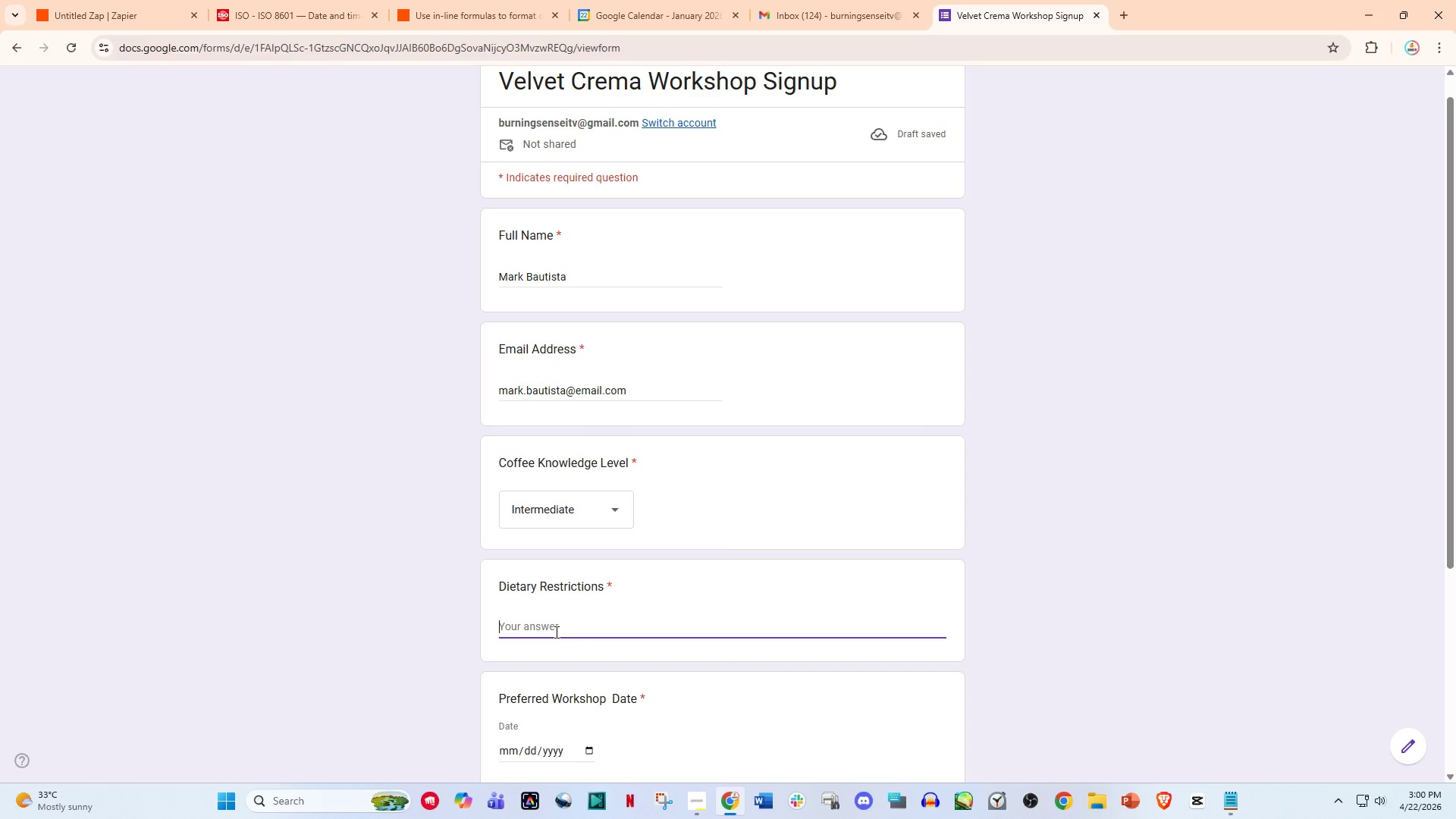 
key(N)
 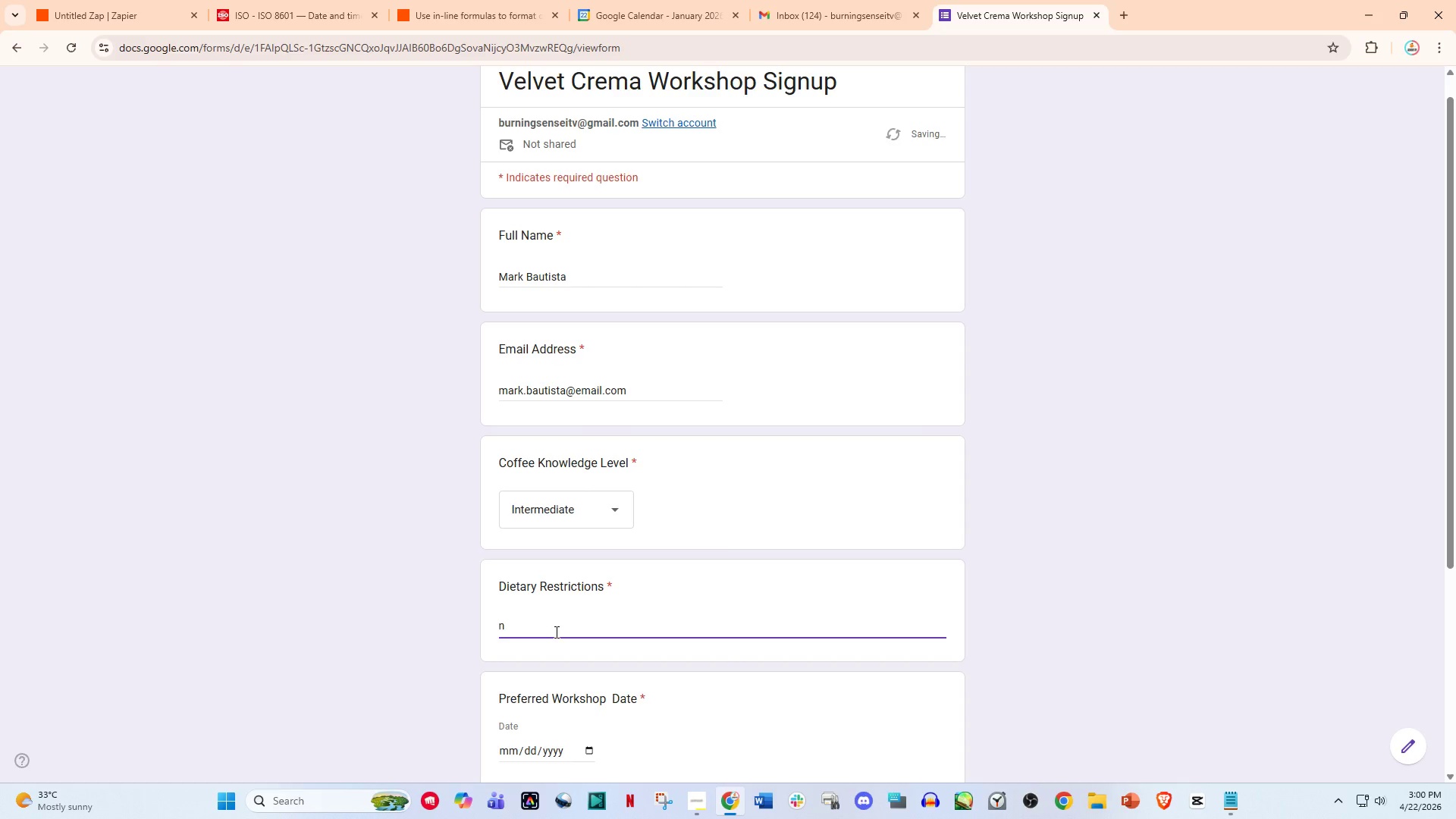 
key(NumpadDivide)
 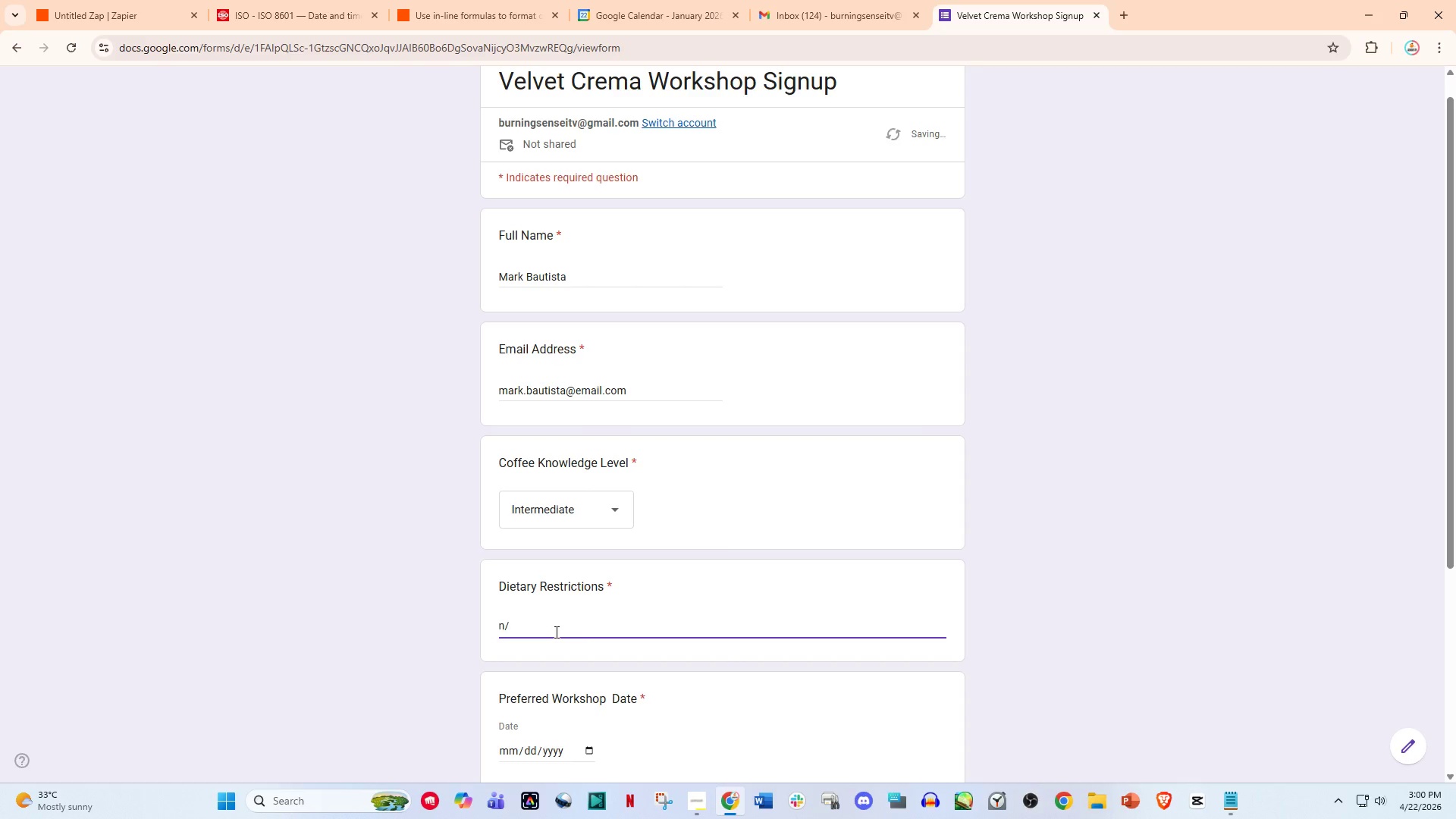 
key(A)
 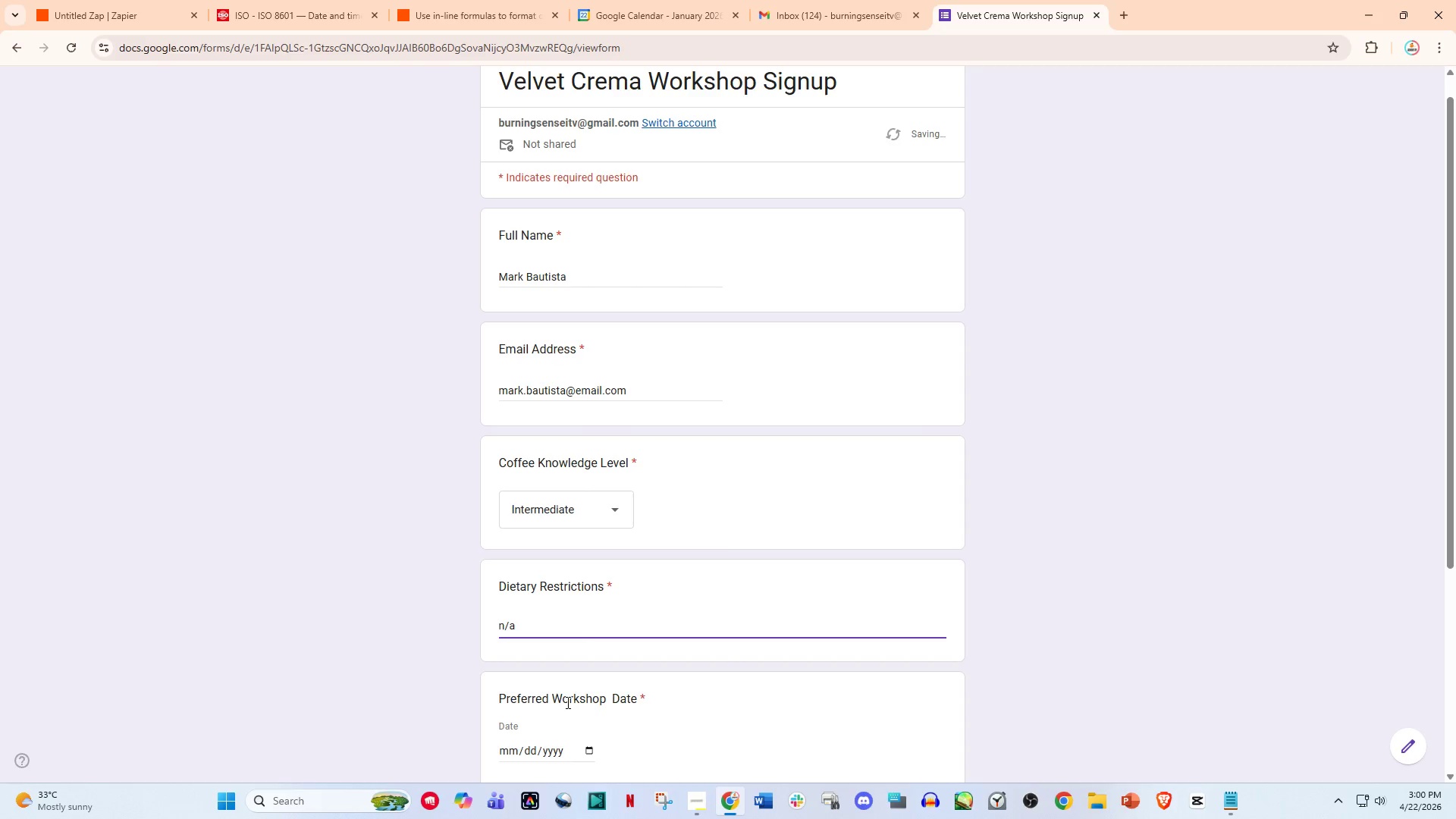 
scroll: coordinate [567, 753], scroll_direction: down, amount: 1.0
 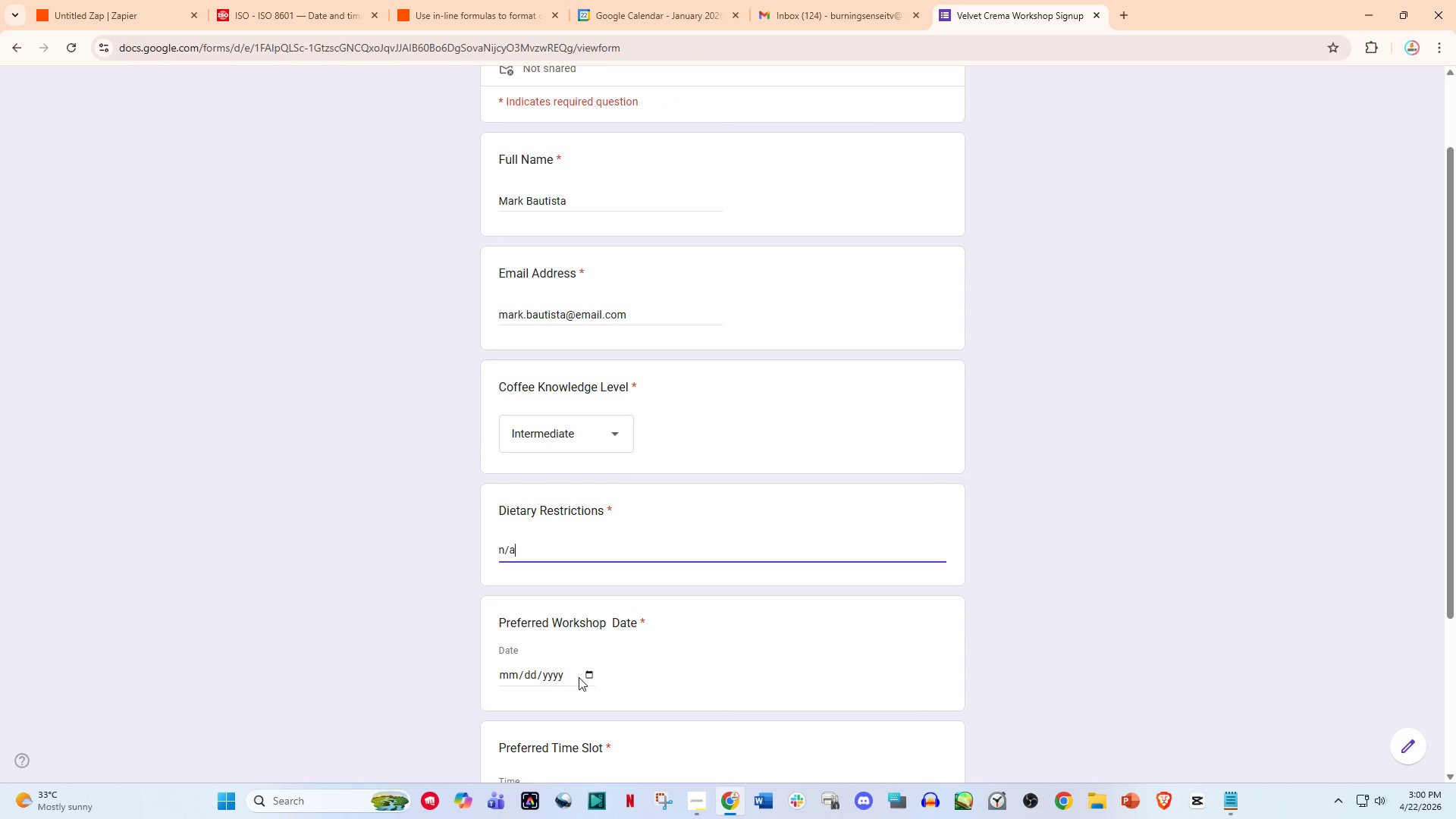 
left_click([585, 670])
 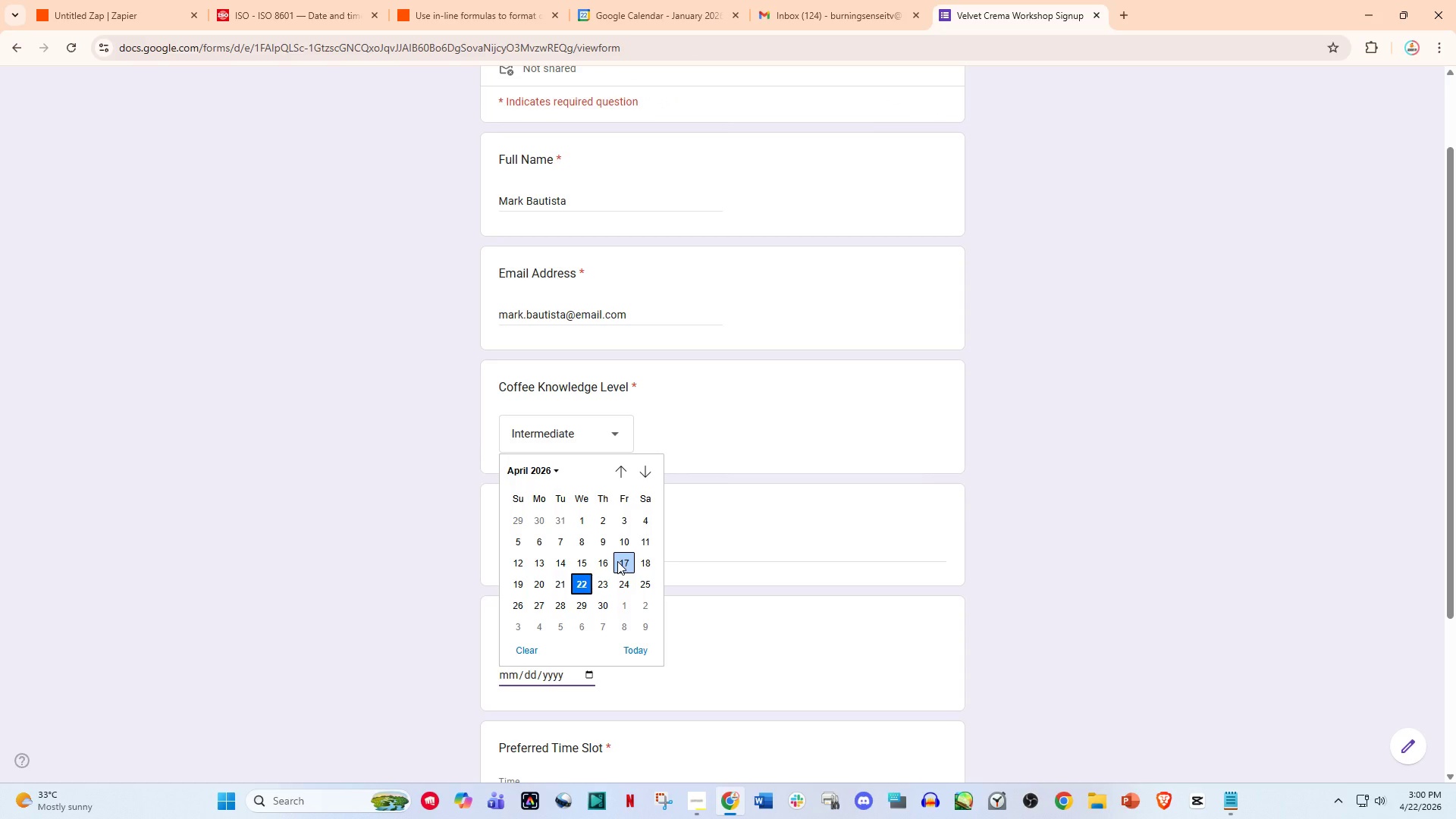 
left_click([617, 561])
 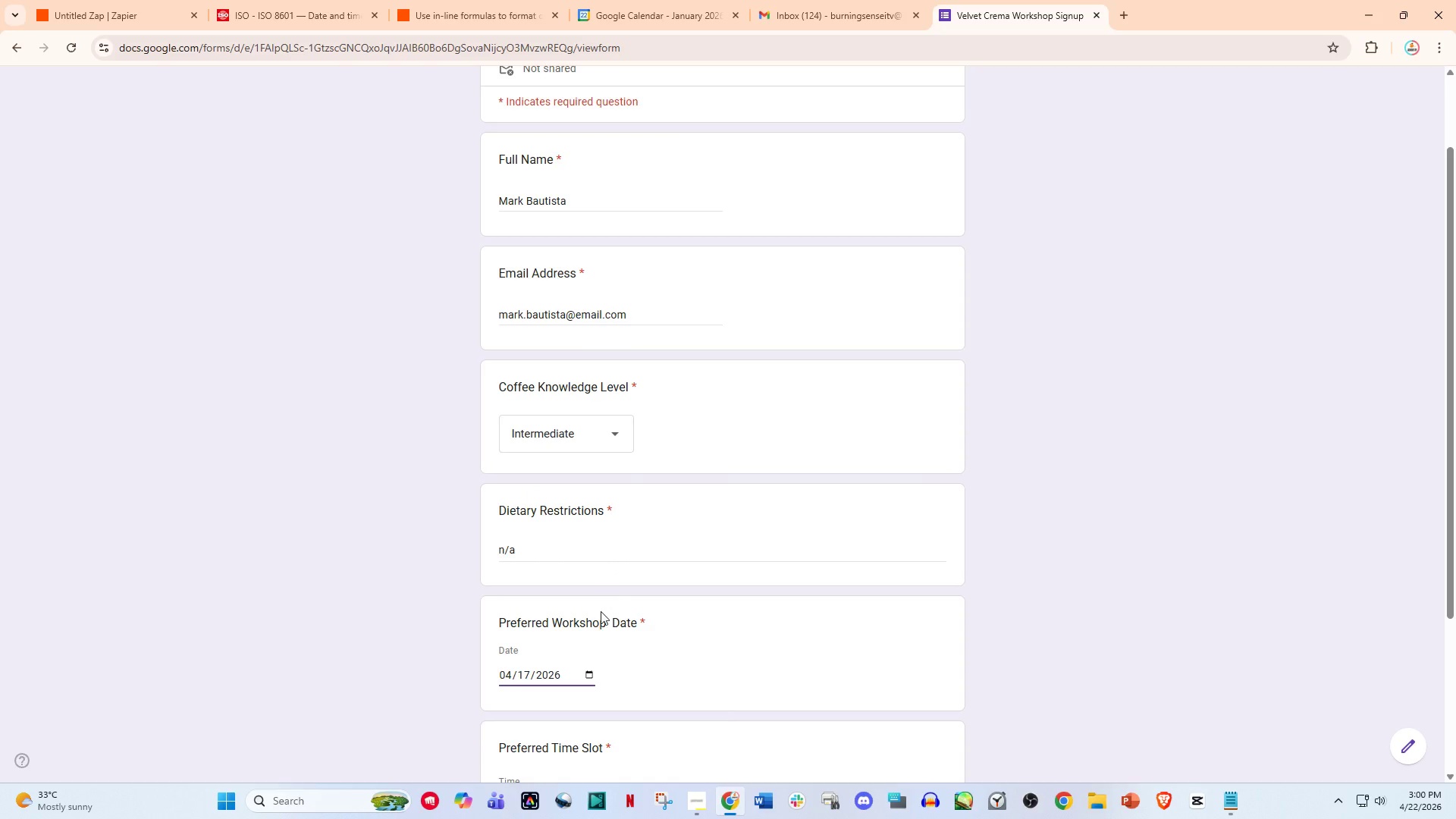 
scroll: coordinate [560, 714], scroll_direction: down, amount: 2.0
 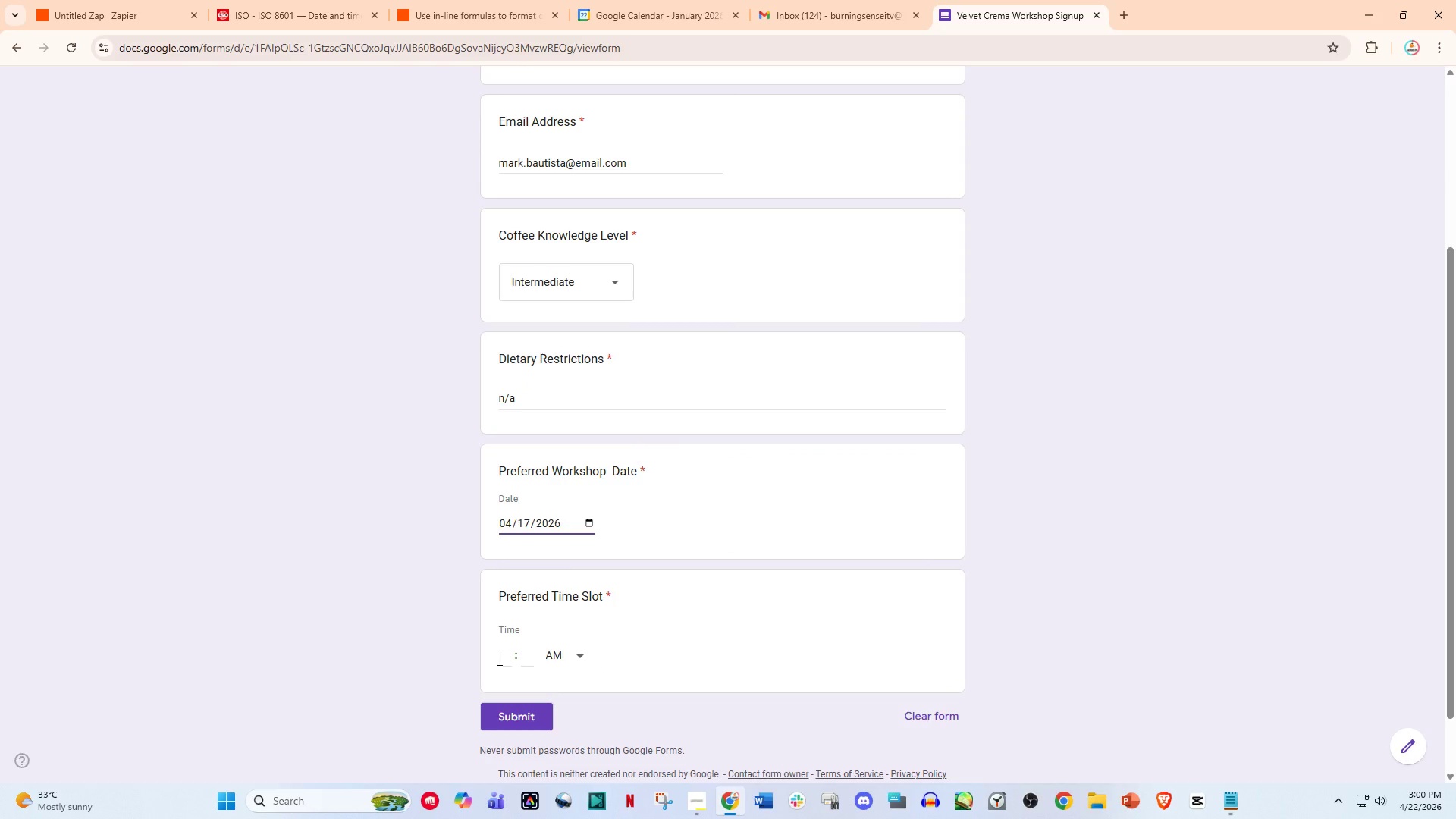 
left_click([498, 659])
 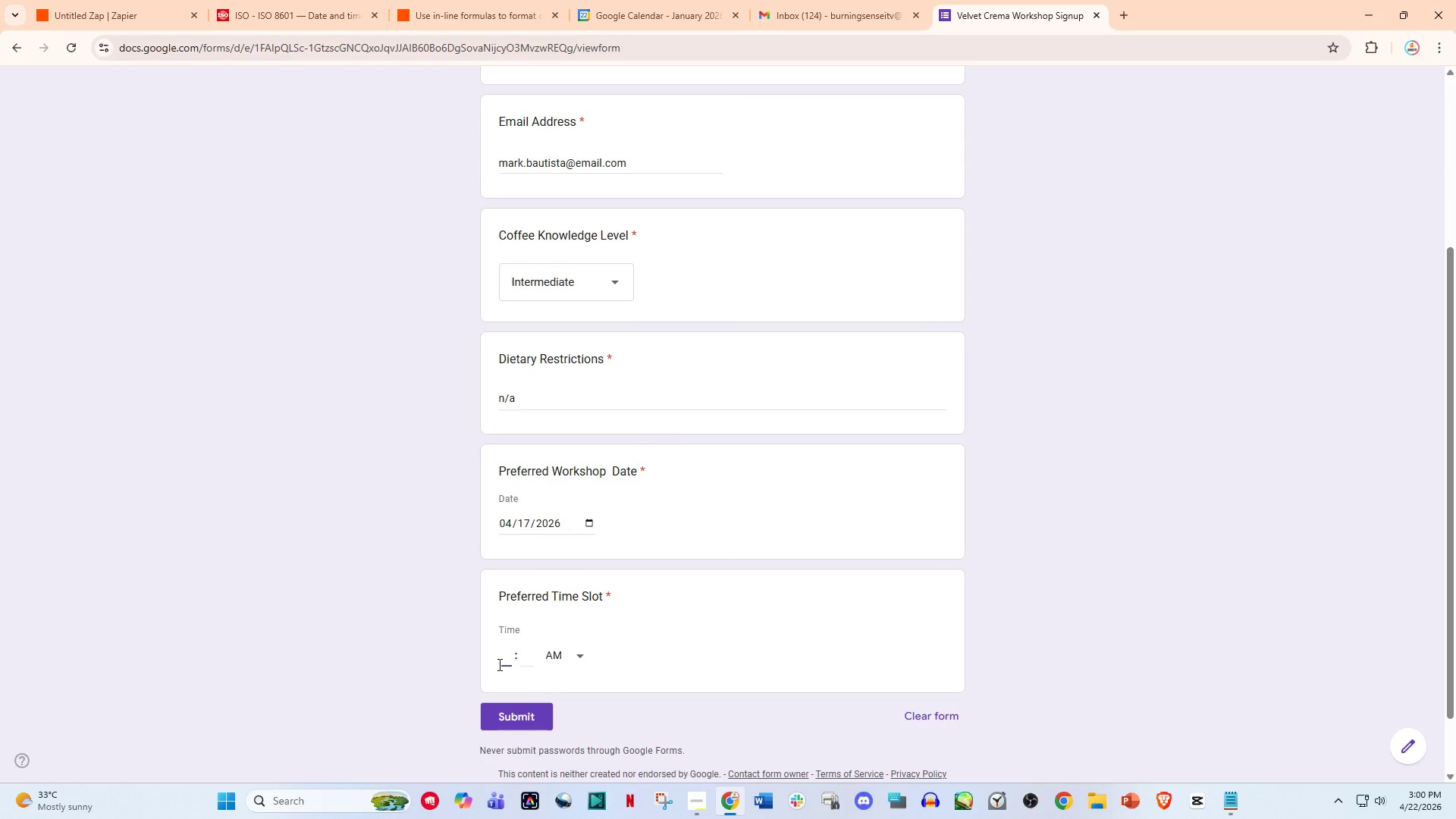 
key(4)
 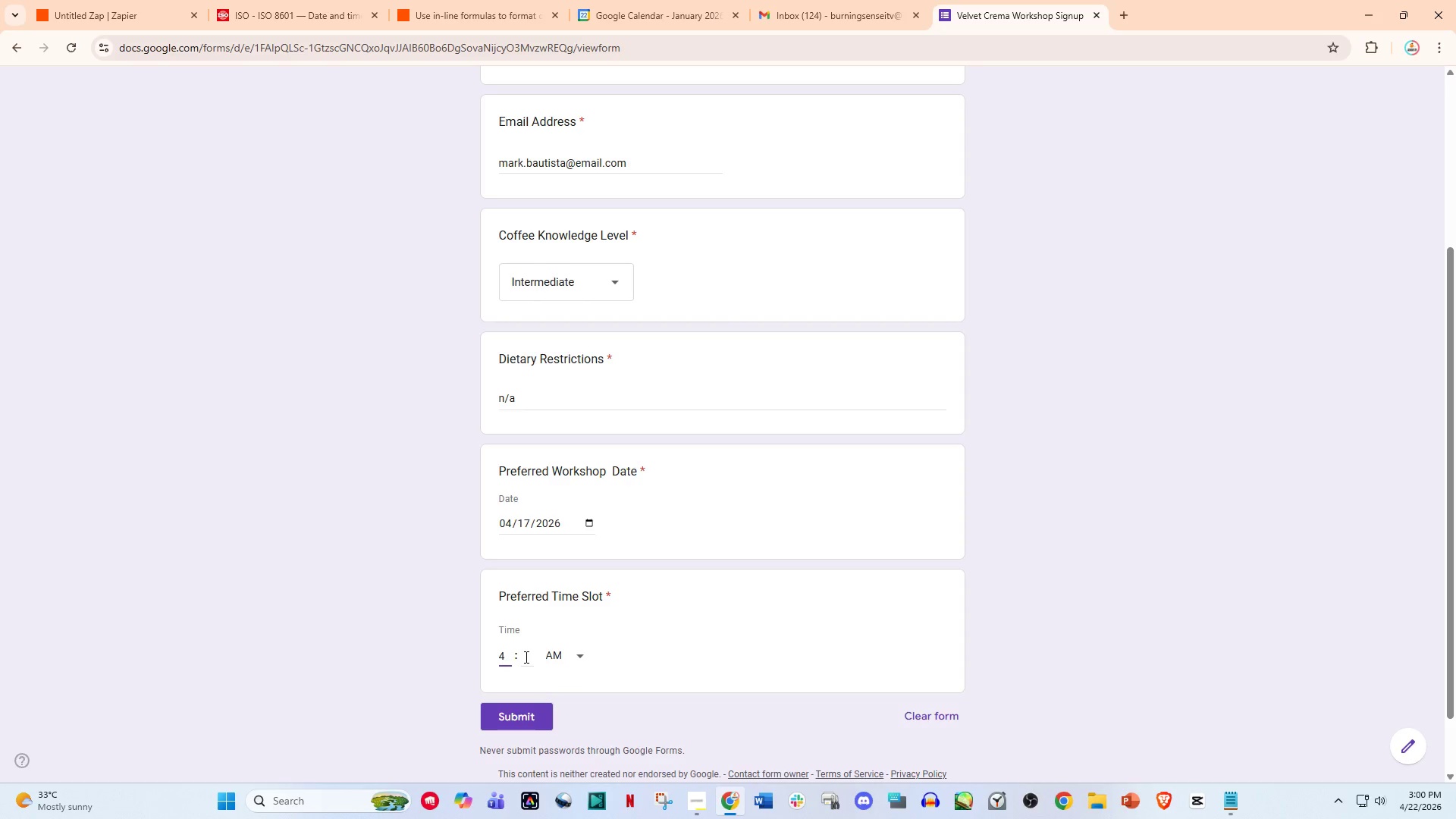 
left_click_drag(start_coordinate=[525, 657], to_coordinate=[520, 657])
 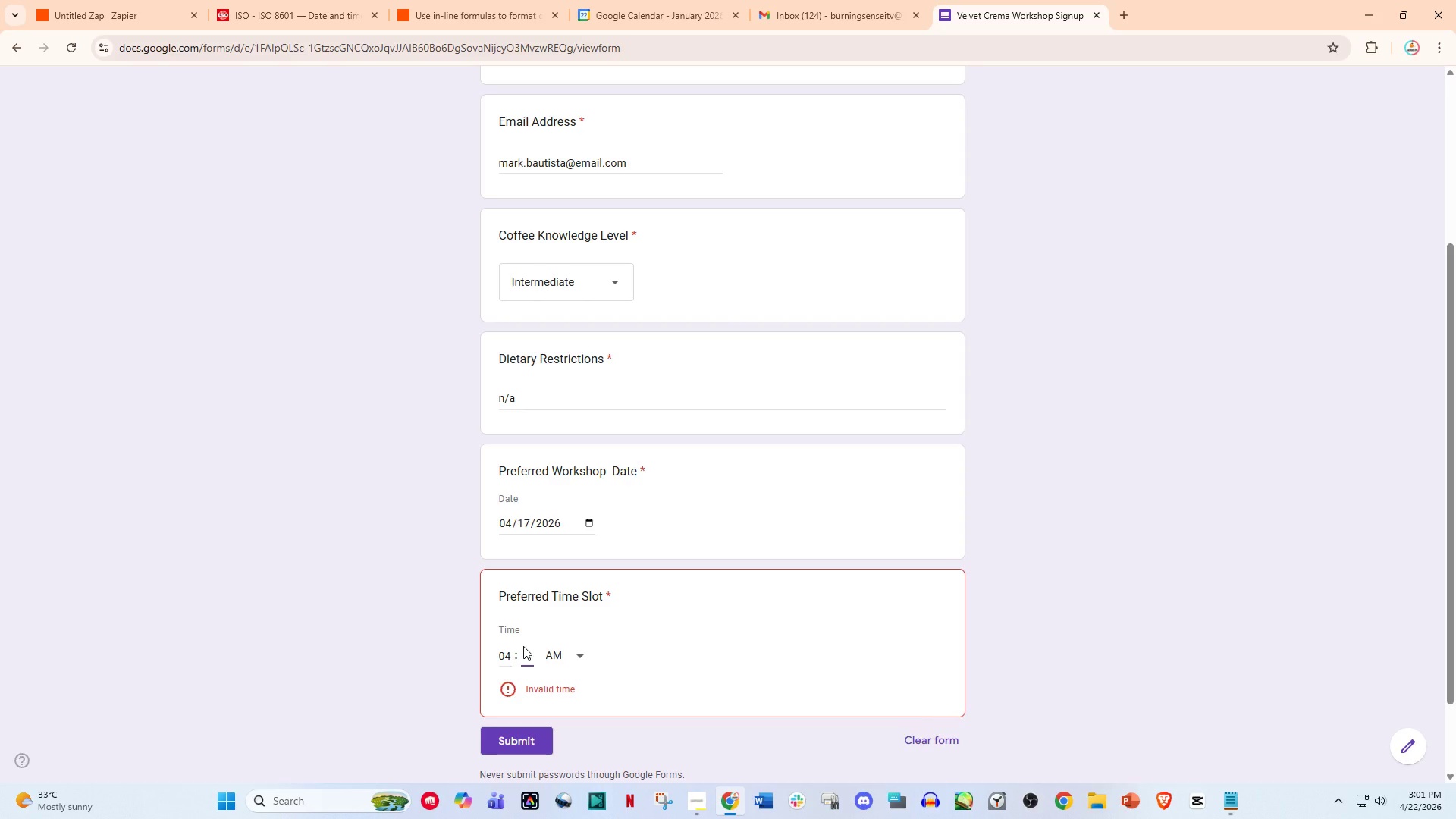 
type(00)
 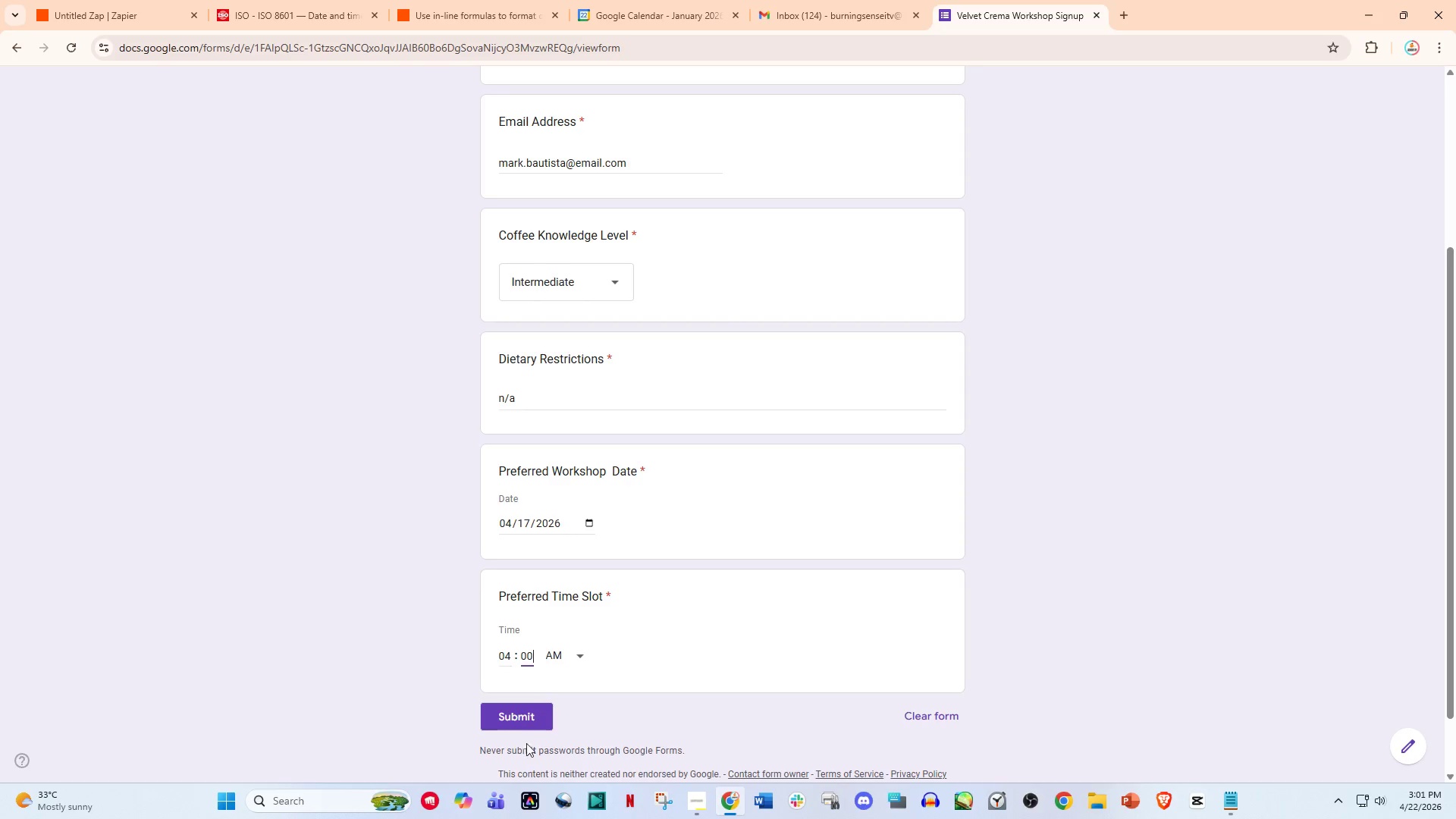 
left_click([521, 725])
 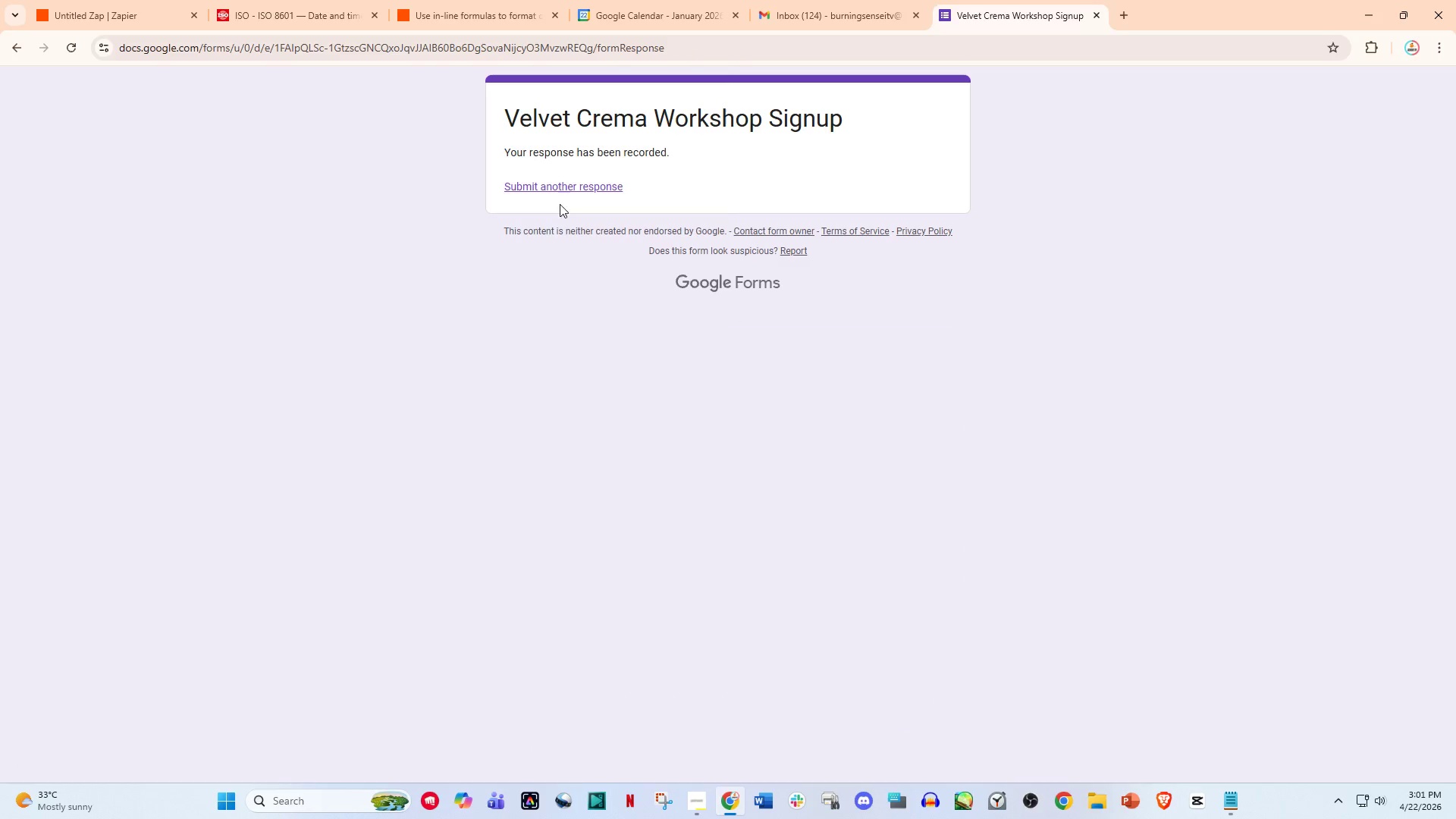 
left_click([564, 181])
 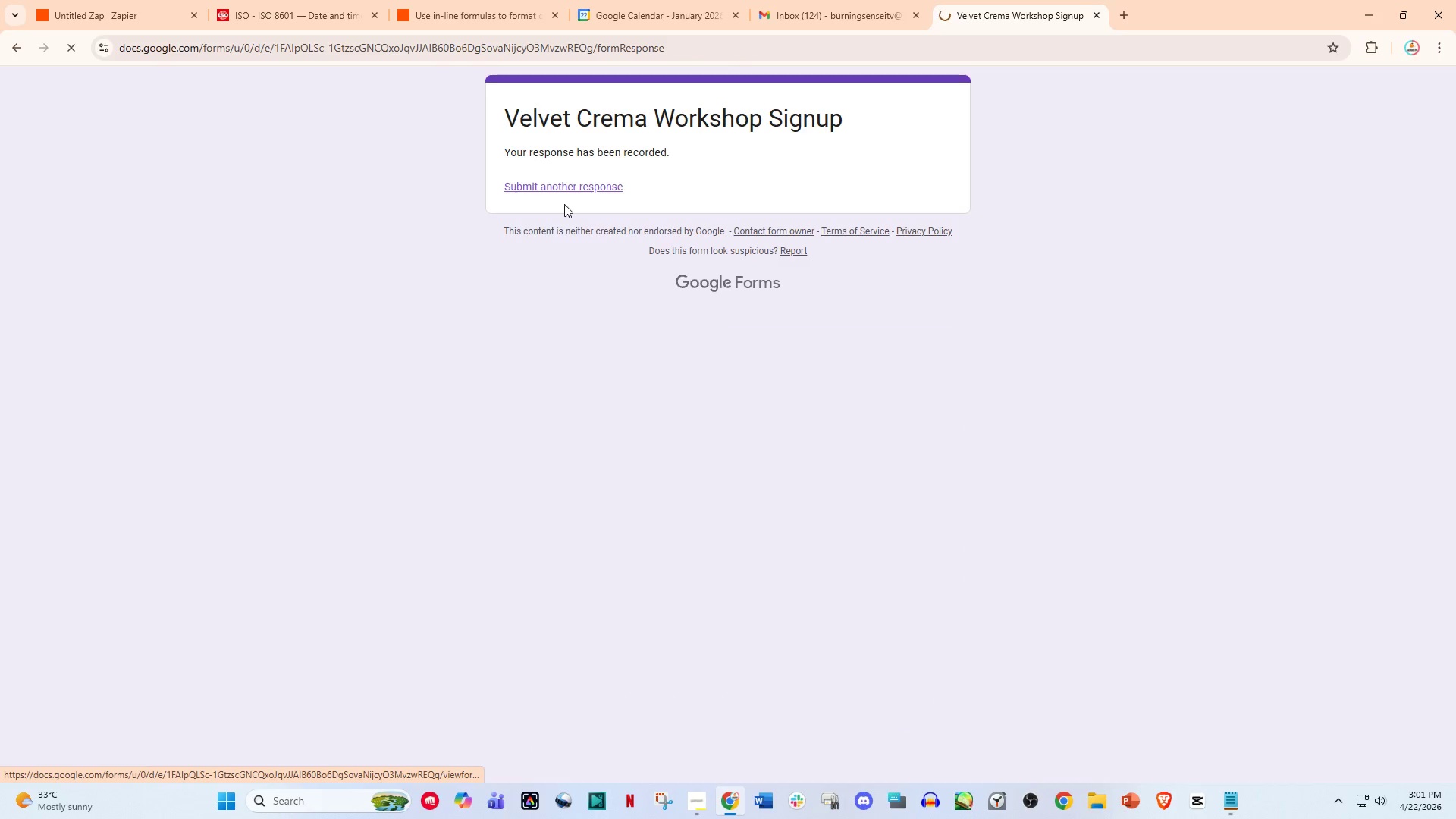 
mouse_move([564, 224])
 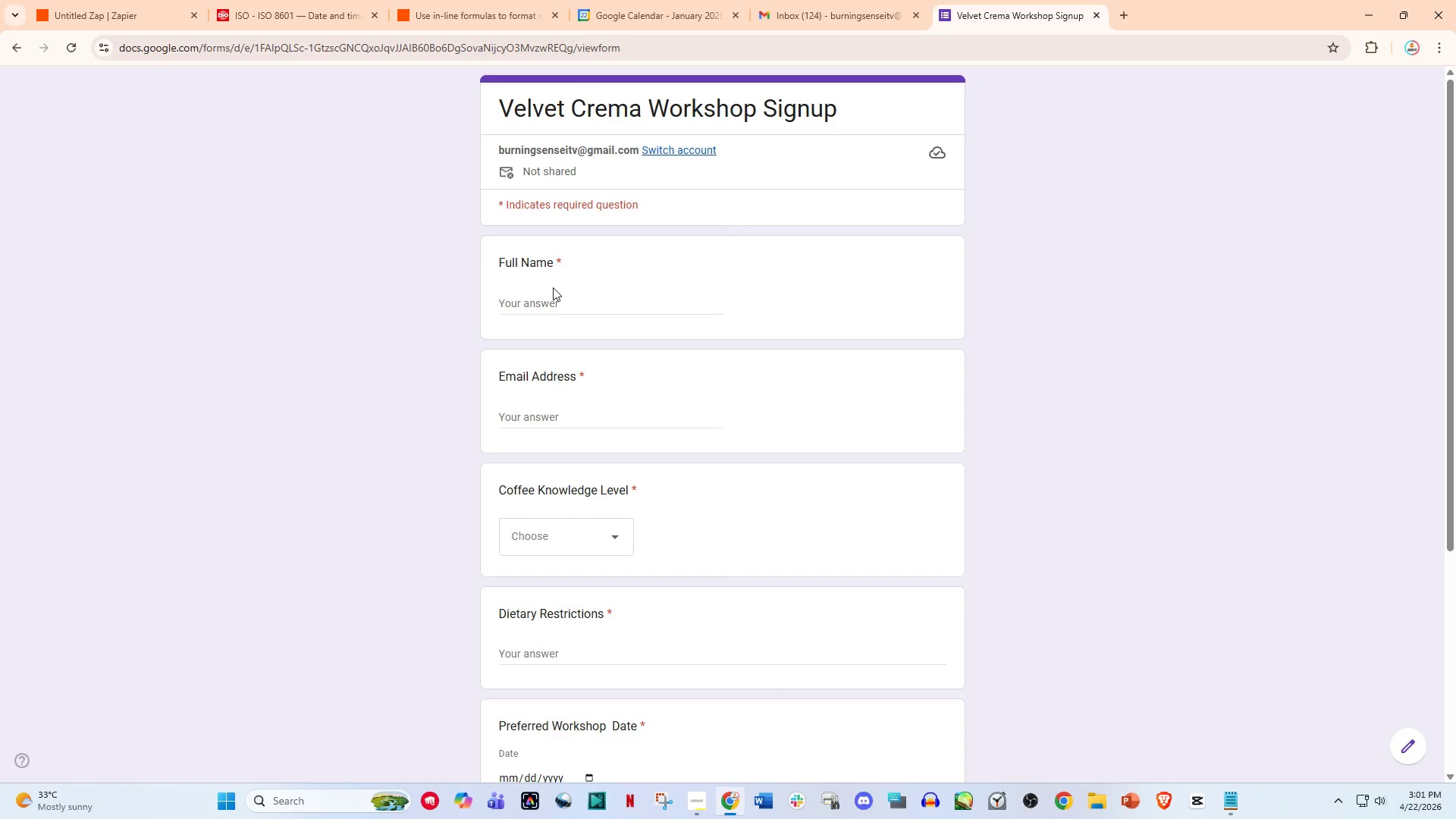 
left_click([553, 287])
 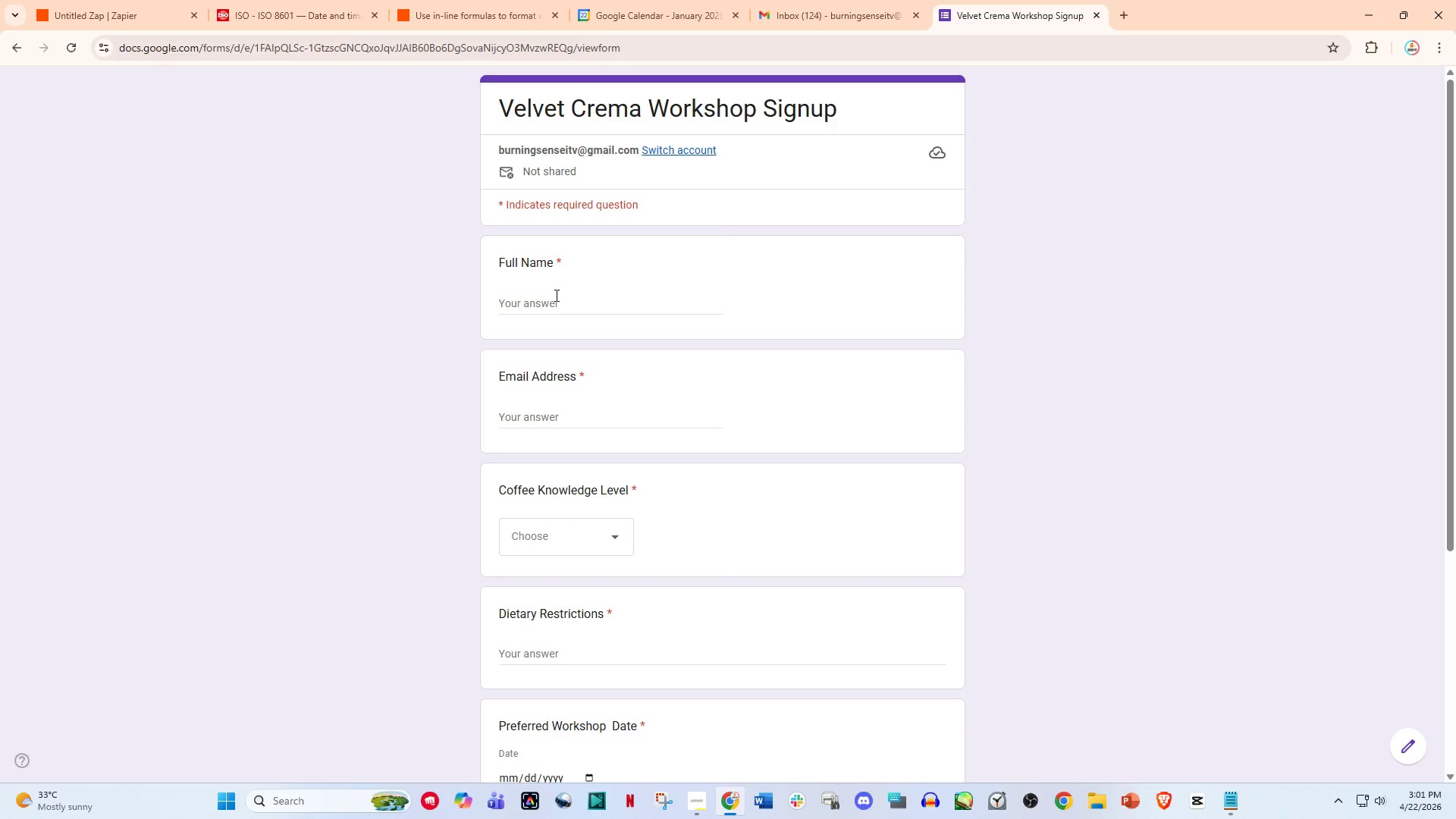 
left_click([555, 295])
 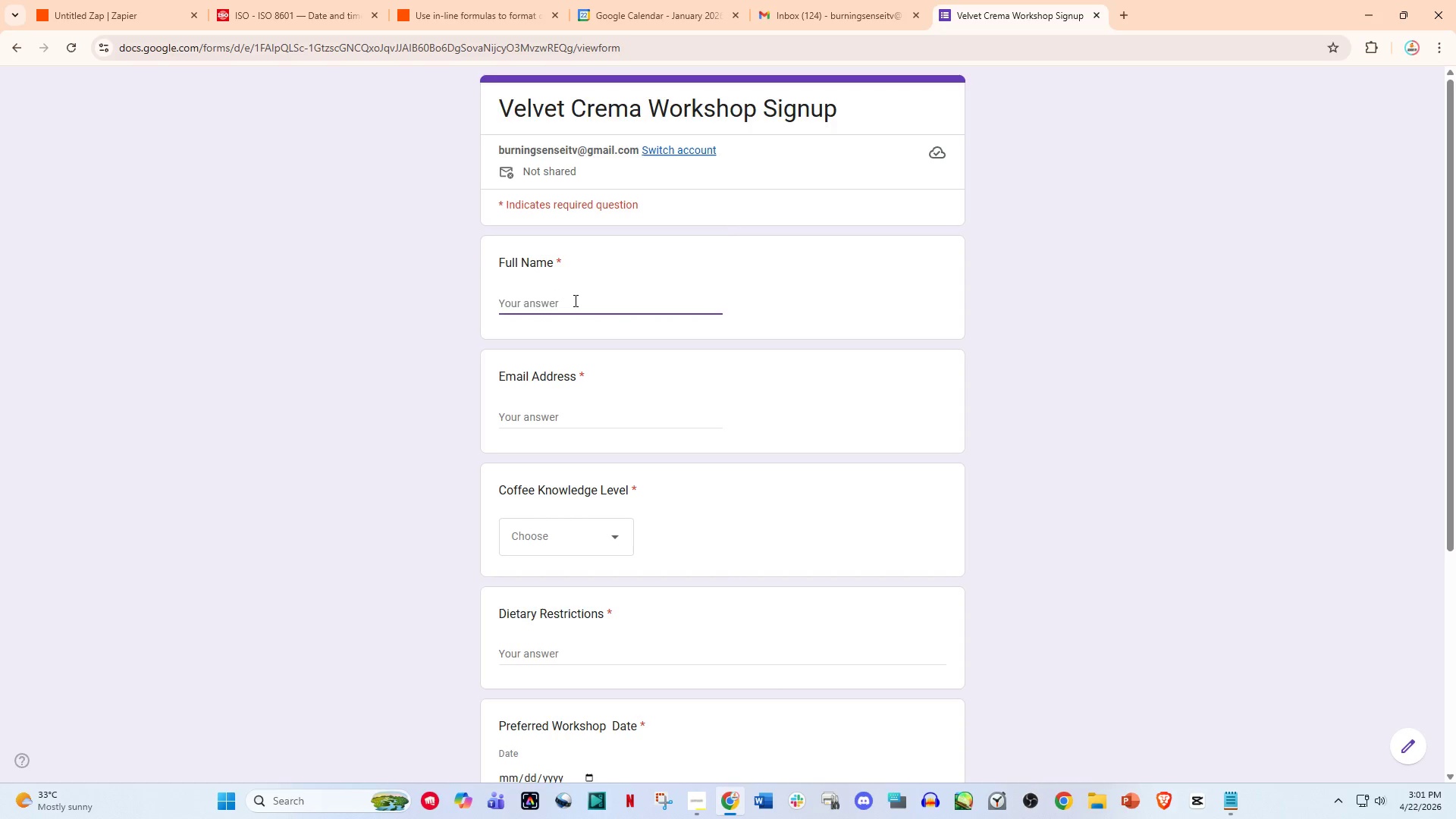 
type(Patri)
 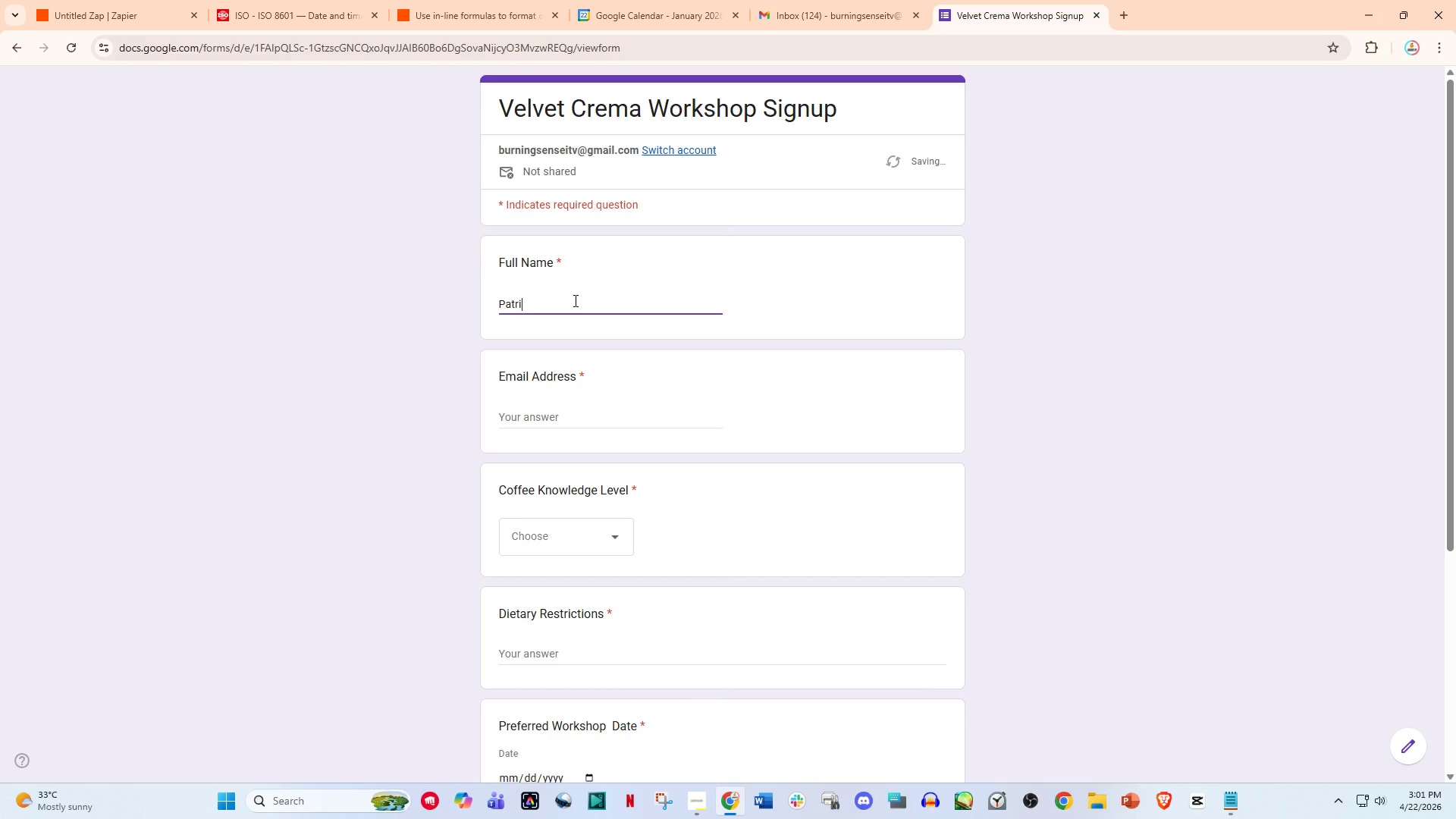 
key(A)
 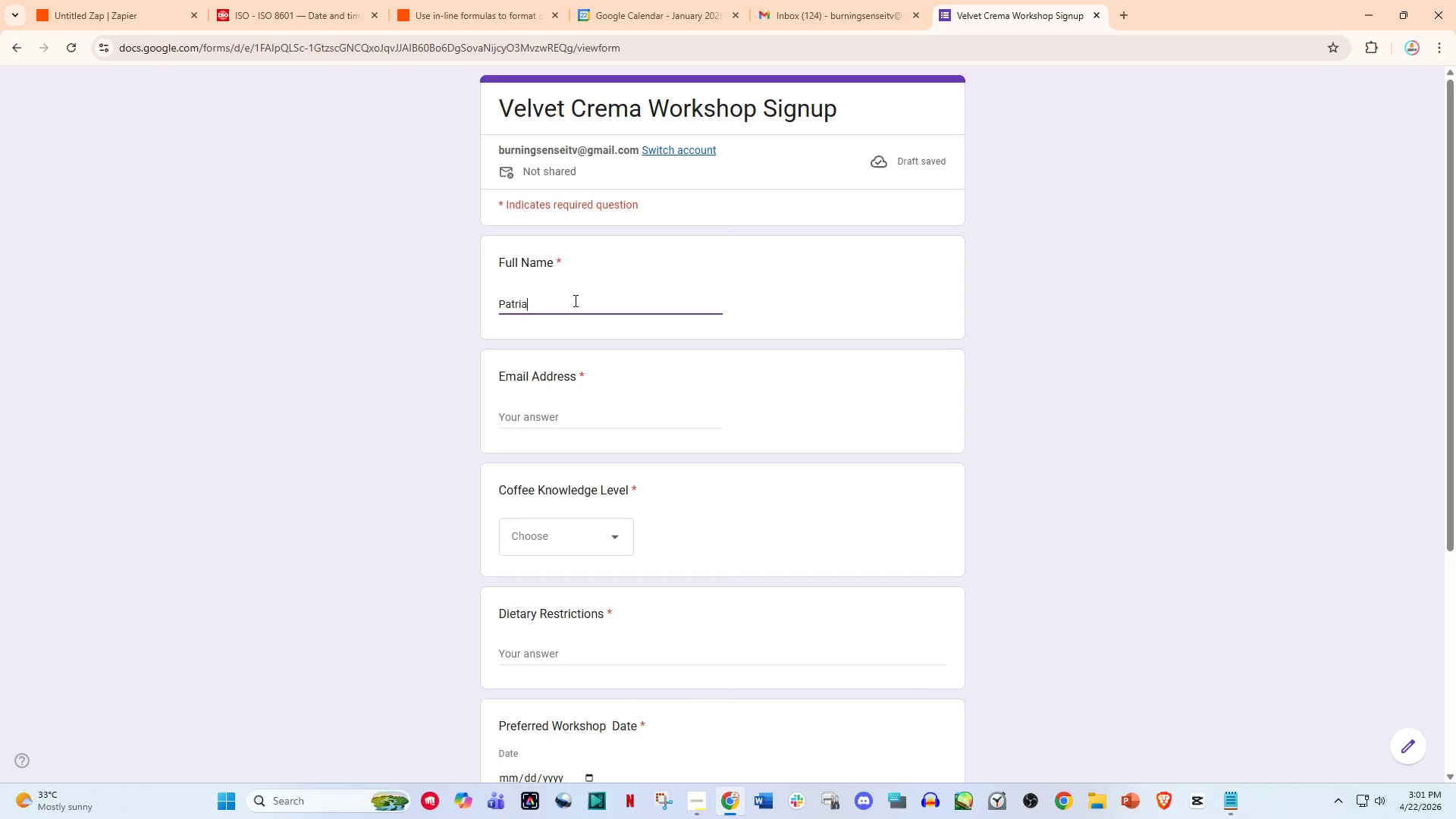 
key(Period)
 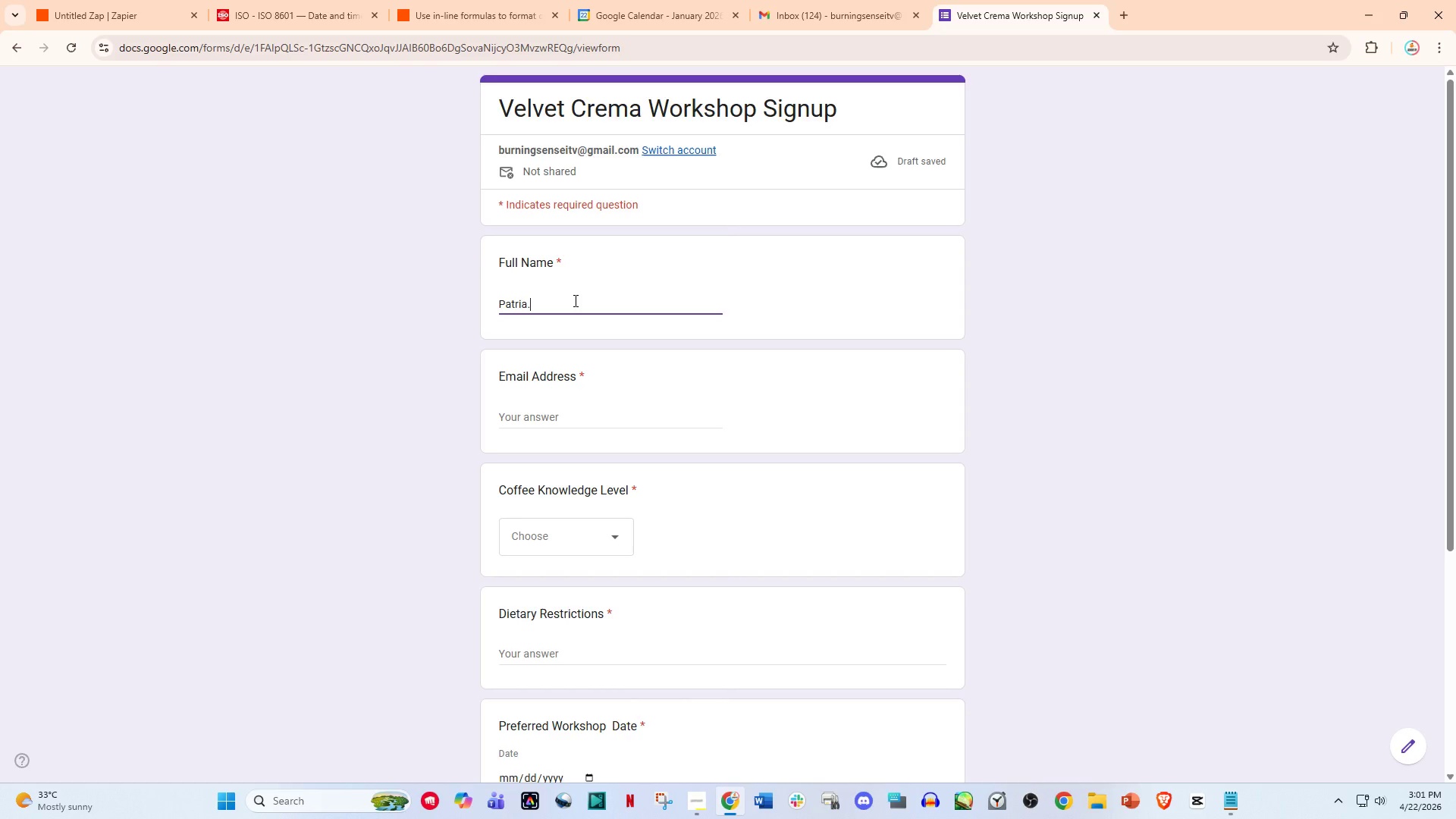 
type(gome)
 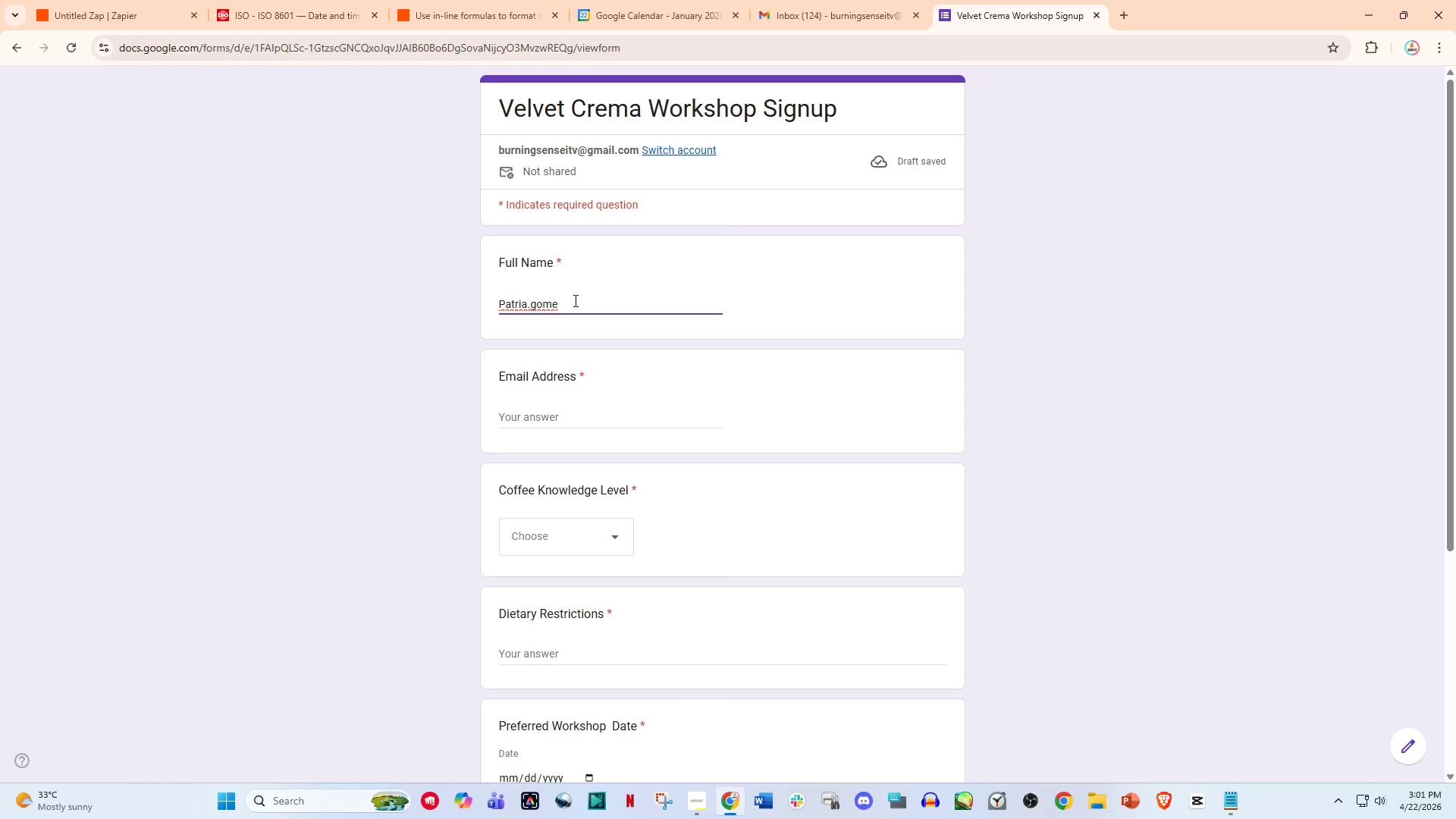 
wait(6.38)
 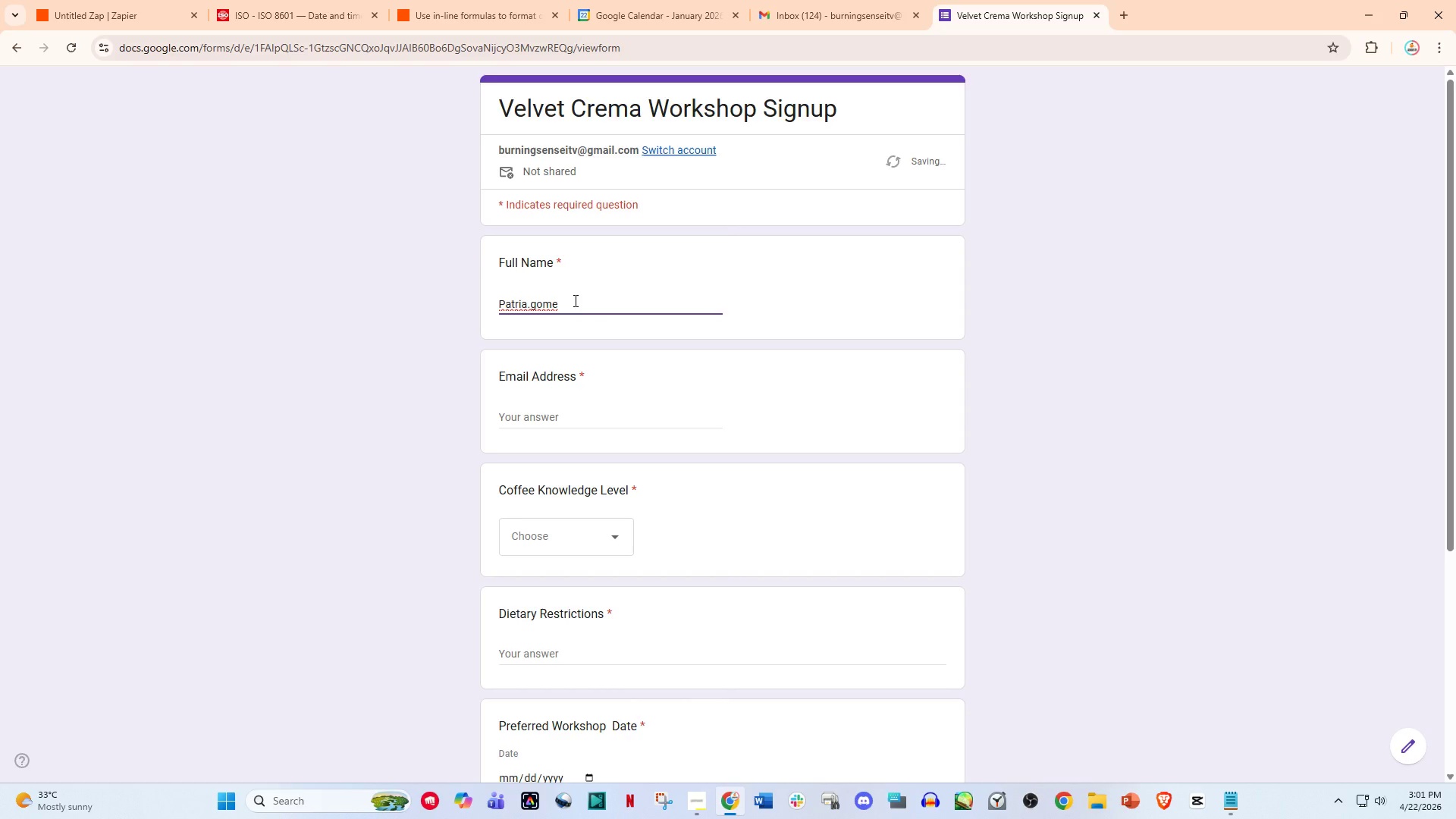 
key(Z)
 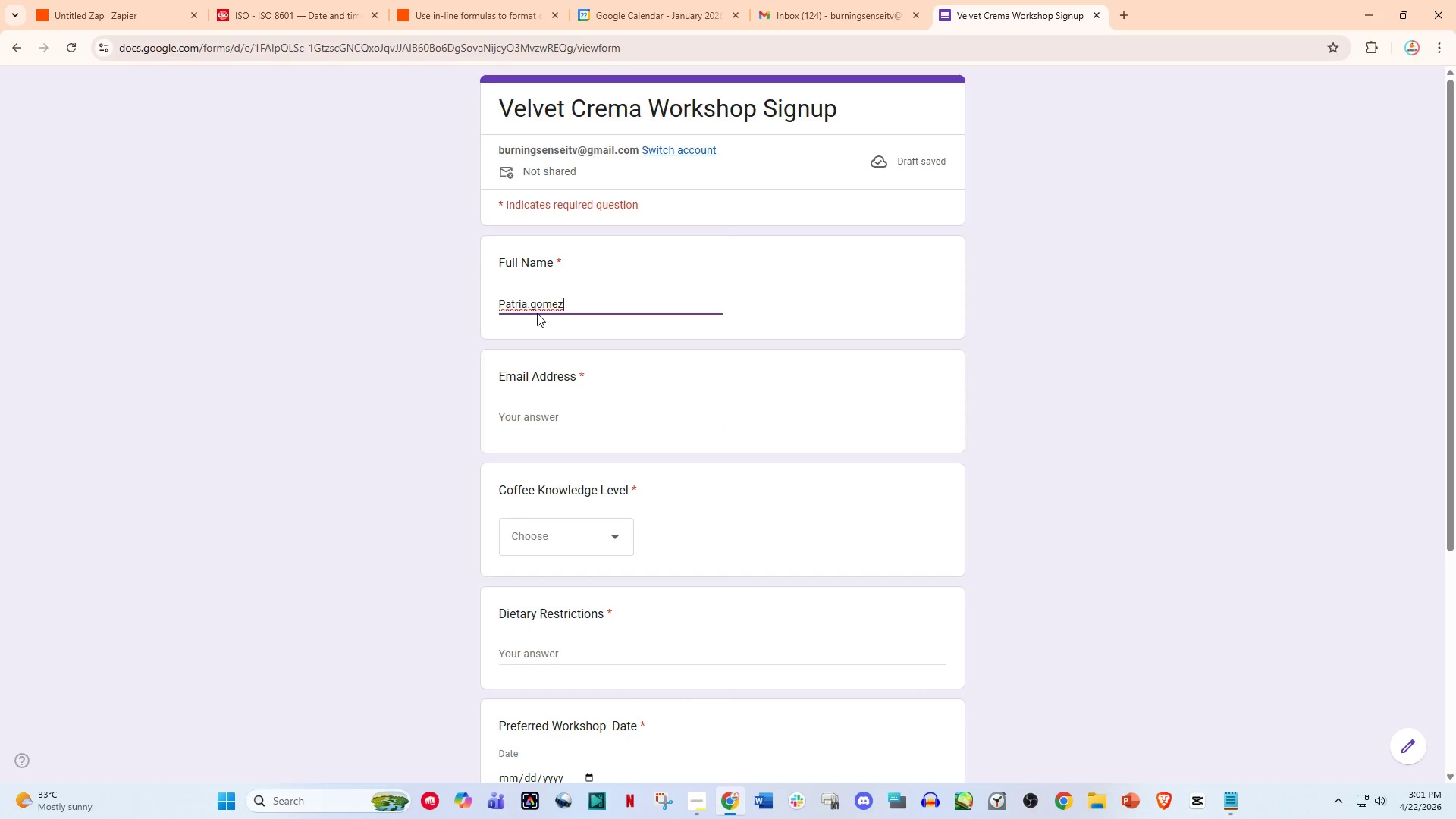 
wait(5.58)
 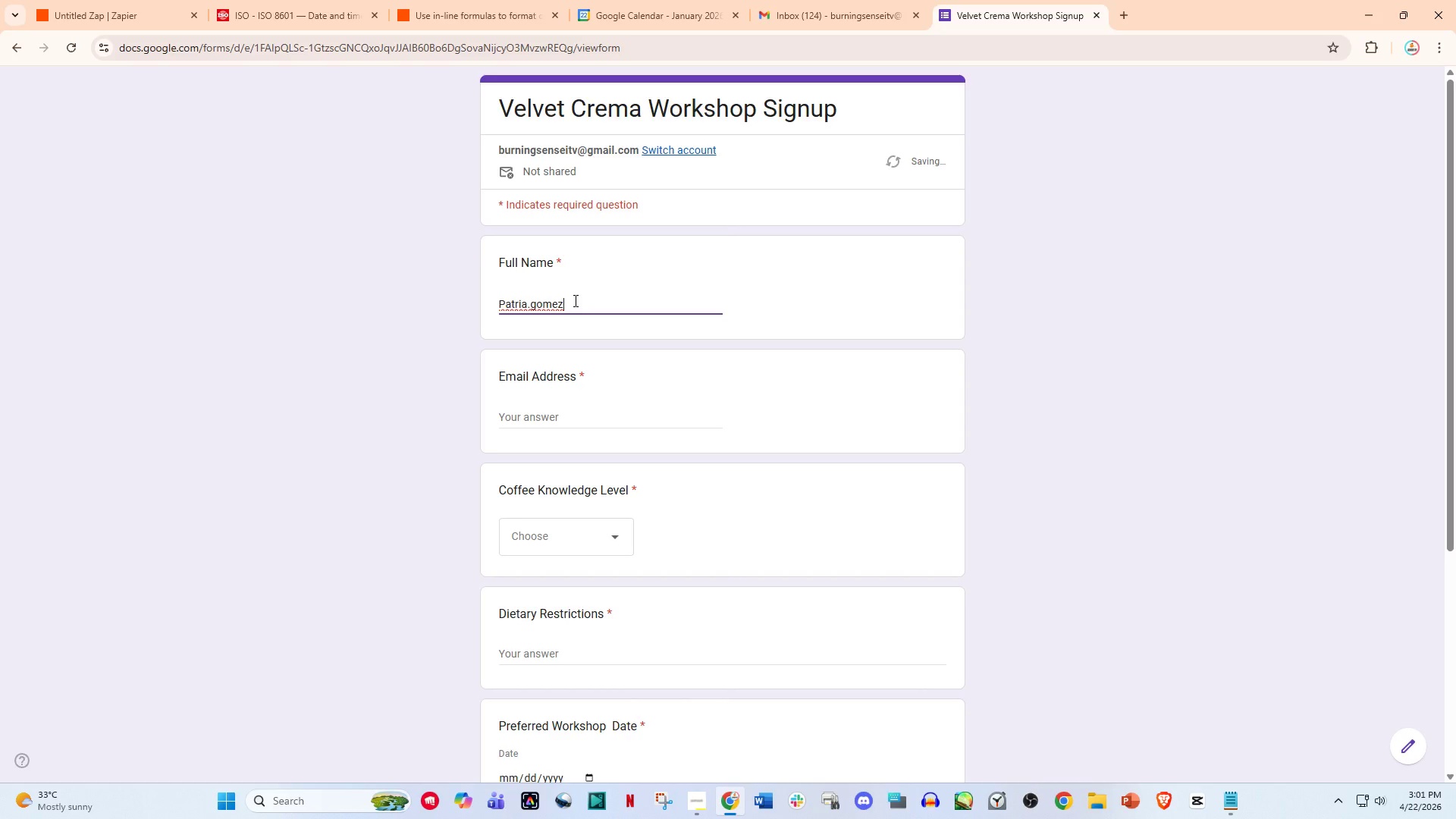 
left_click([532, 304])
 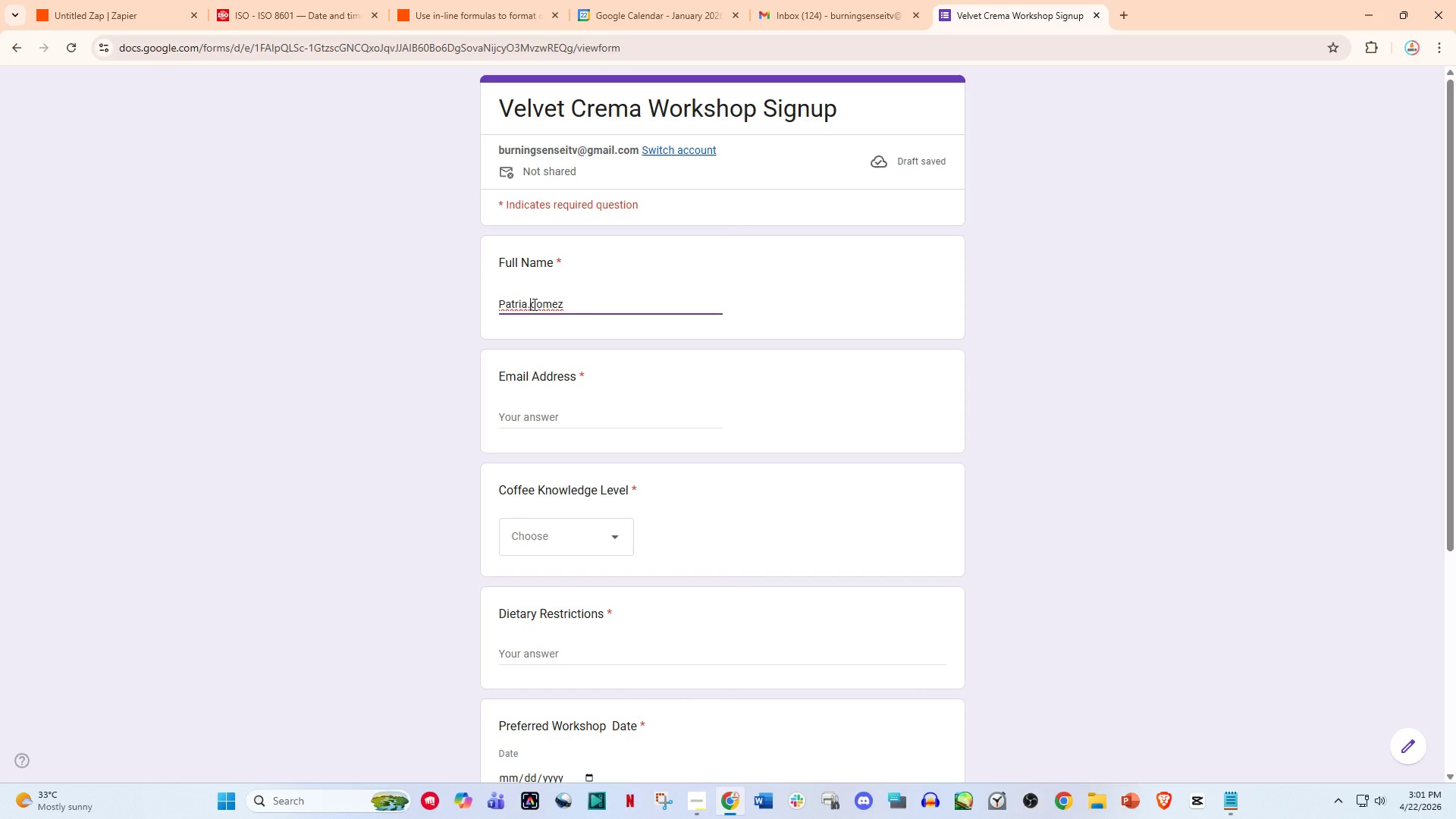 
left_click([533, 304])
 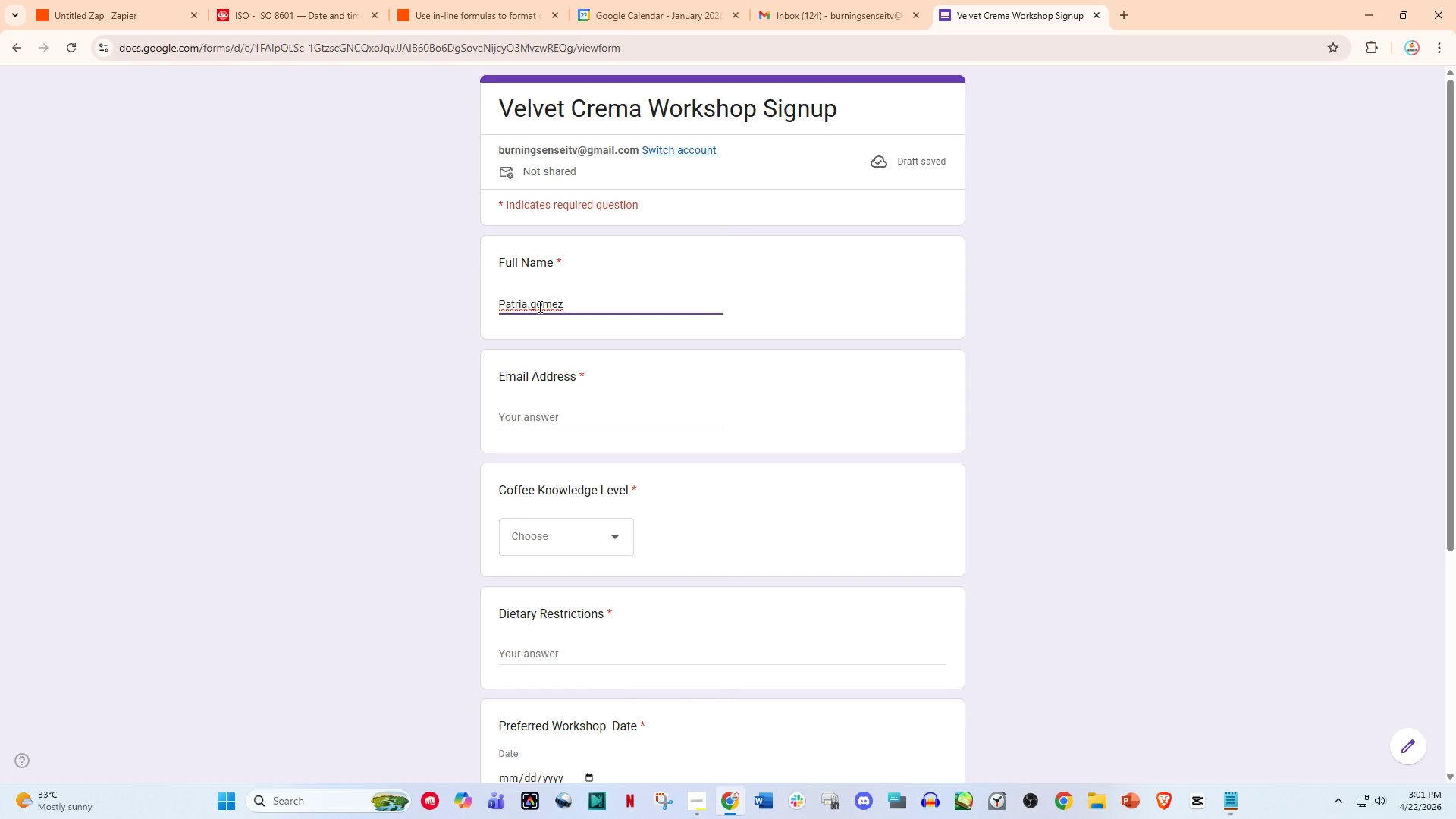 
left_click([537, 306])
 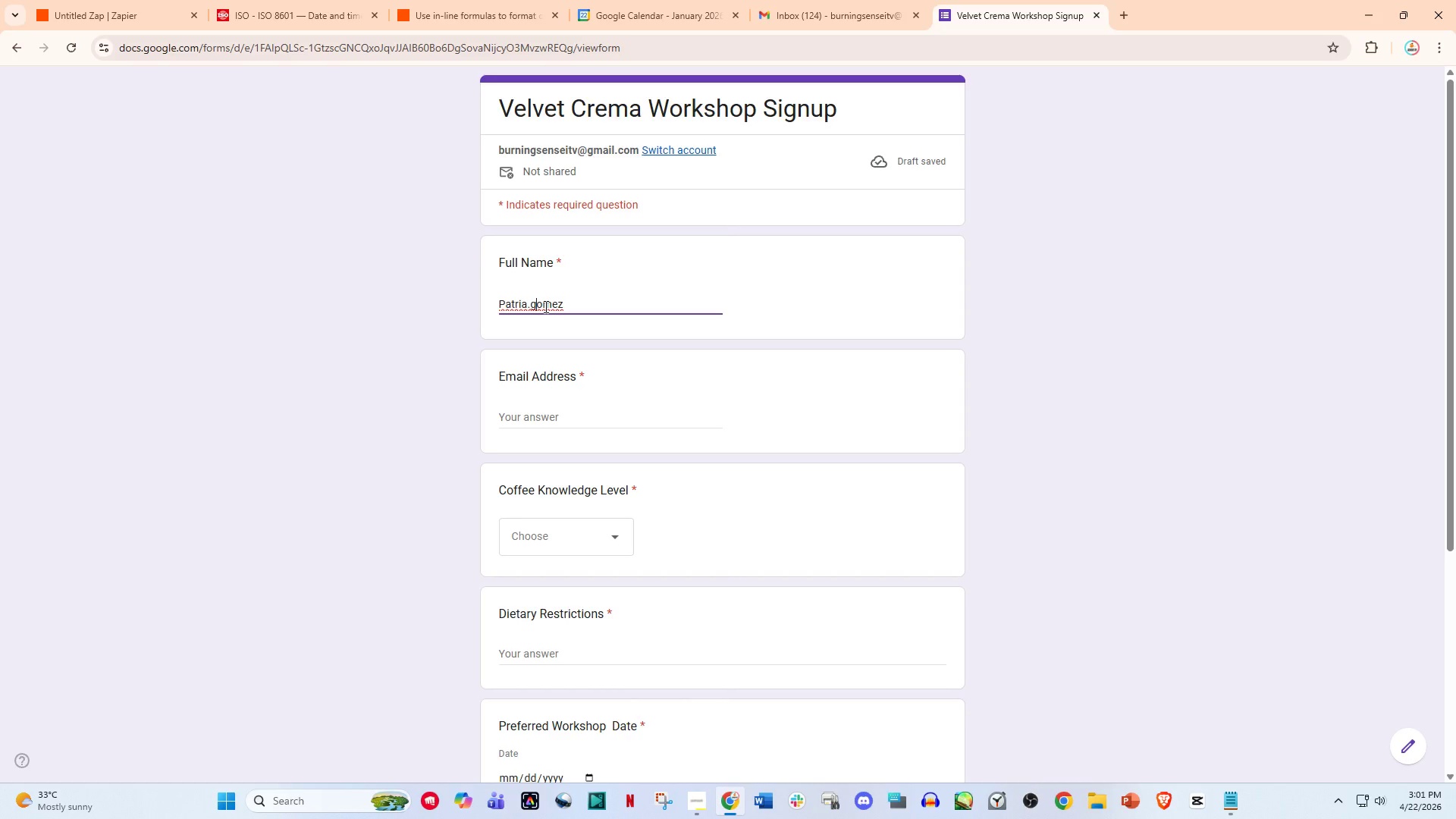 
key(Backspace)
 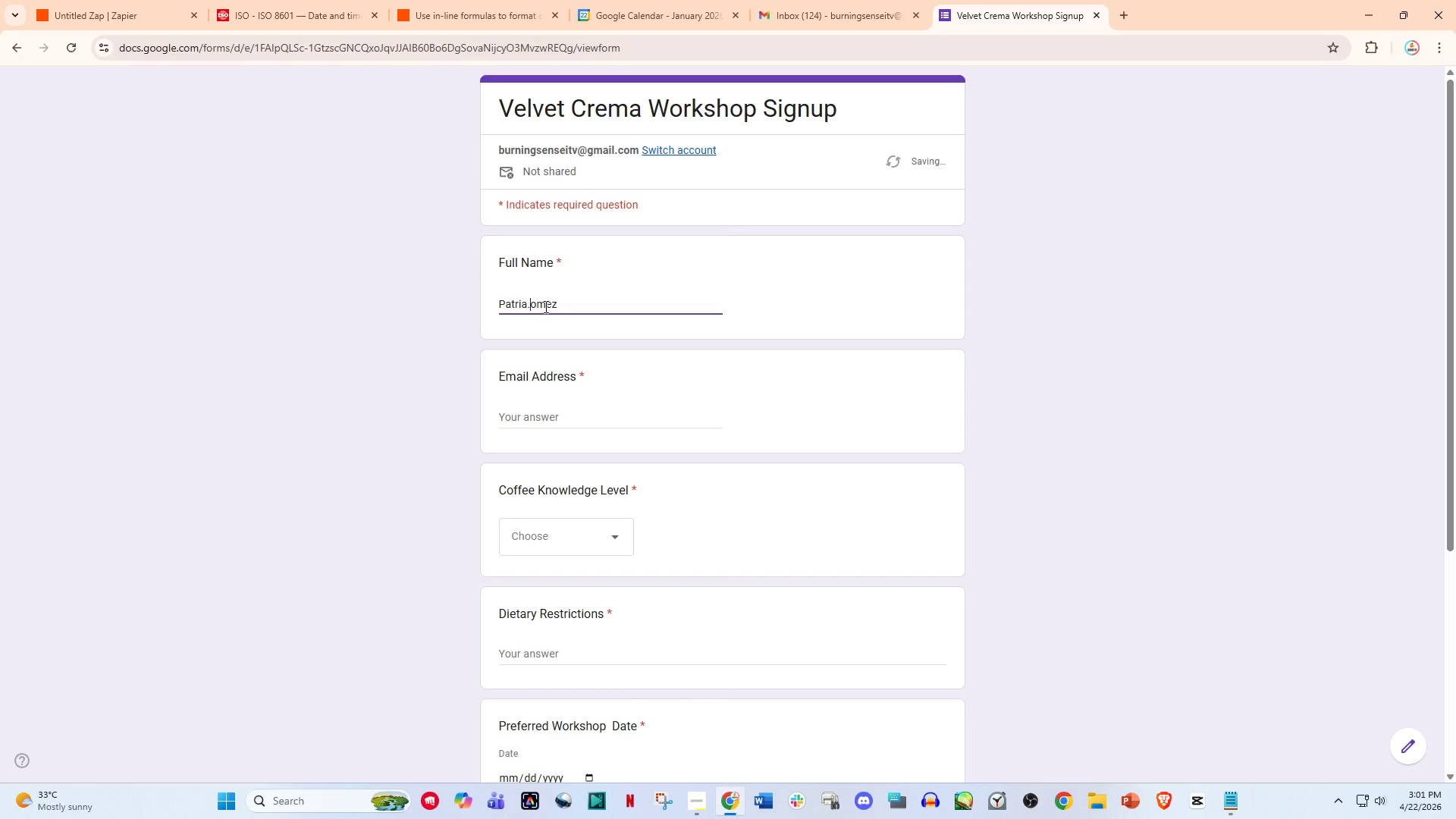 
key(CapsLock)
 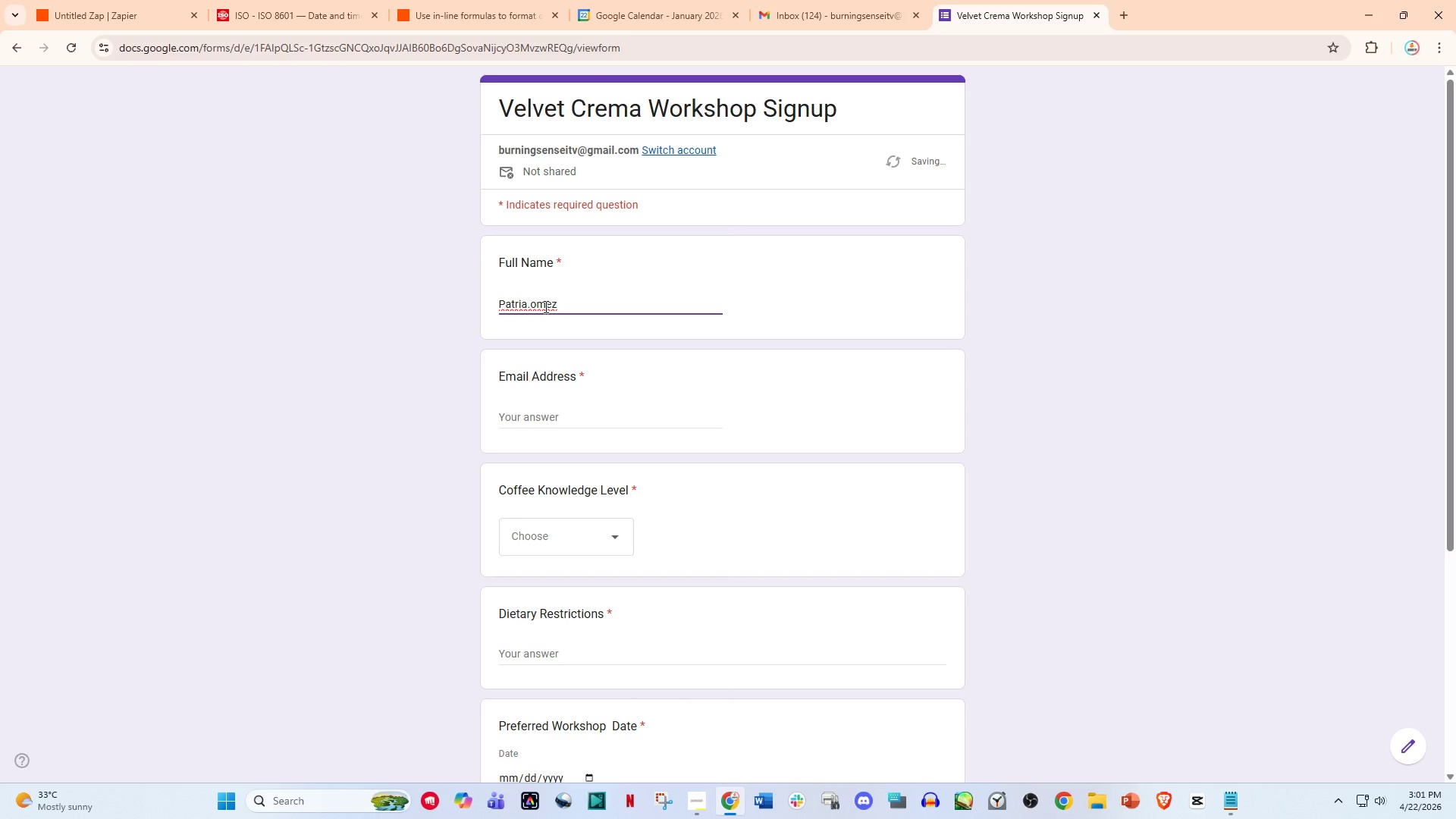 
key(G)
 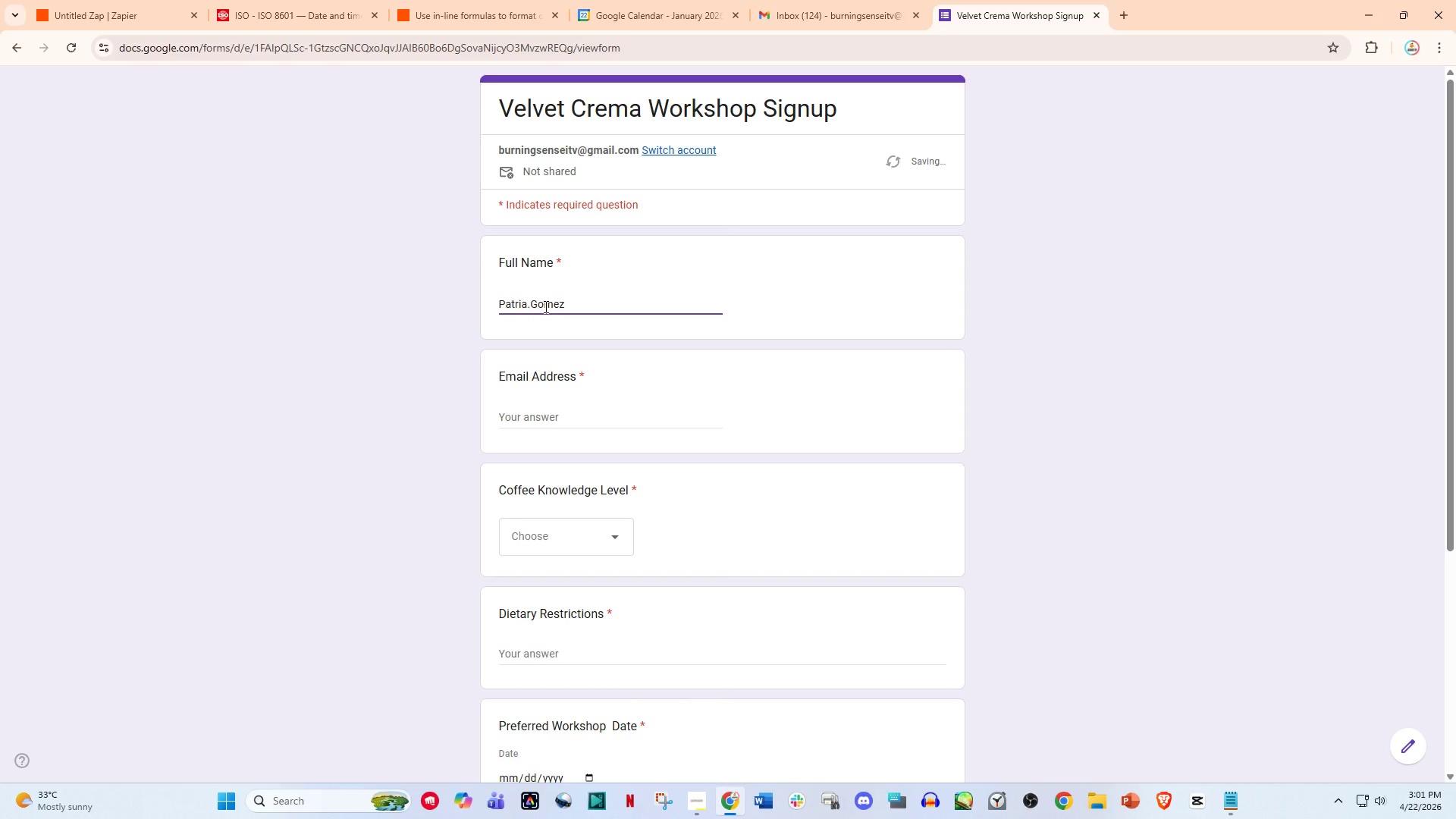 
key(CapsLock)
 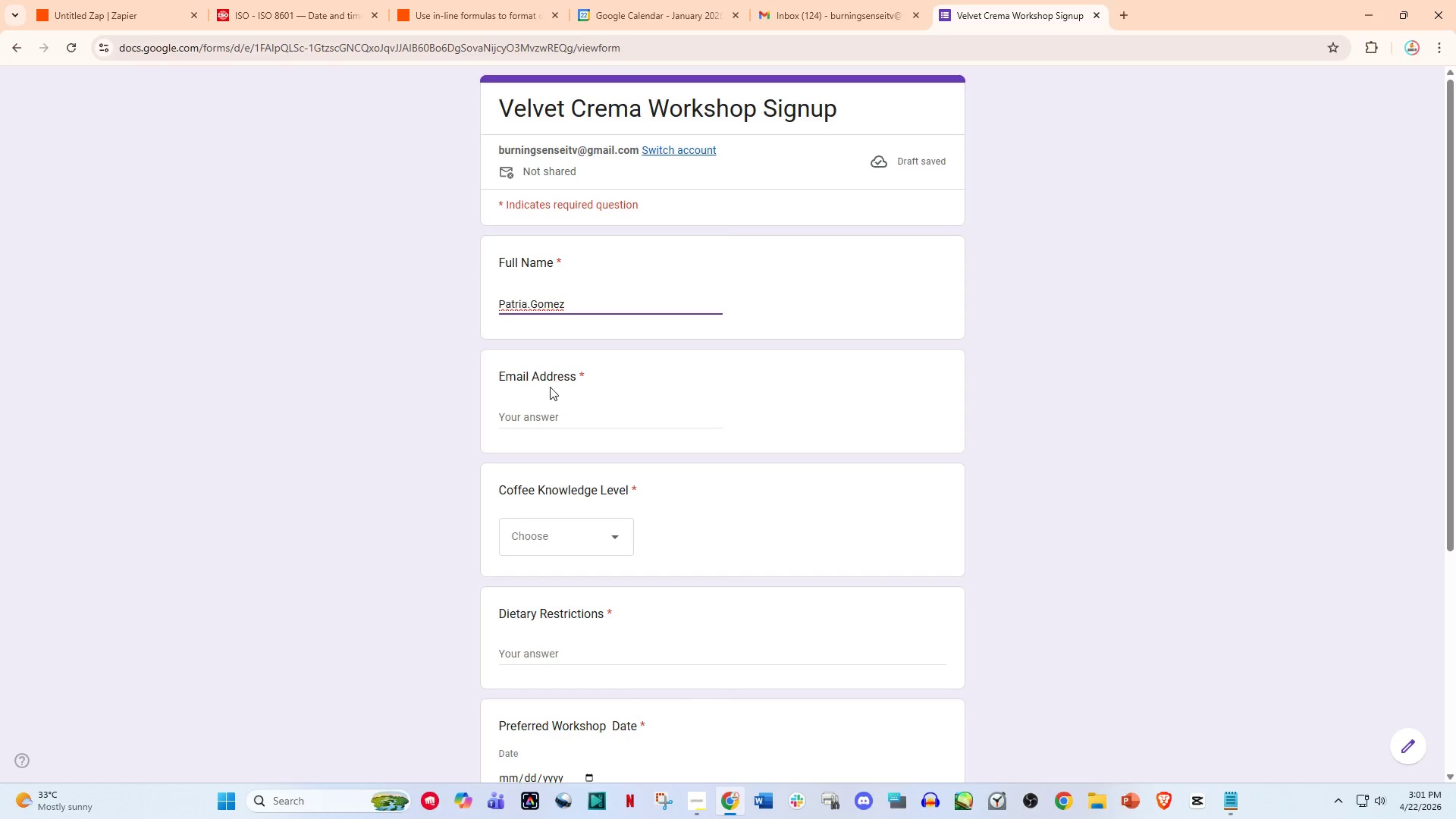 
left_click([541, 407])
 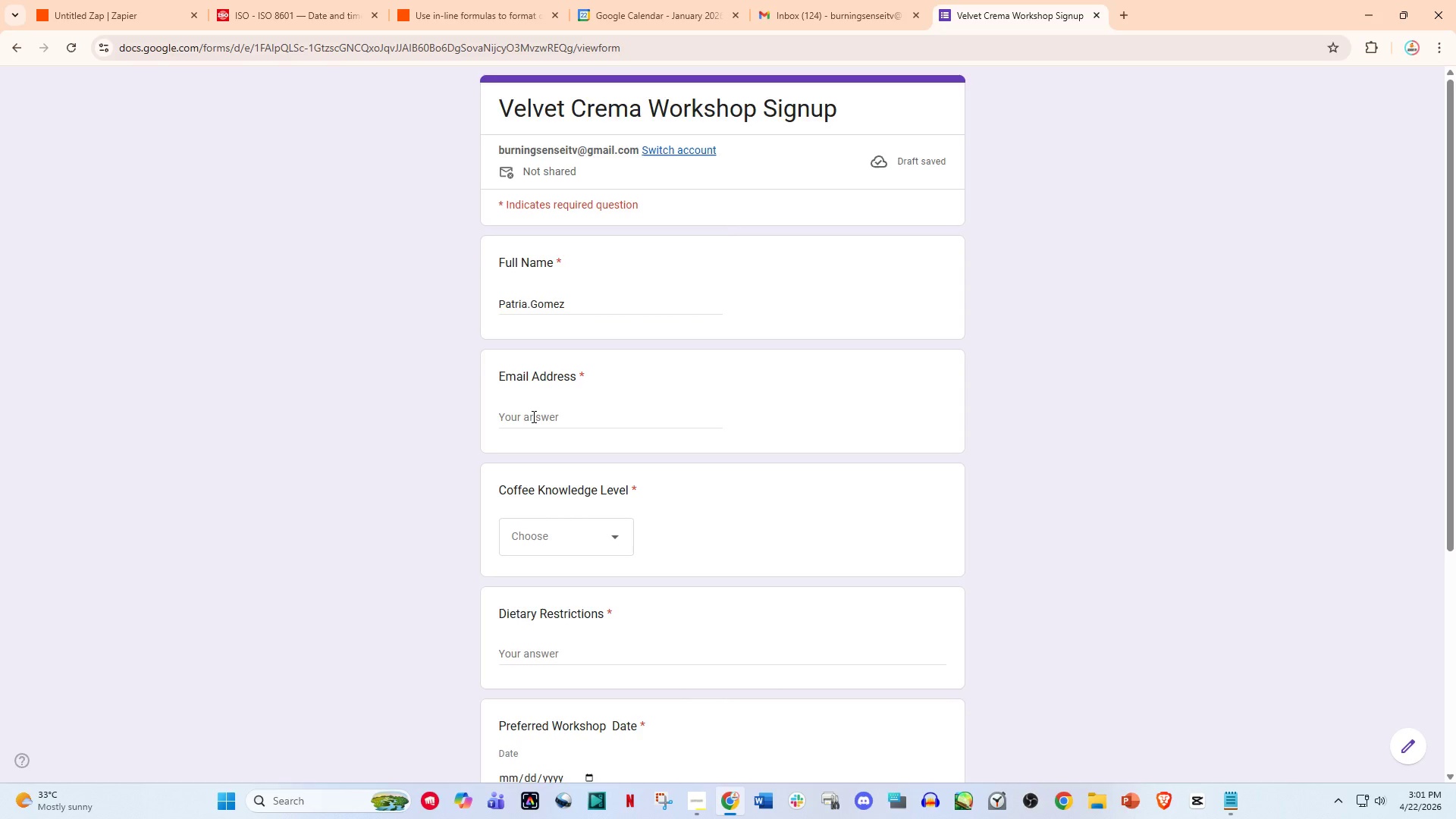 
left_click([532, 416])
 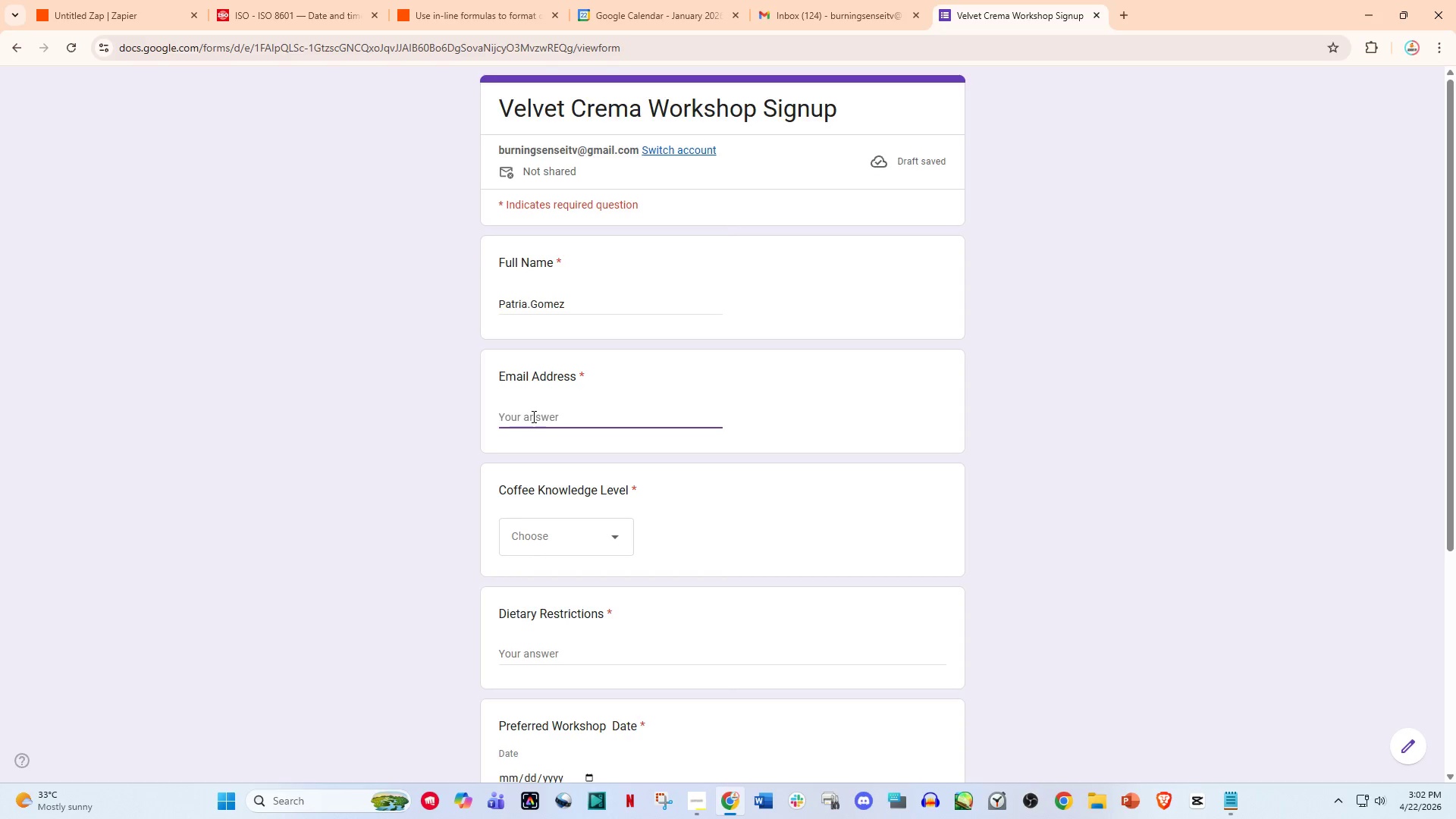 
type(patri)
 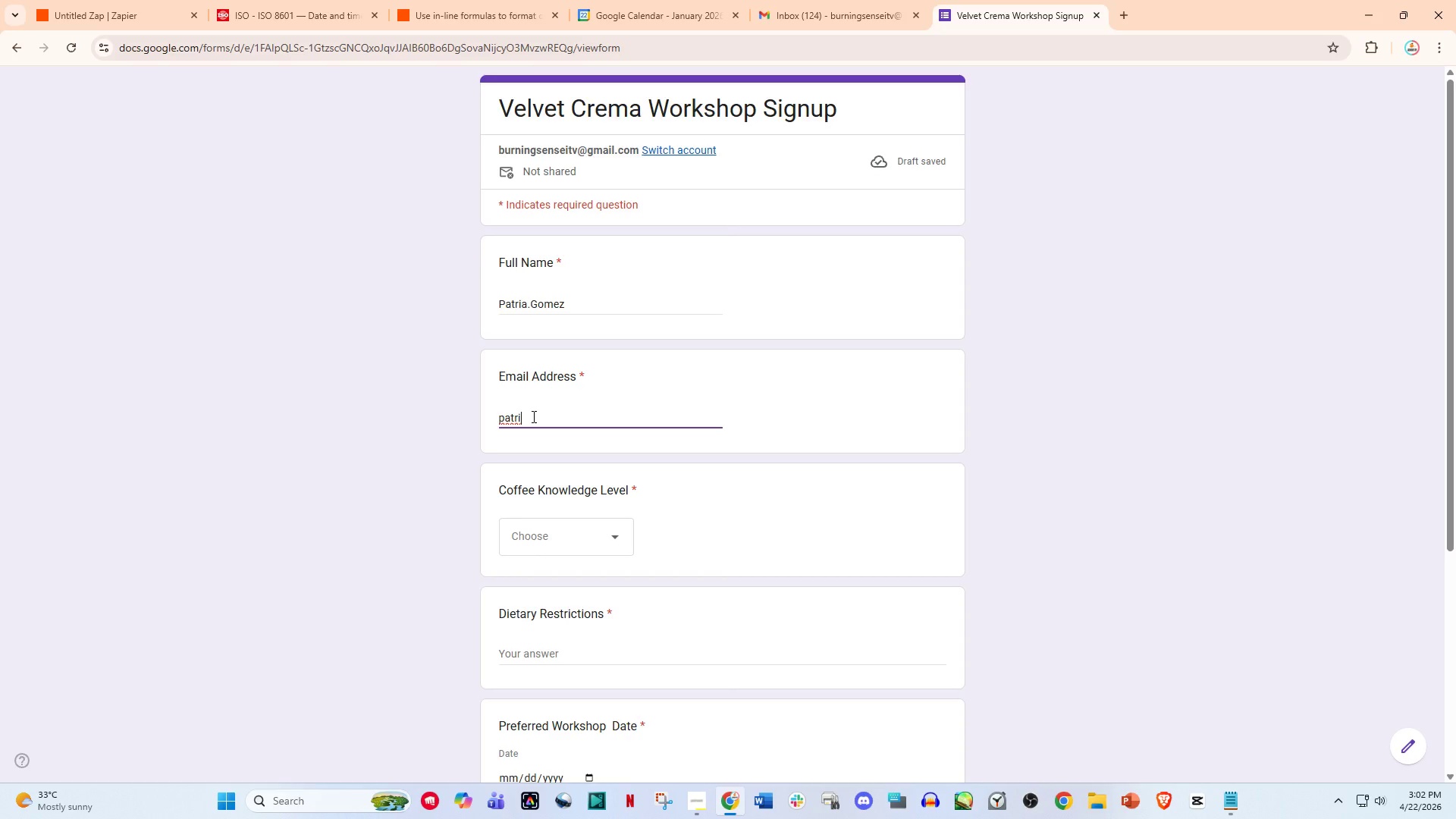 
wait(5.59)
 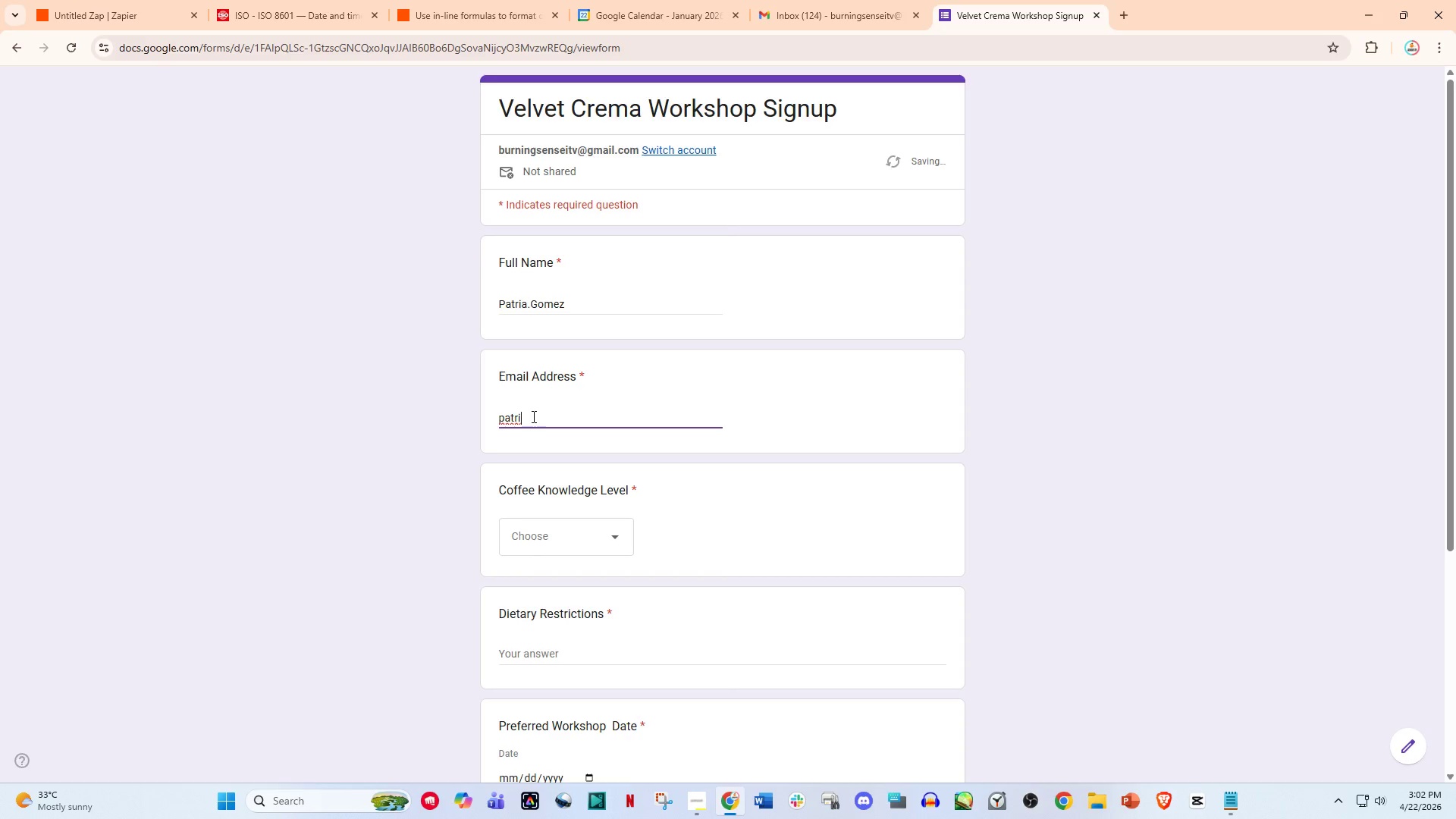 
type(cia)
 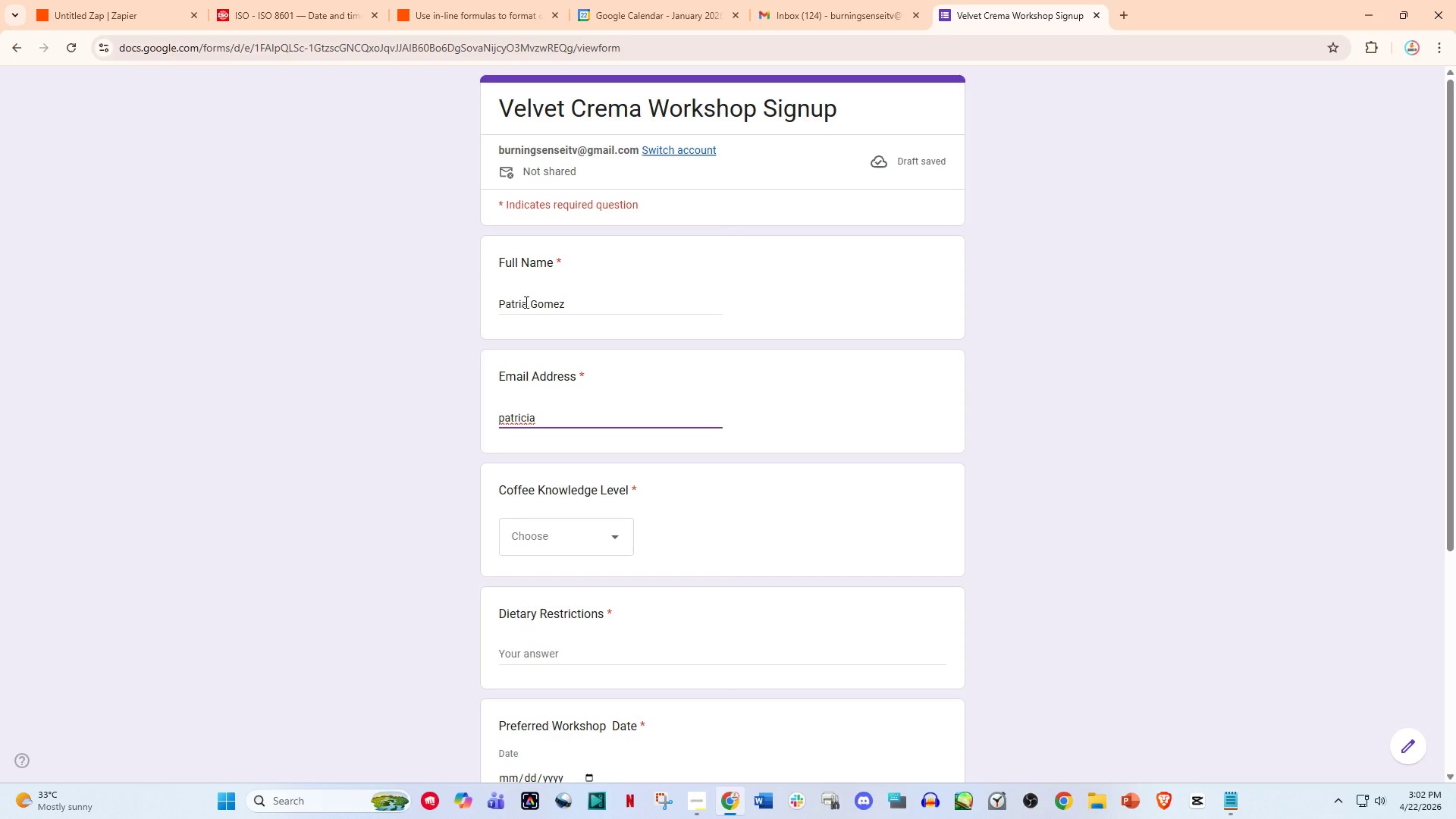 
wait(5.22)
 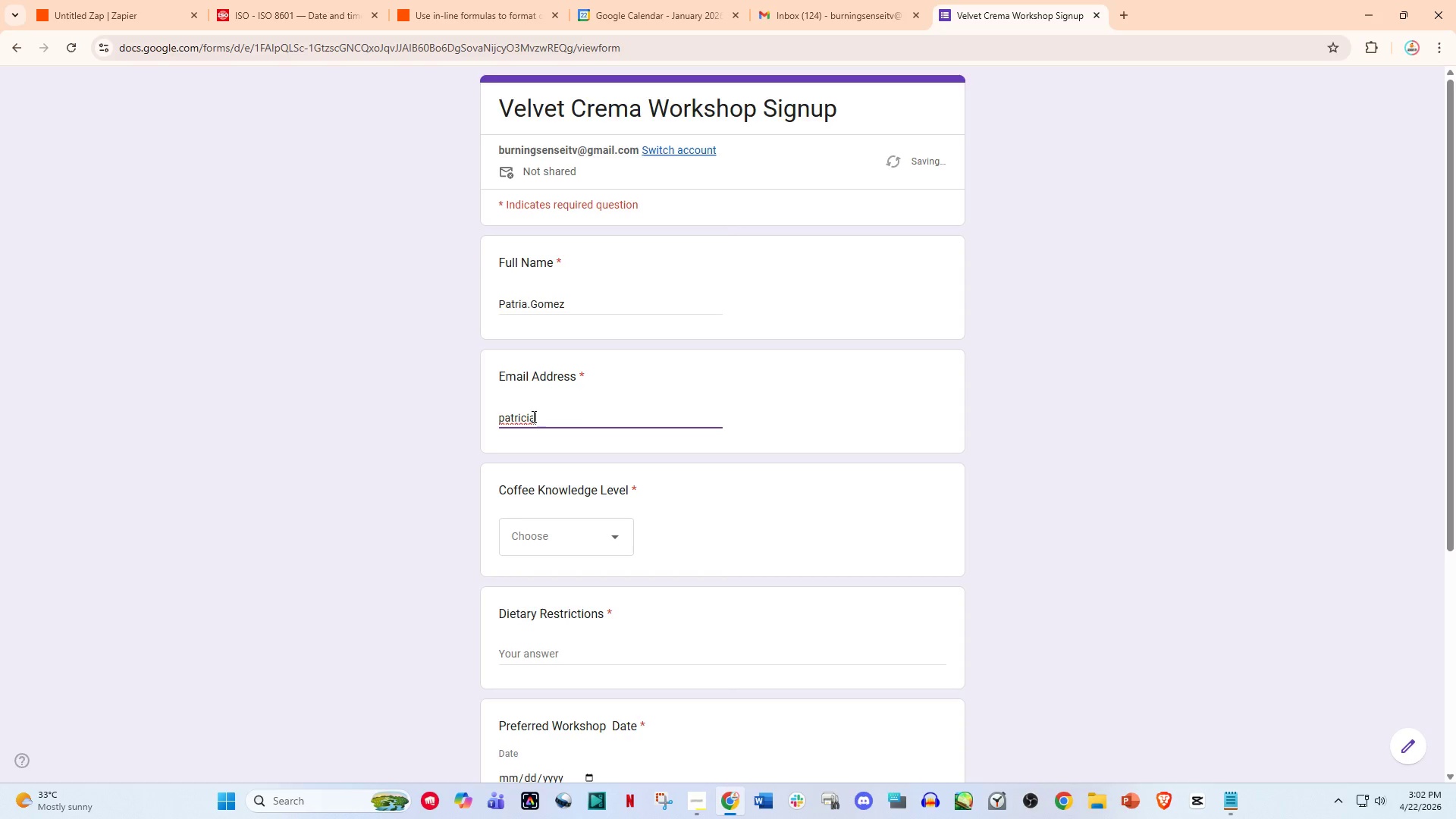 
left_click([530, 309])
 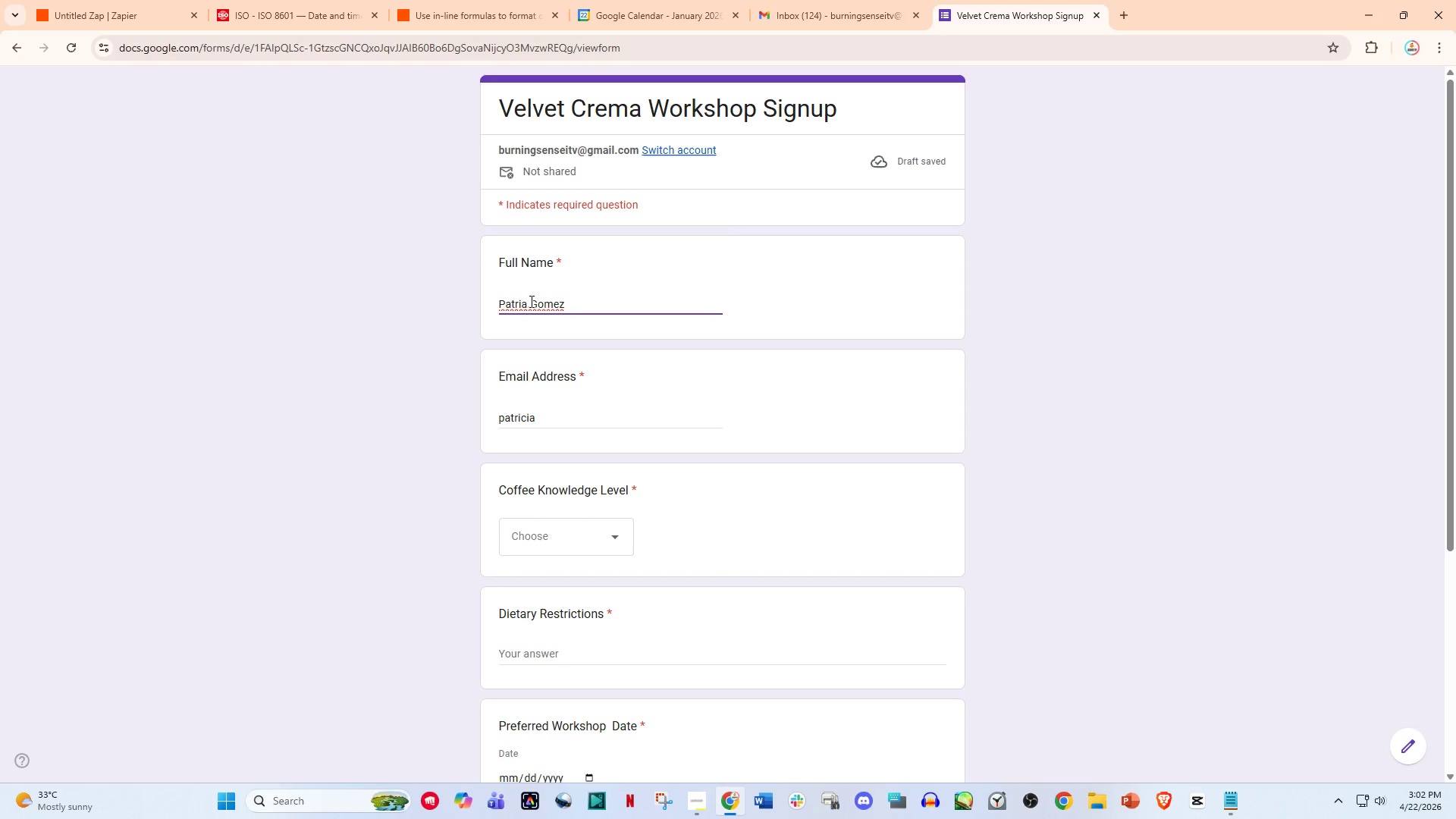 
key(Backspace)
 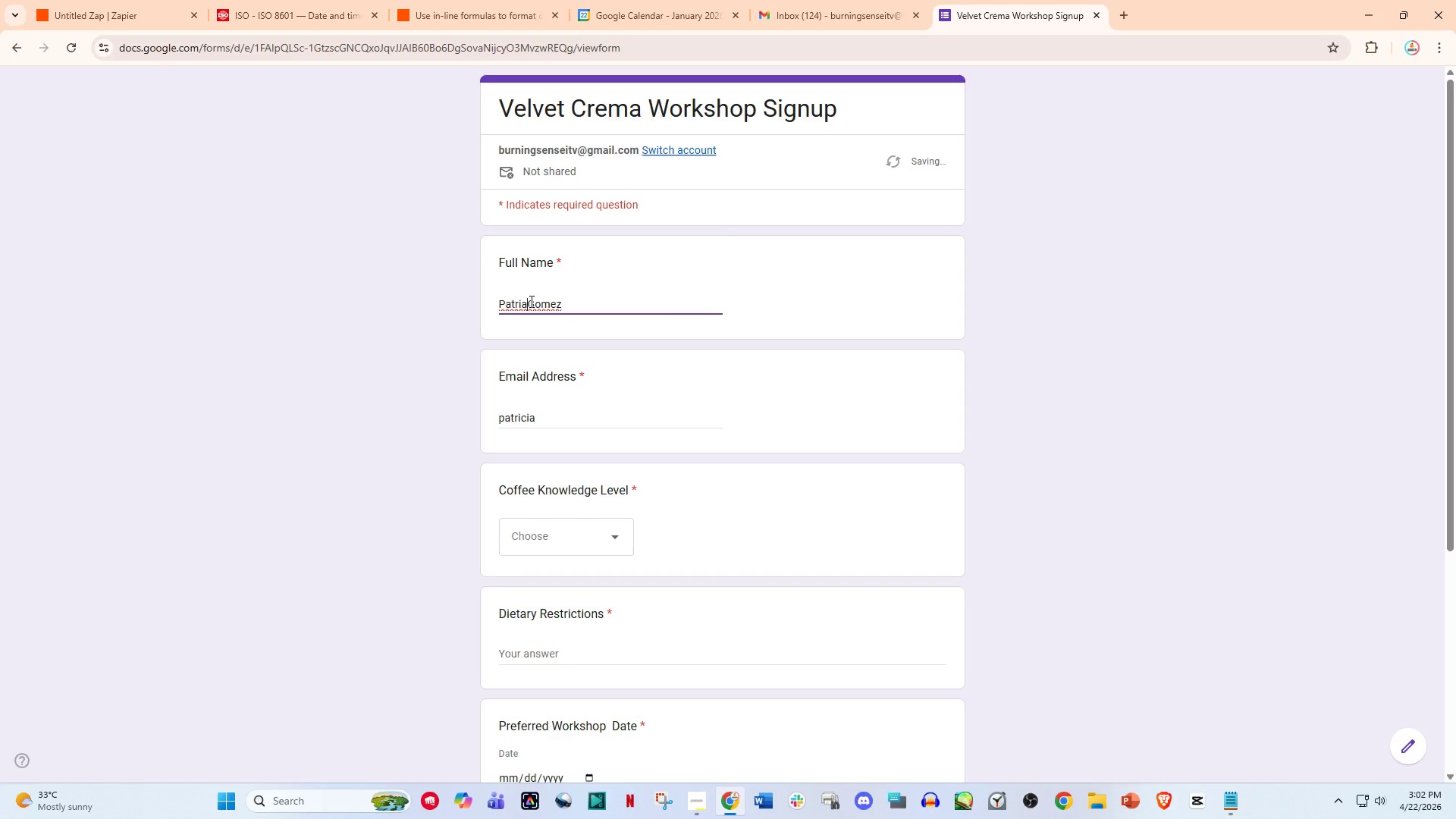 
key(Space)
 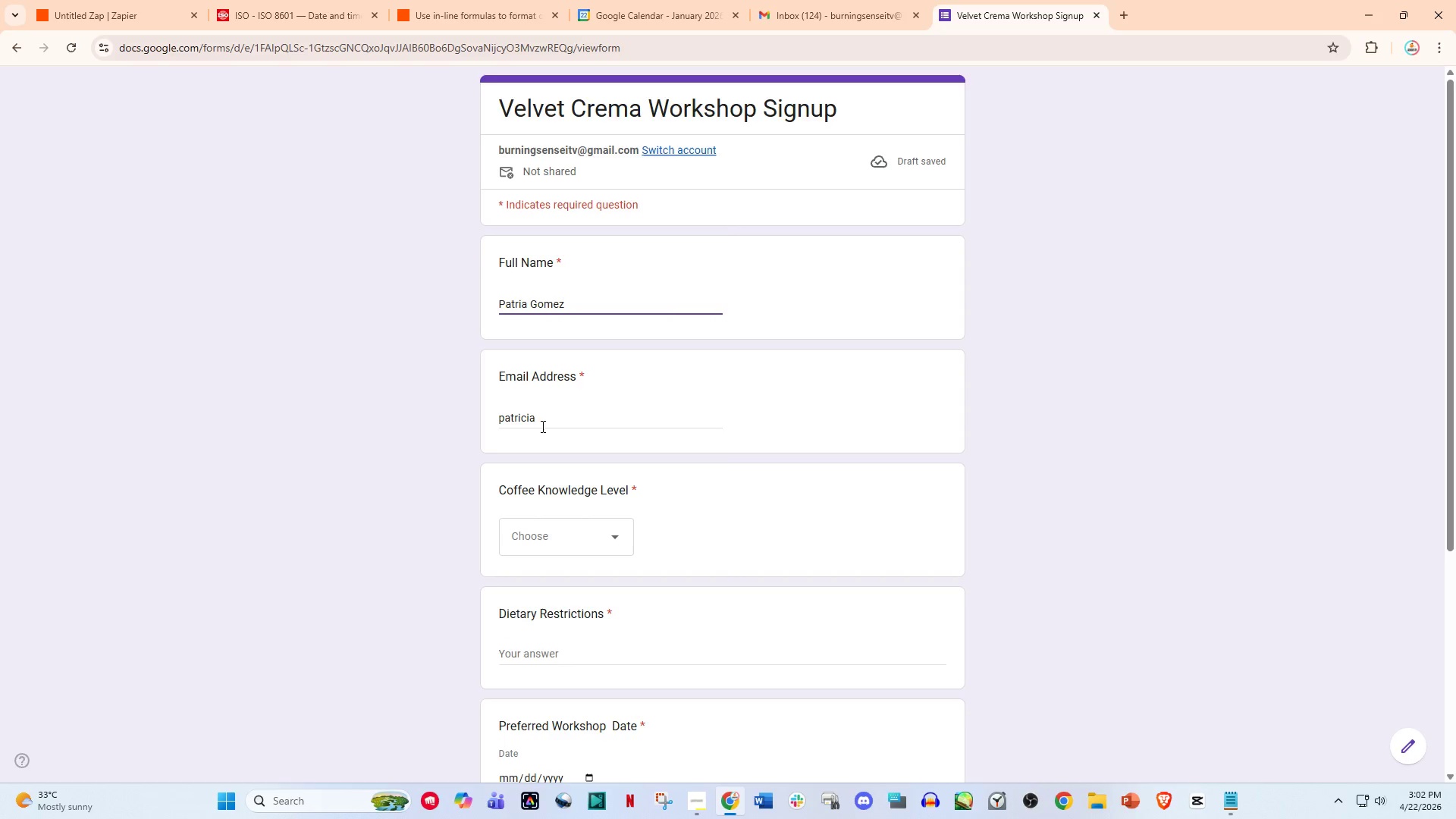 
left_click([541, 415])
 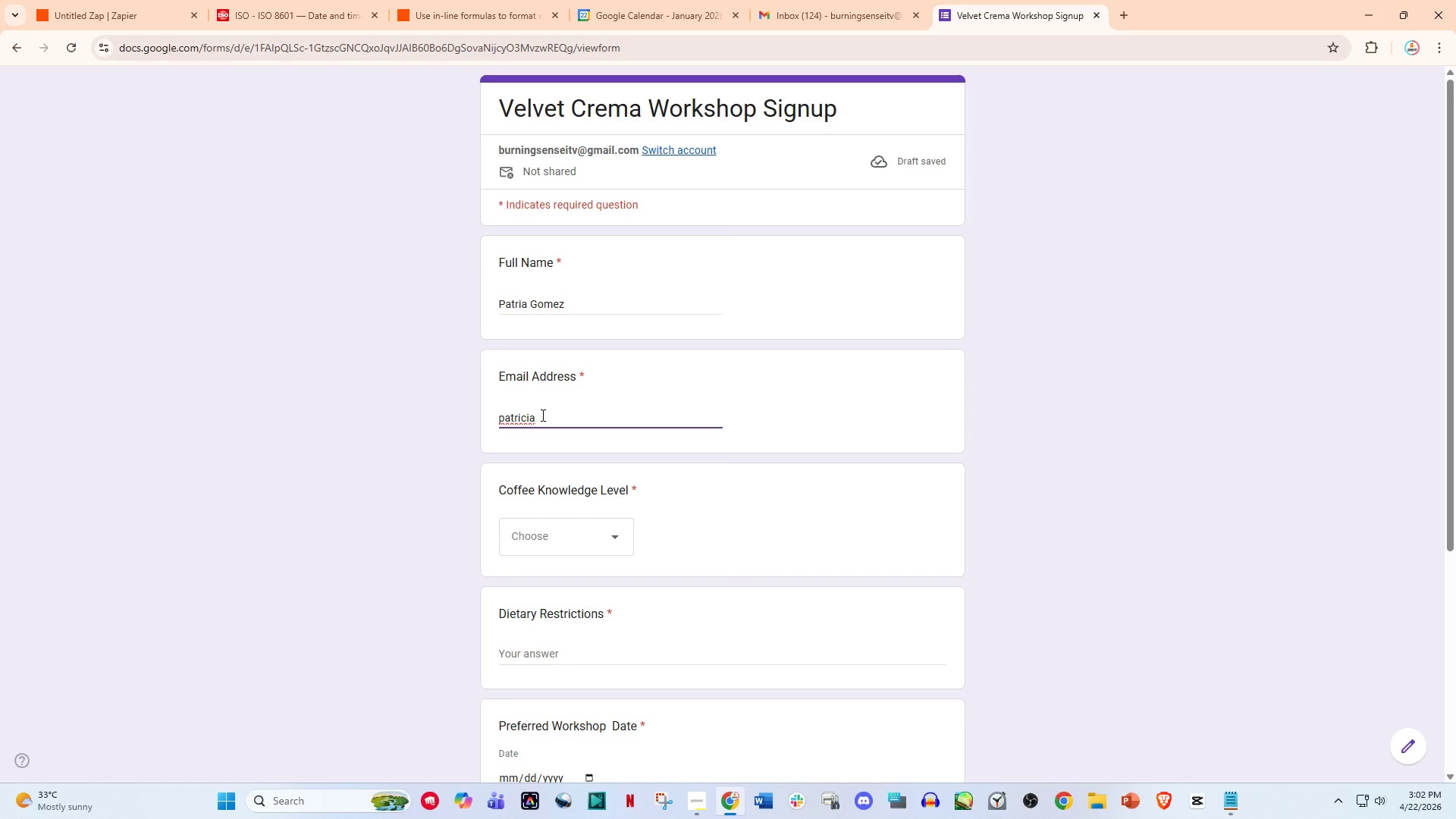 
type(.gomez@)
 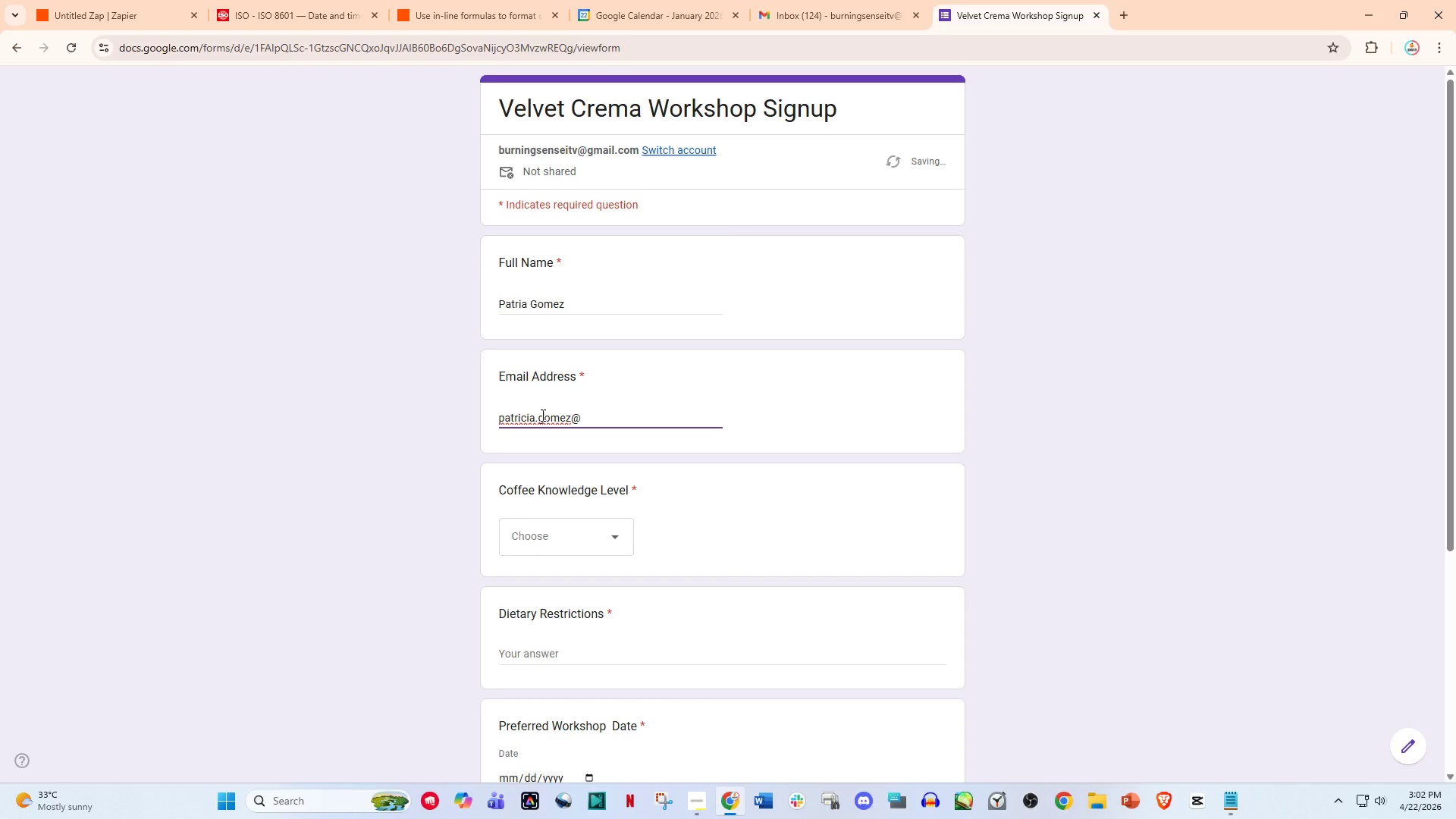 
type(gmail)
 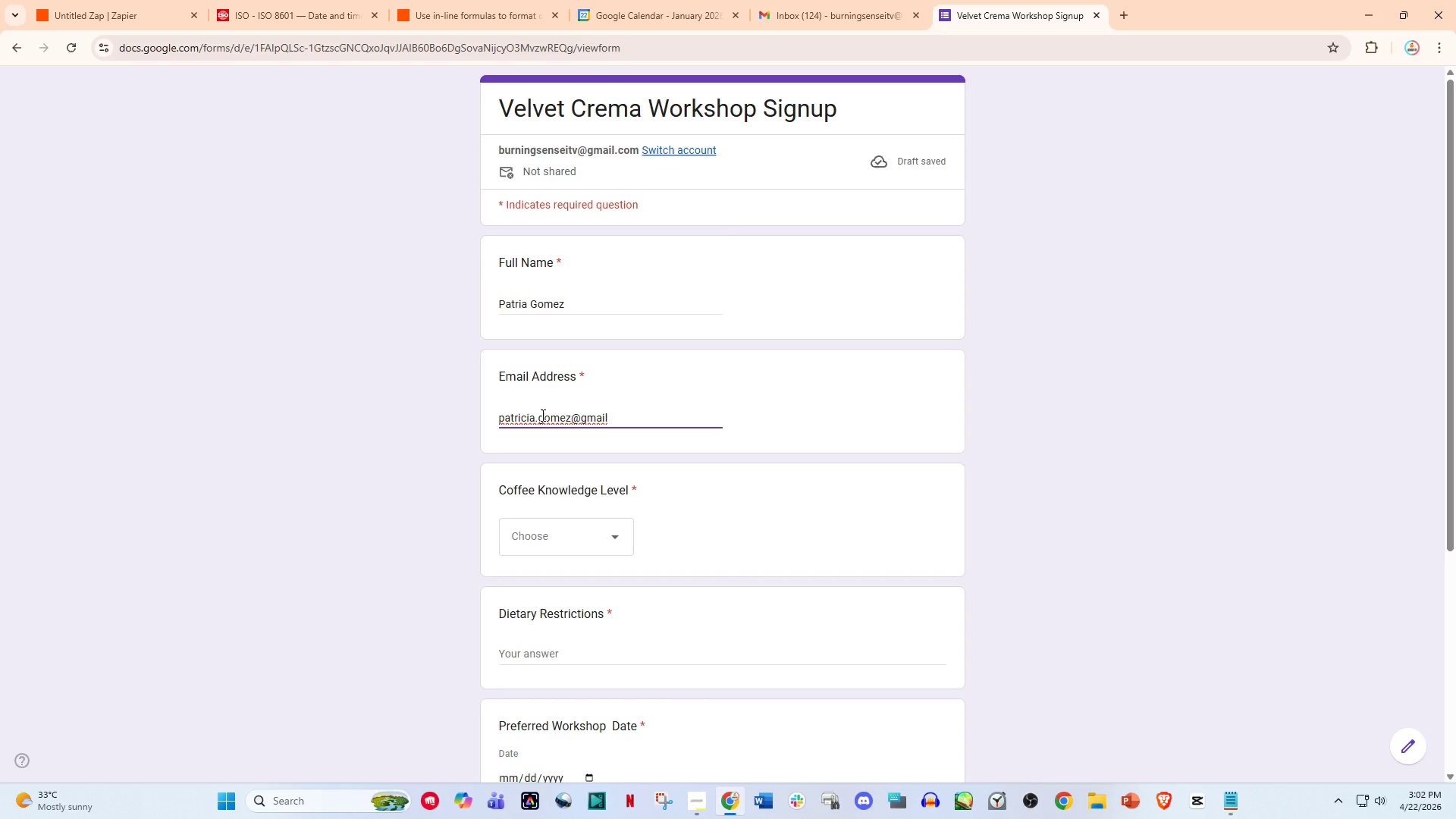 
type(.com)
 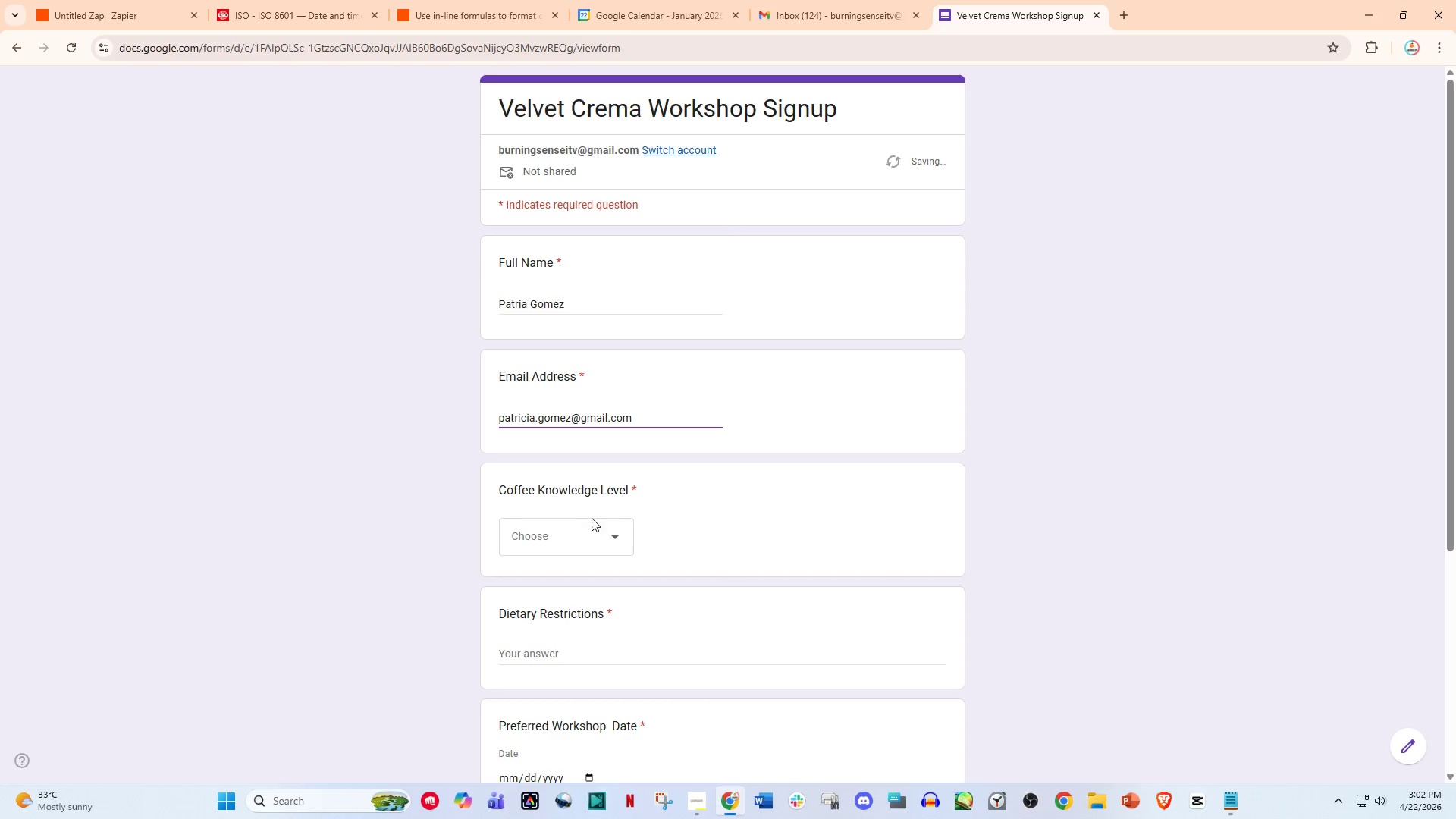 
left_click([617, 522])
 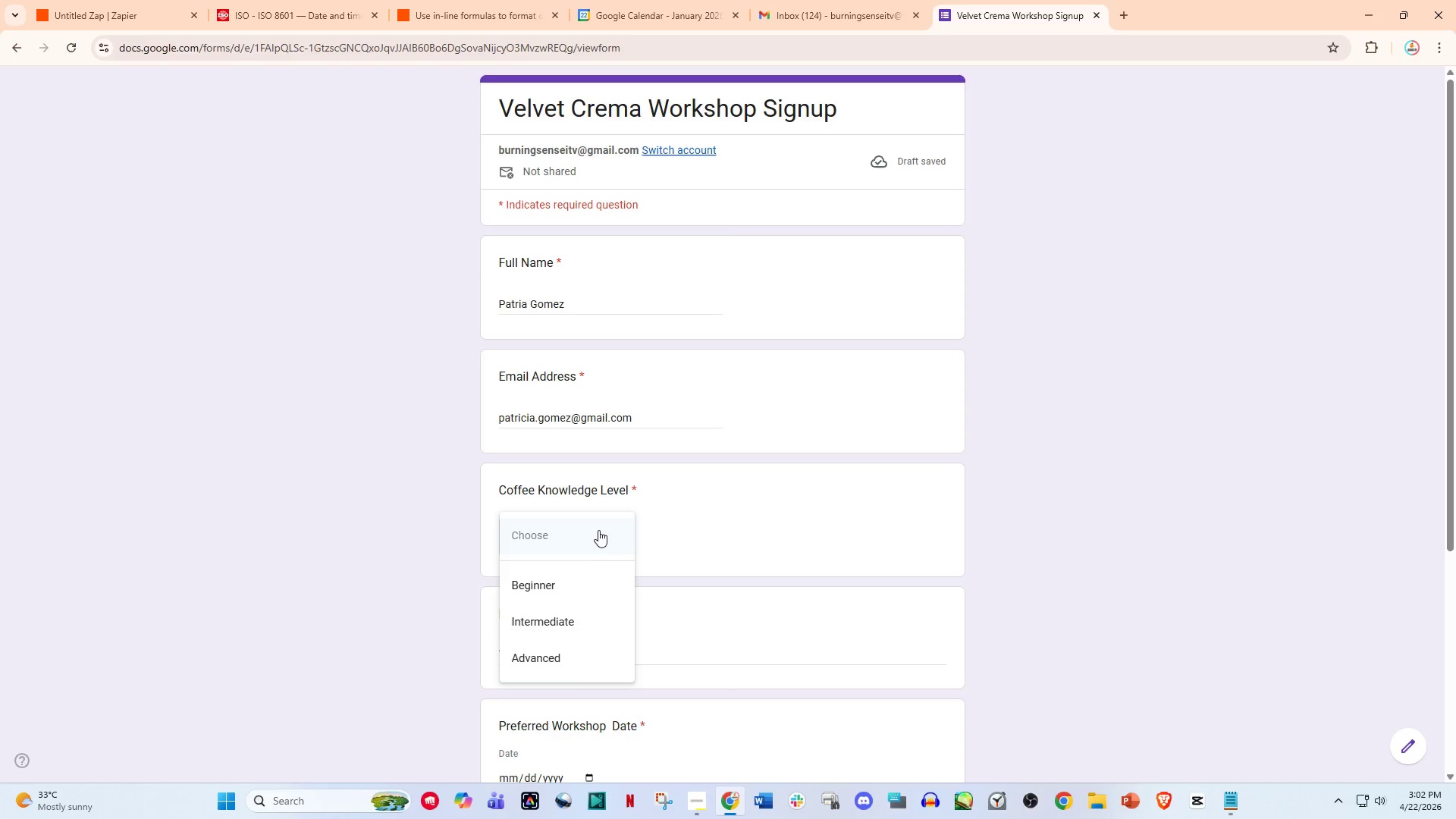 
left_click([559, 659])
 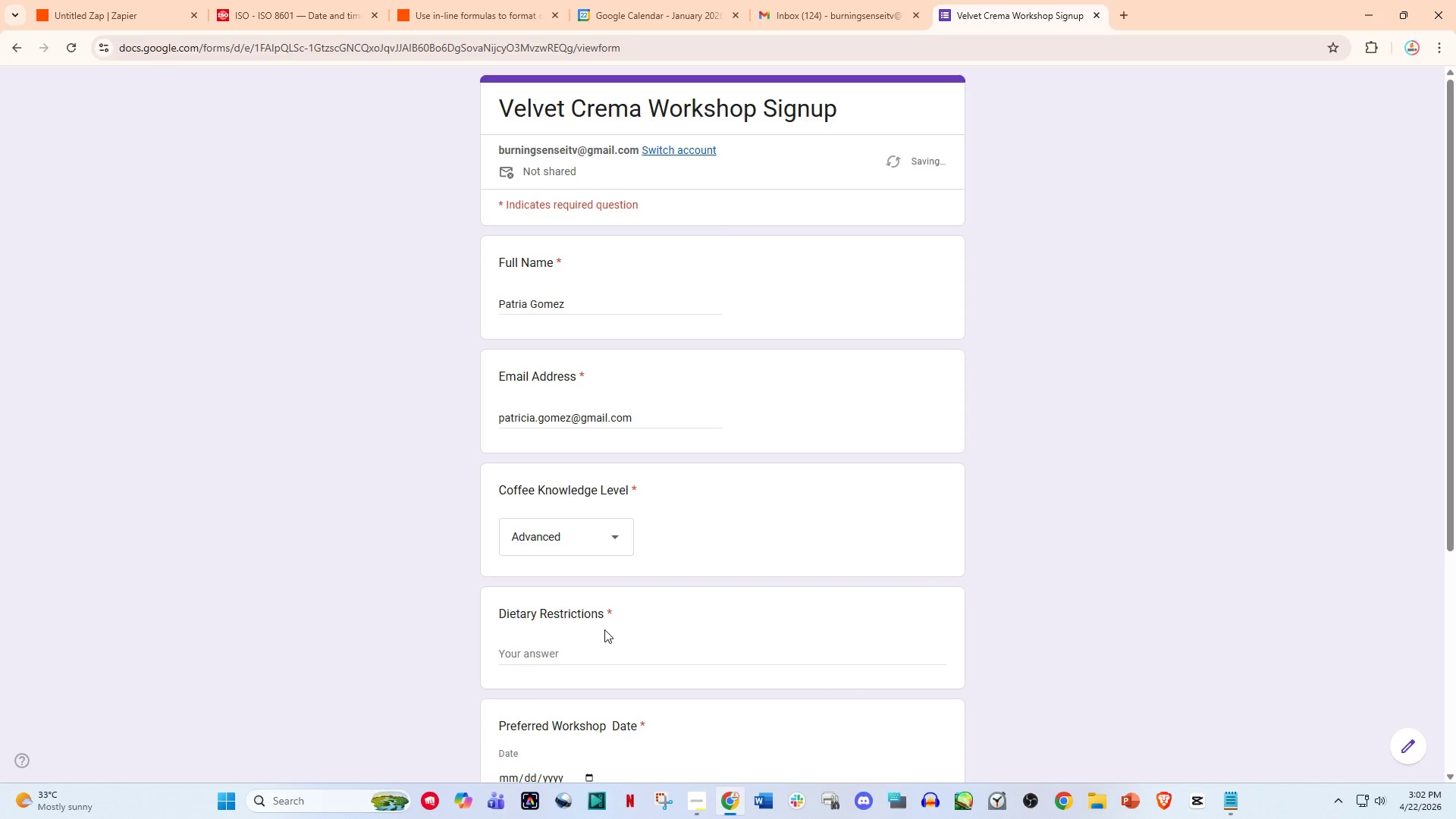 
left_click([604, 634])
 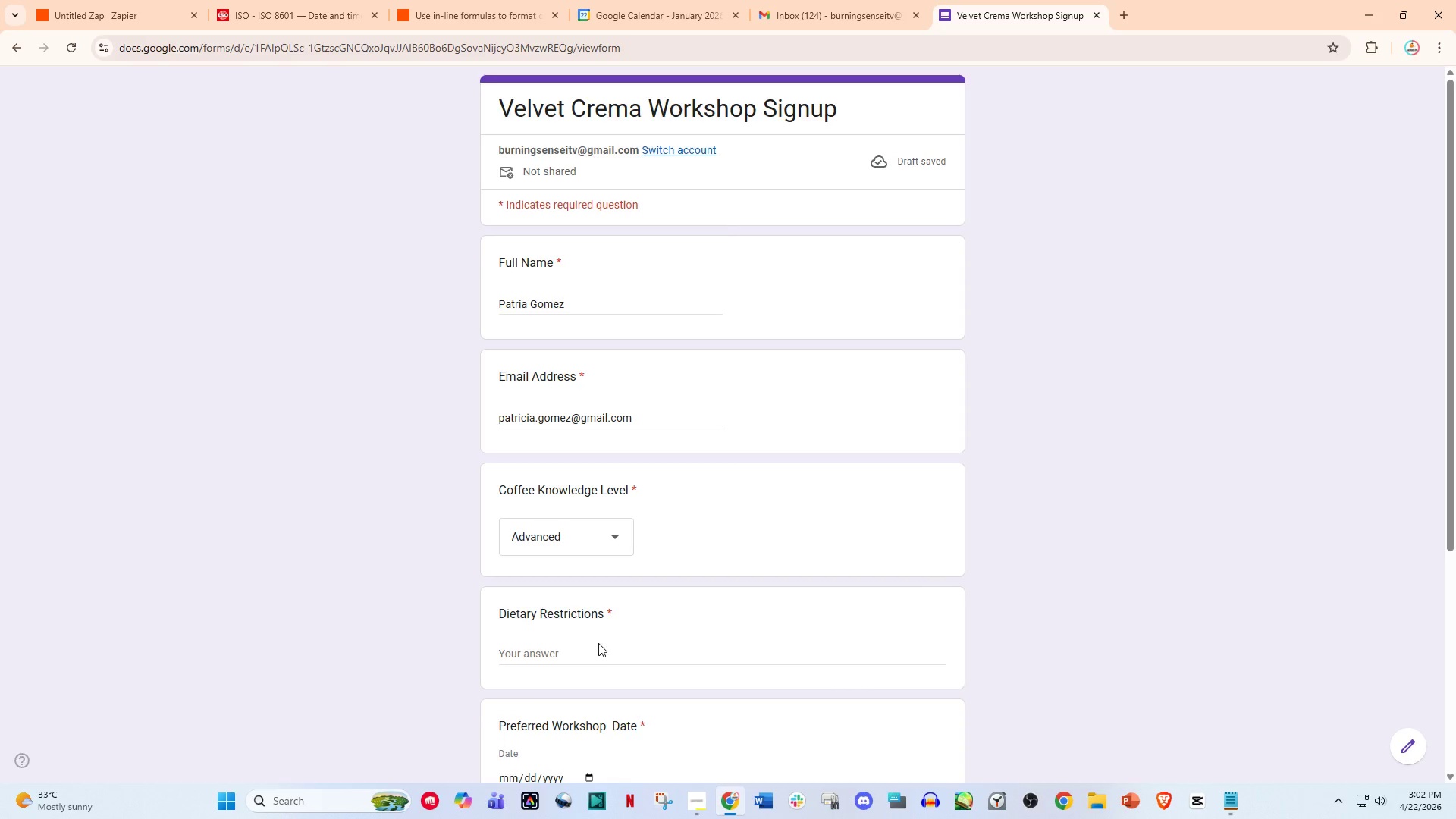 
left_click([598, 643])
 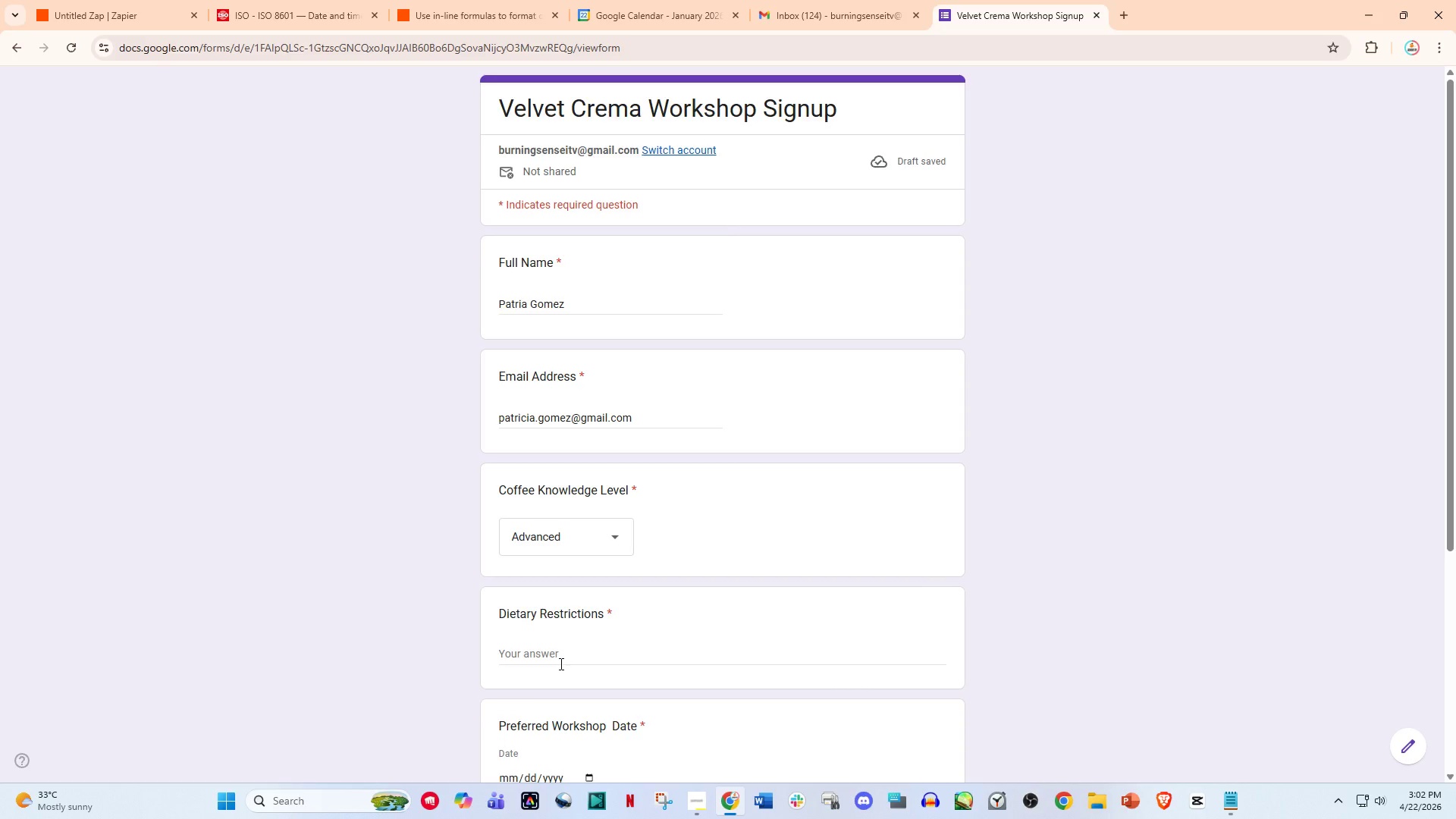 
left_click([546, 629])
 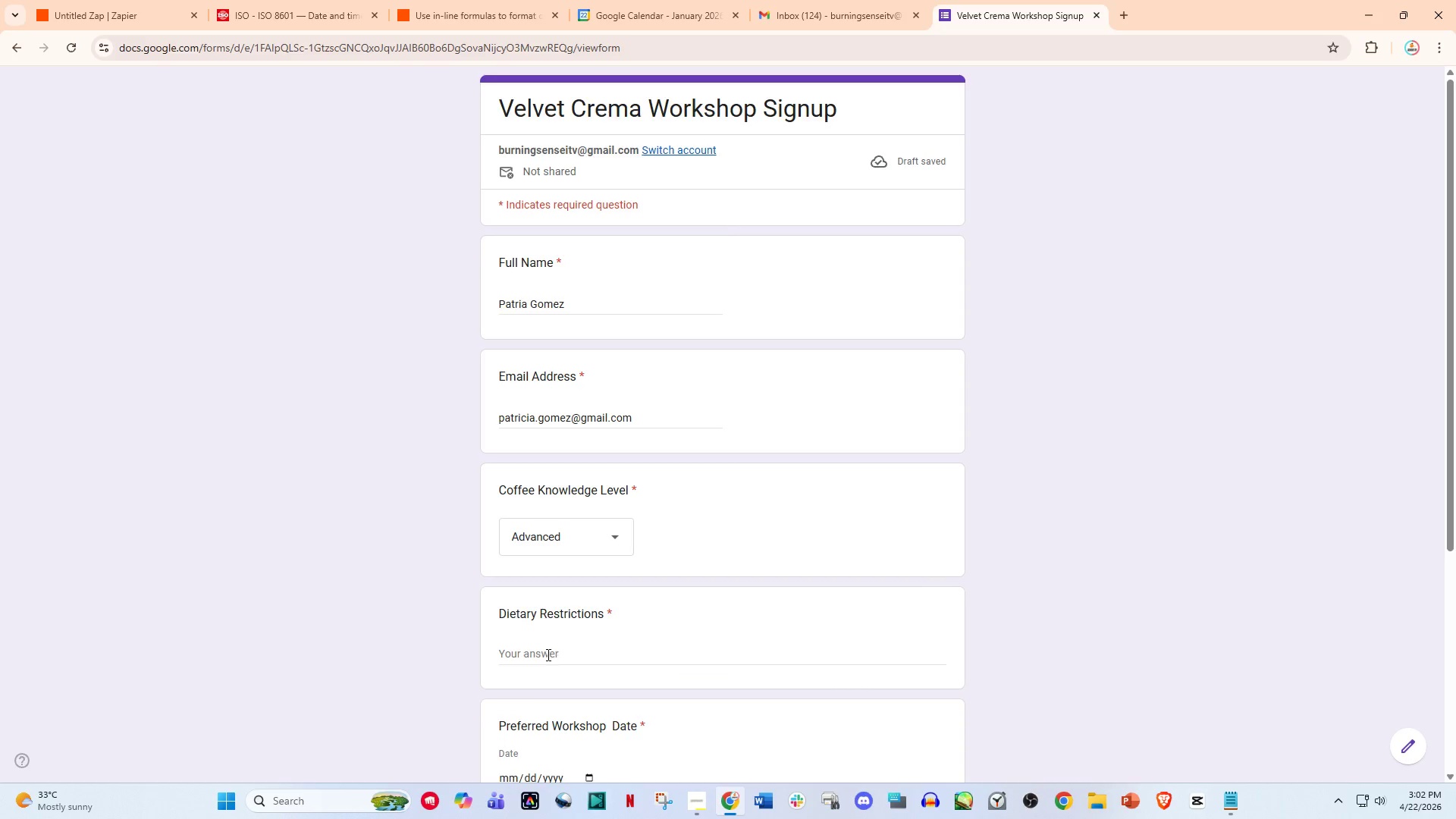 
left_click_drag(start_coordinate=[547, 654], to_coordinate=[562, 642])
 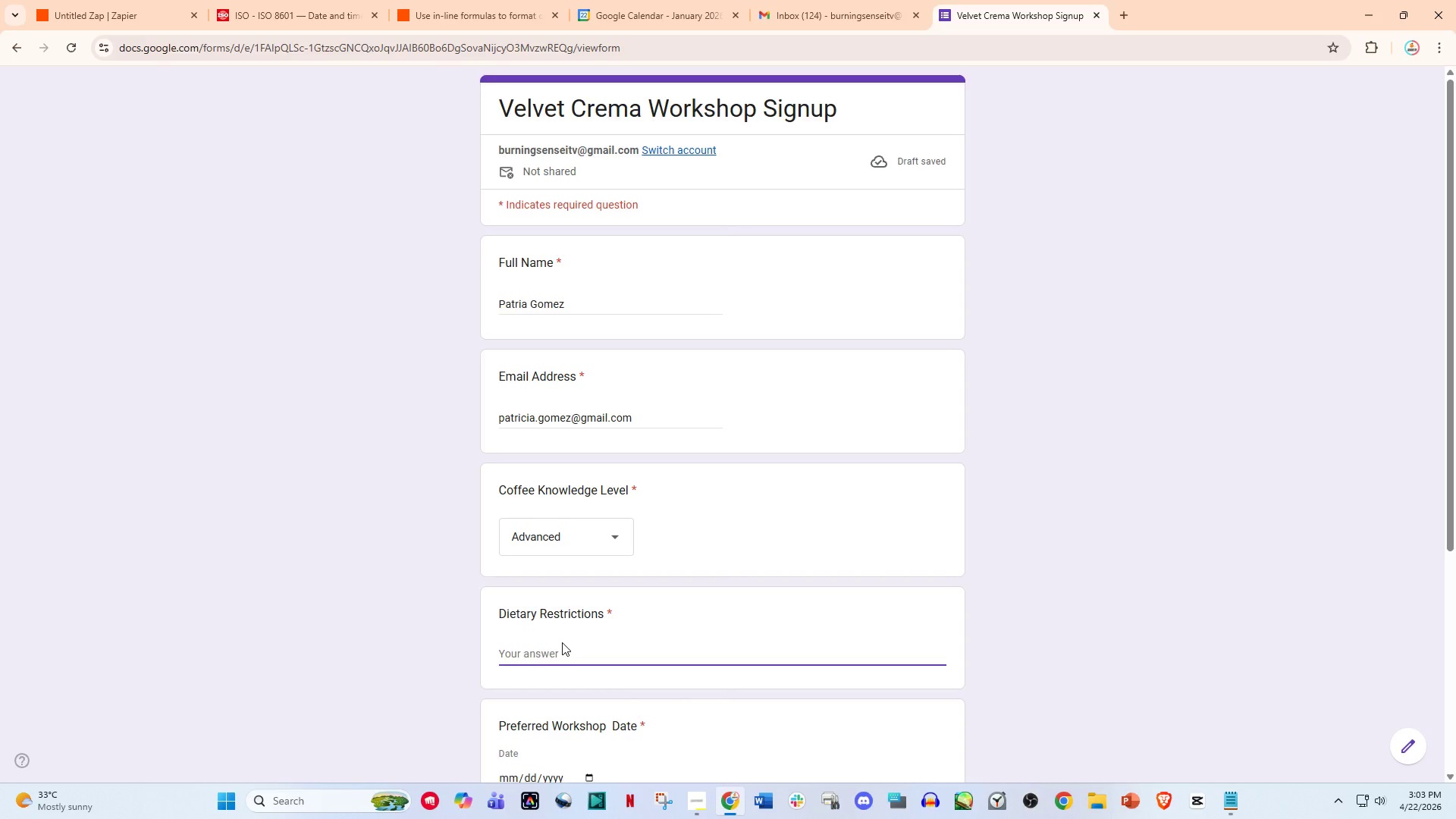 
type(no dairy,low sugar)
 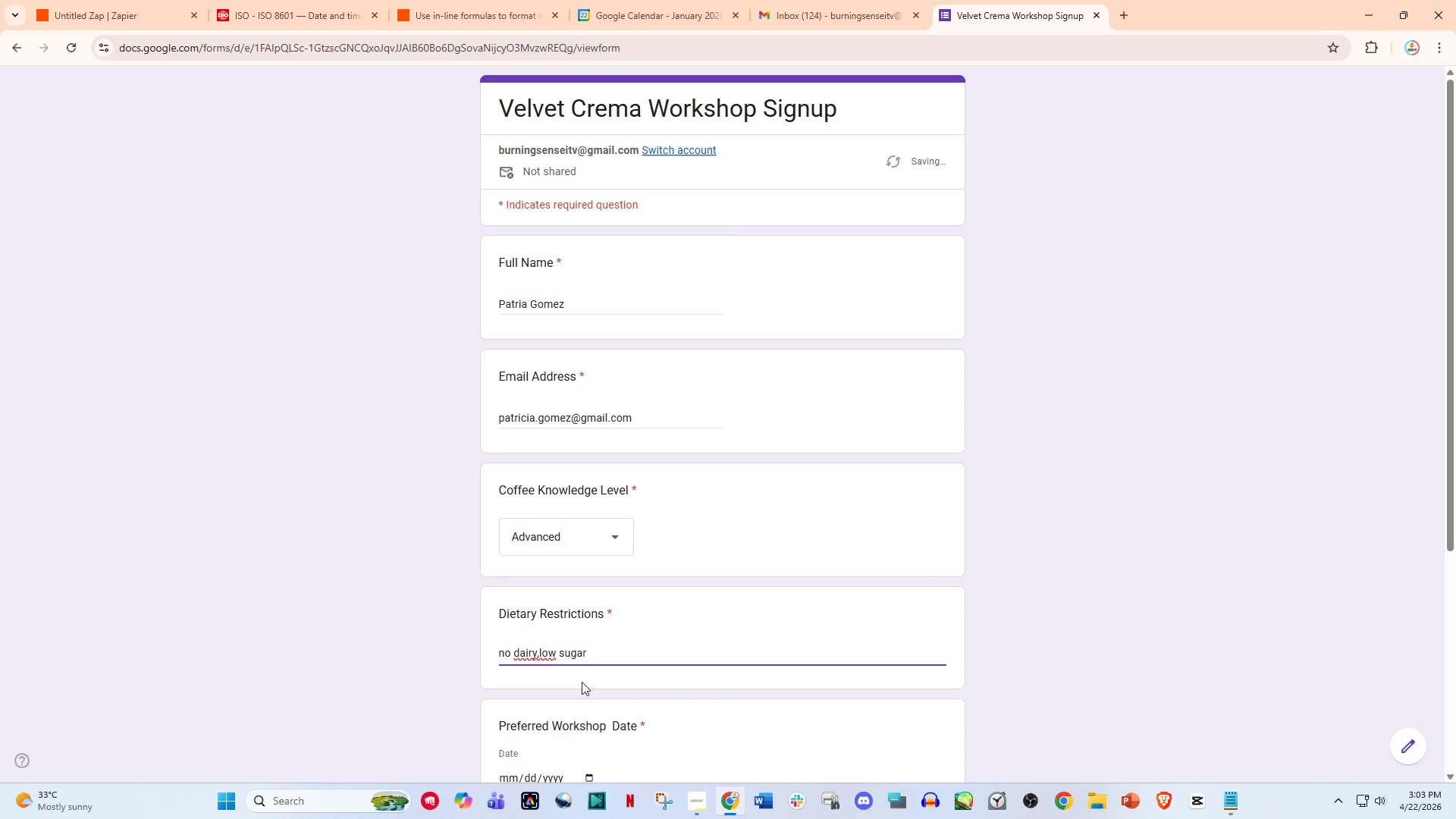 
scroll: coordinate [575, 730], scroll_direction: down, amount: 1.0
 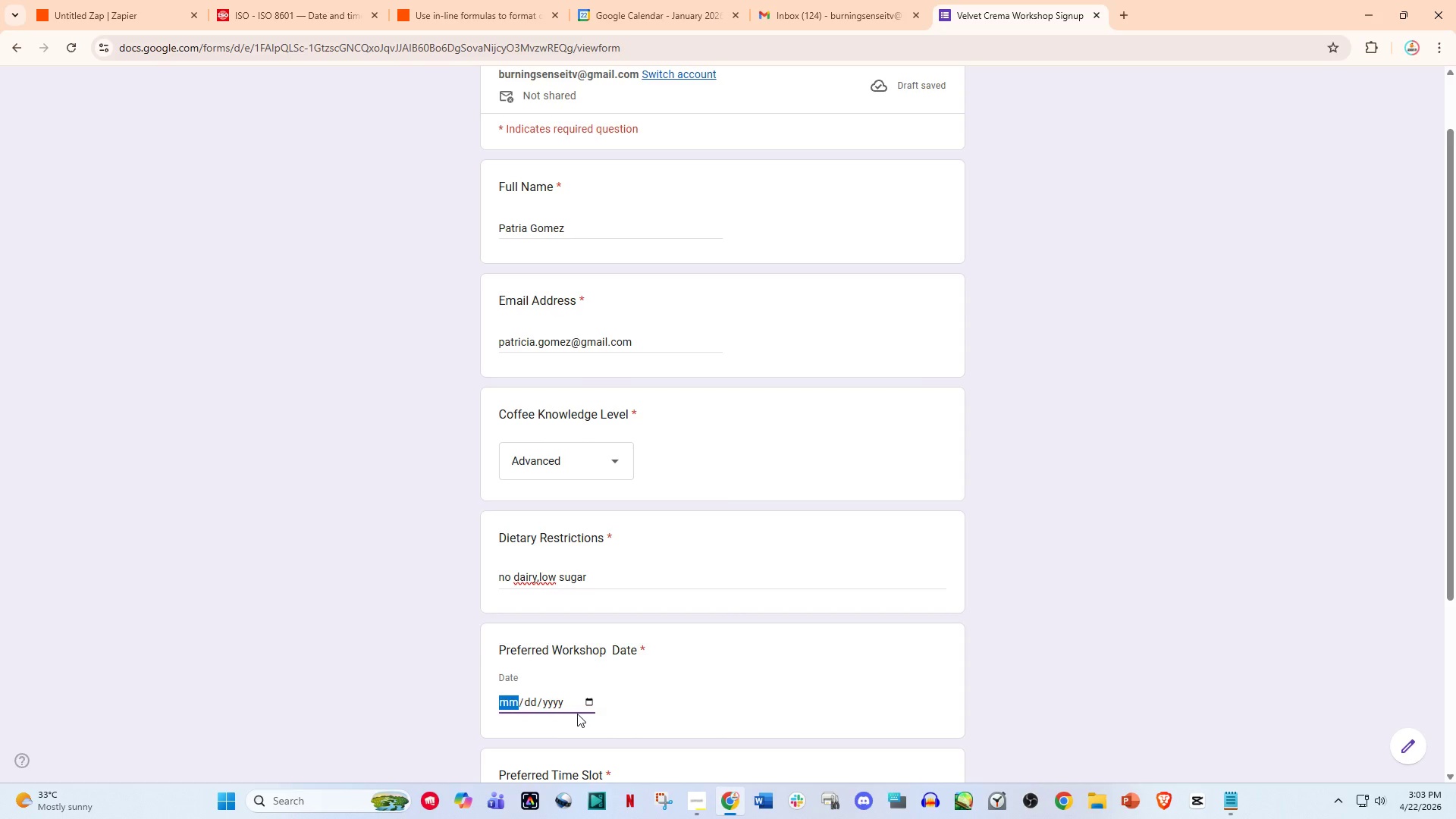 
left_click([589, 692])
 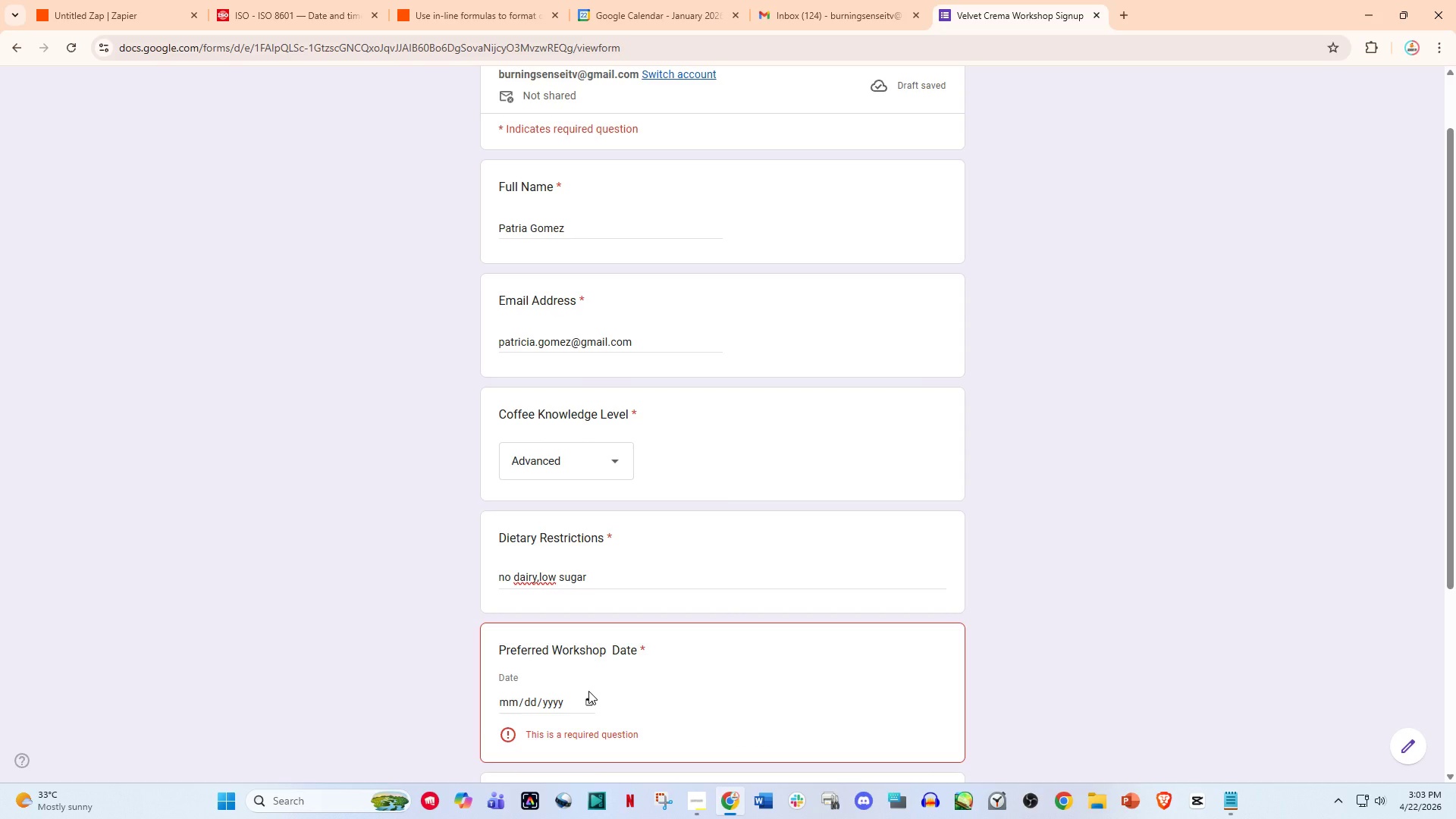 
left_click_drag(start_coordinate=[588, 691], to_coordinate=[587, 696])
 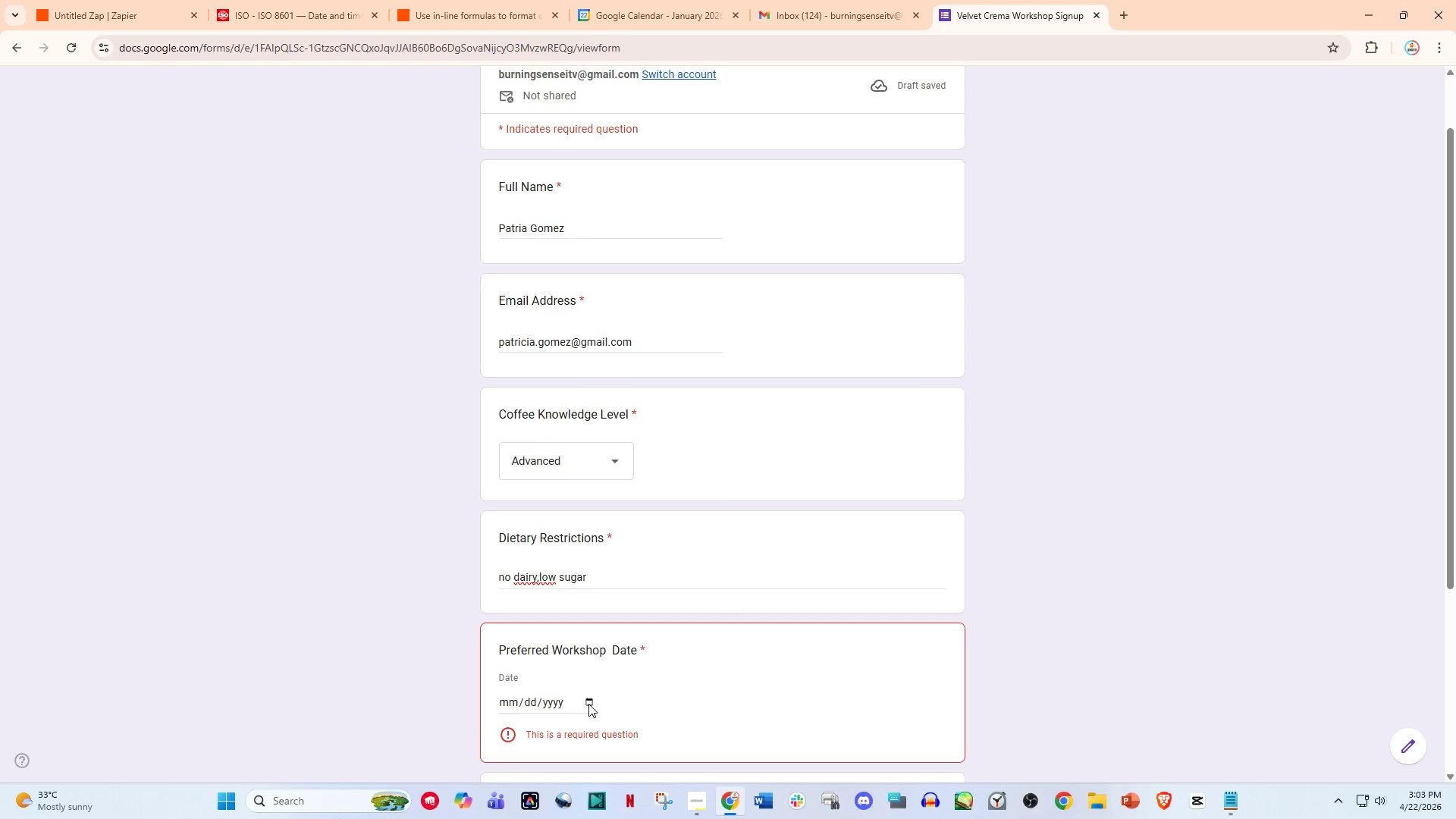 
left_click([582, 695])
 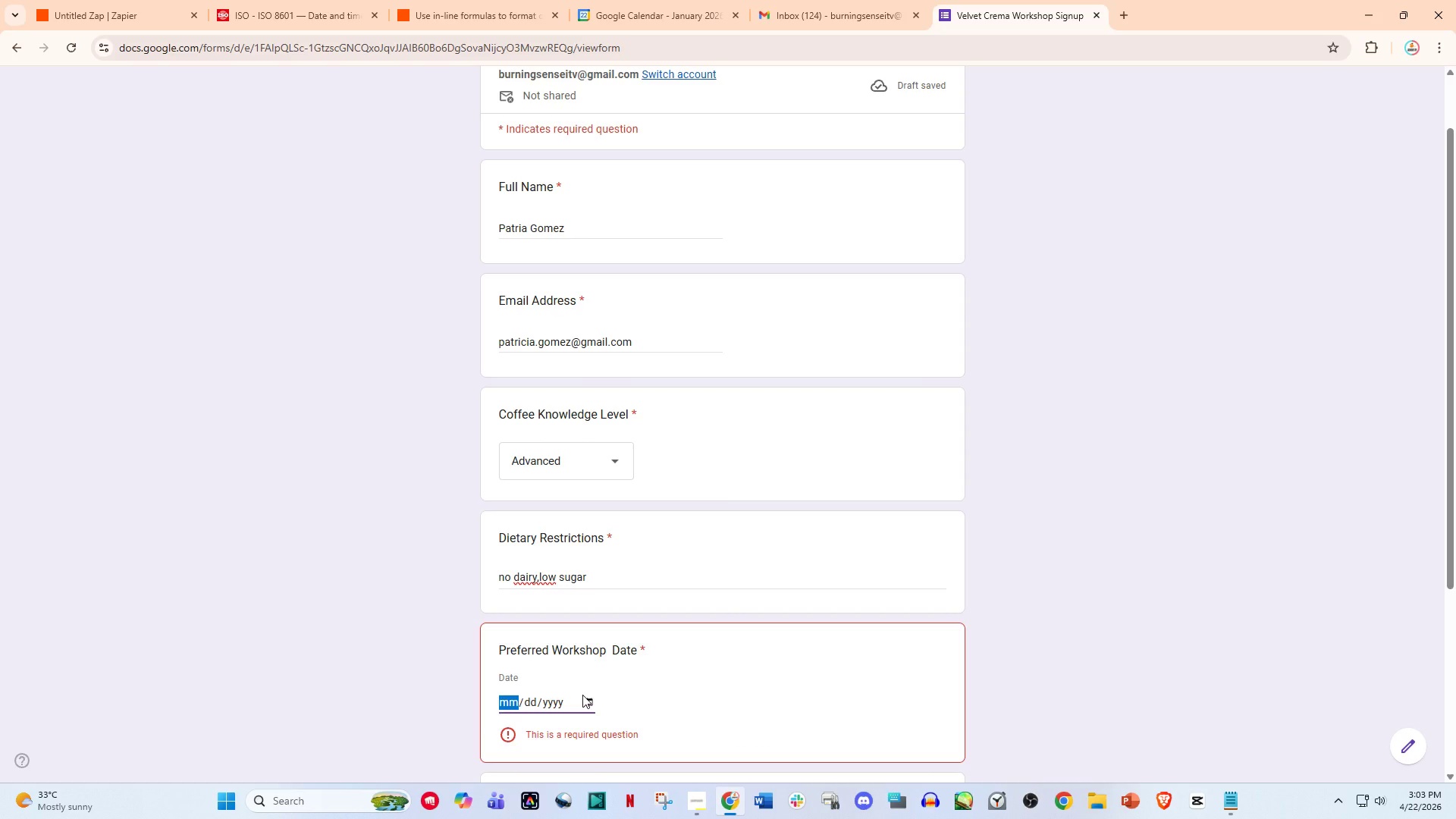 
left_click([582, 695])
 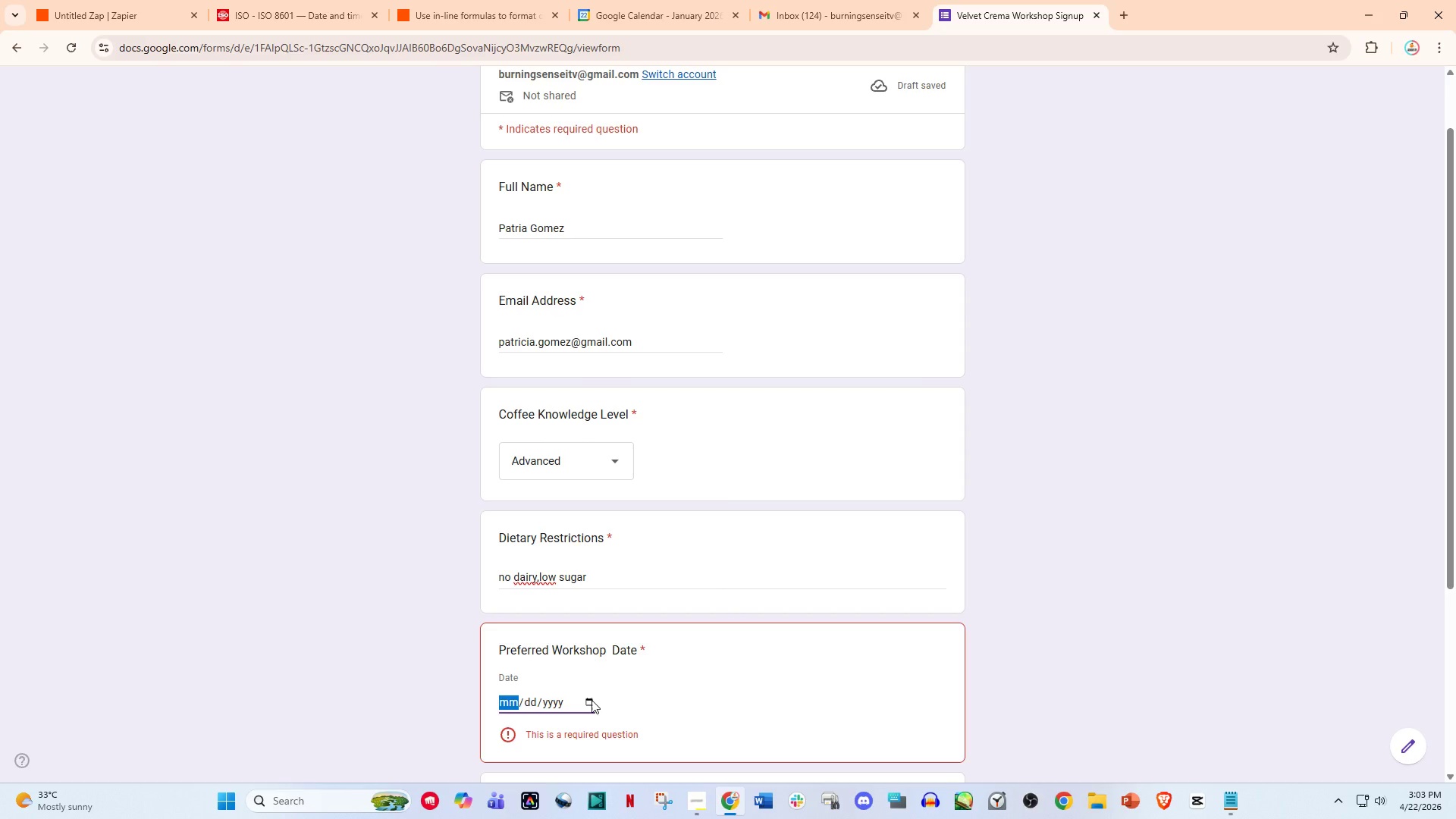 
left_click([591, 701])
 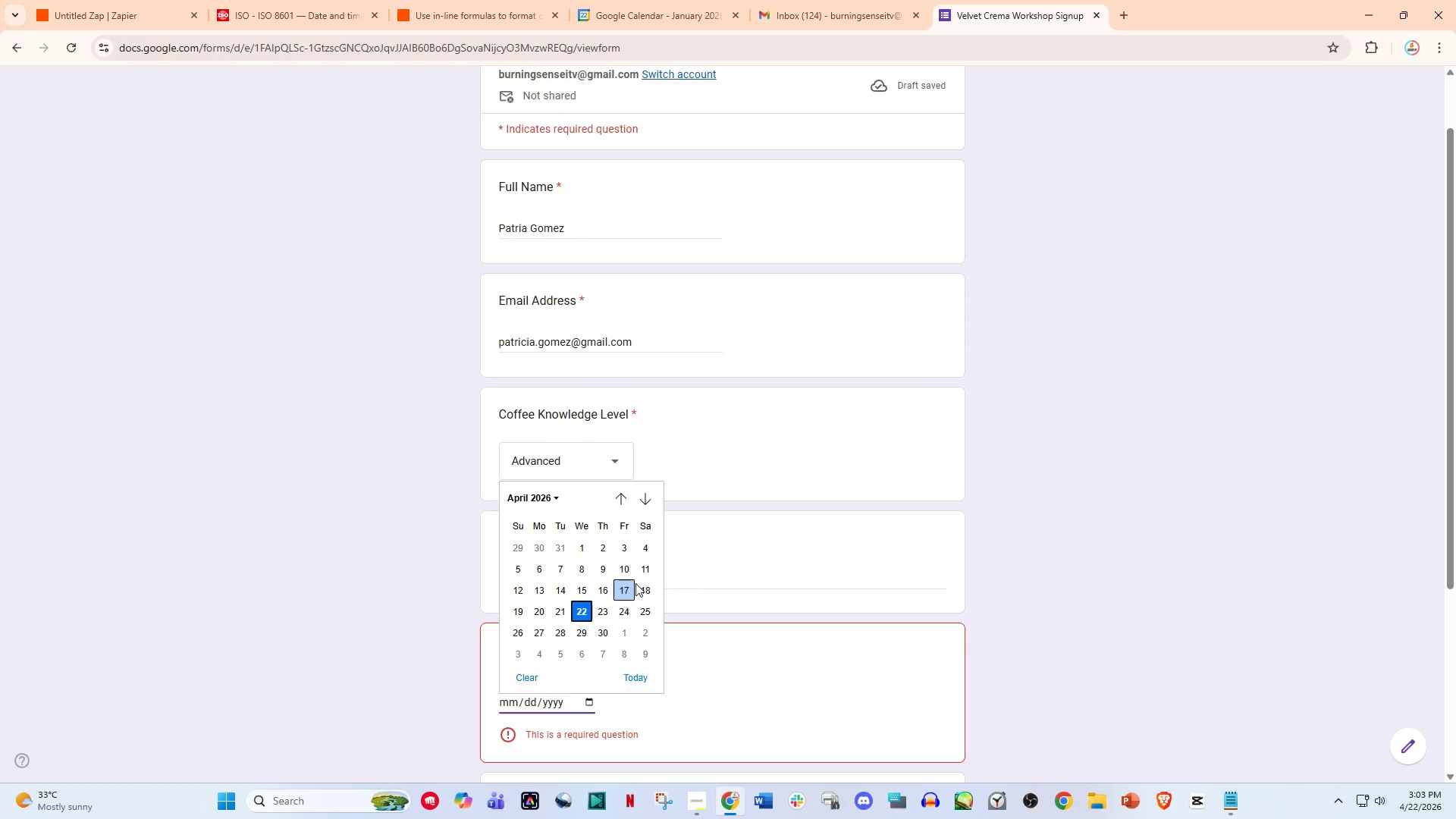 
left_click([651, 585])
 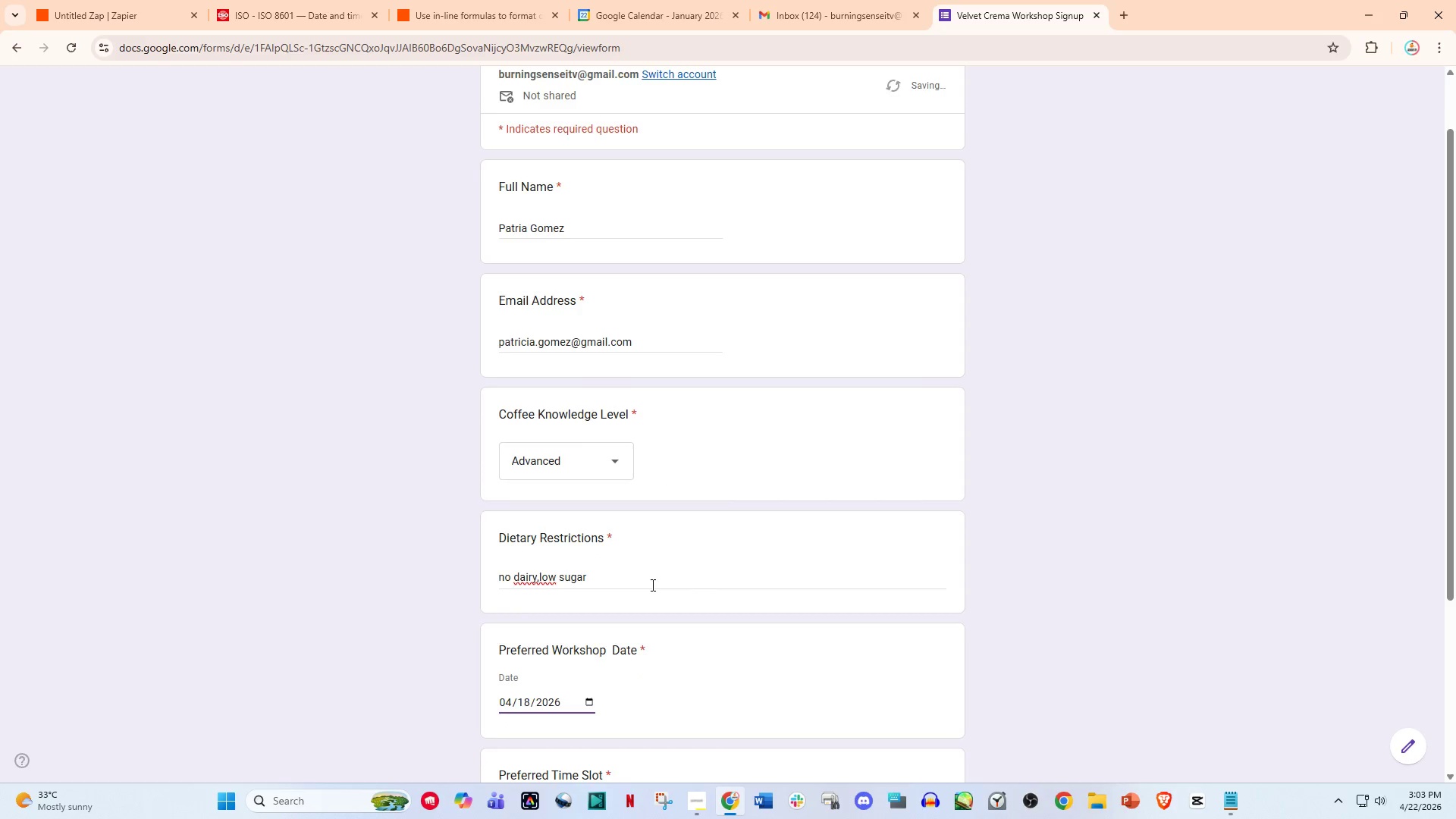 
scroll: coordinate [637, 664], scroll_direction: down, amount: 2.0
 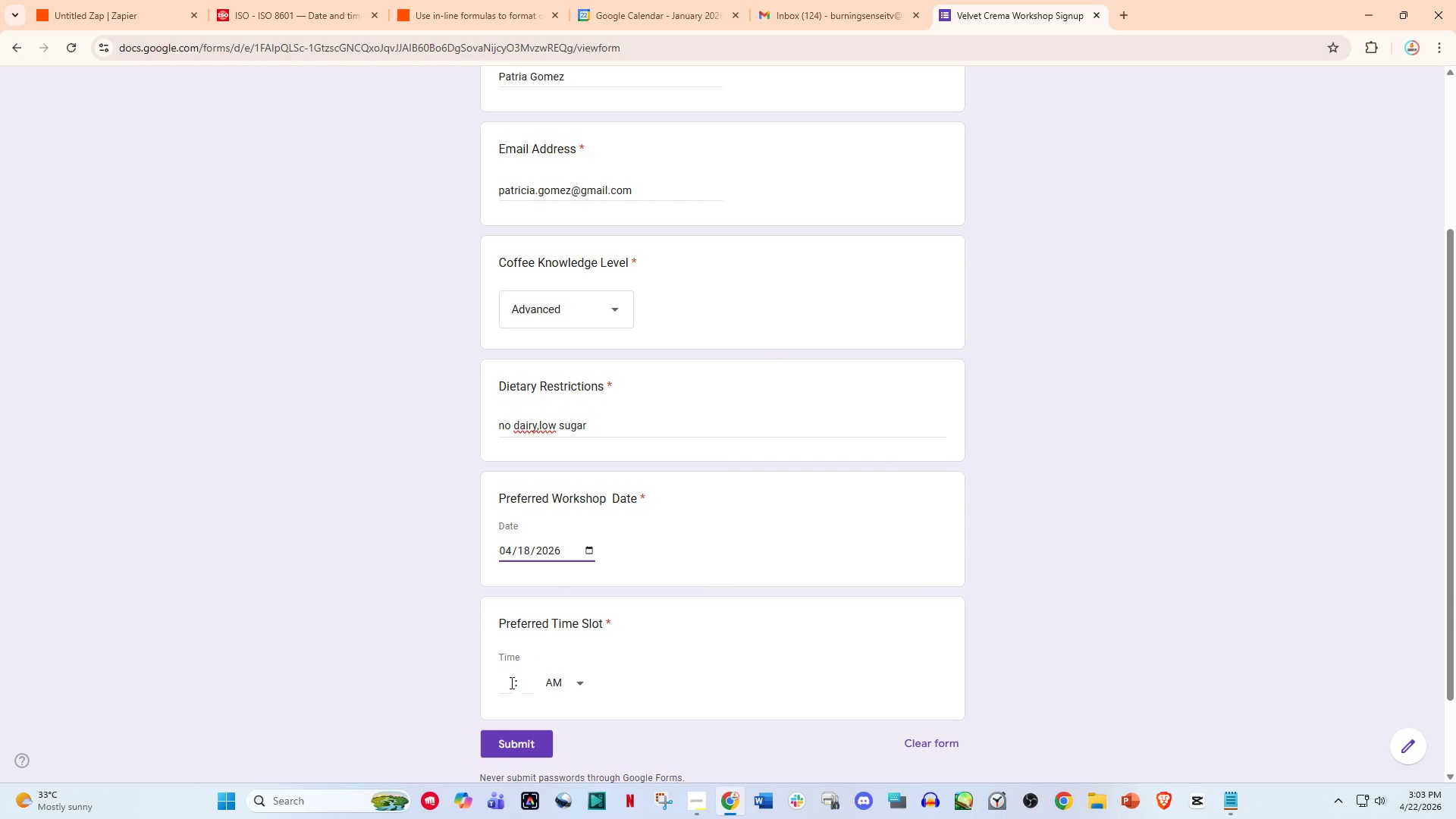 
left_click([510, 686])
 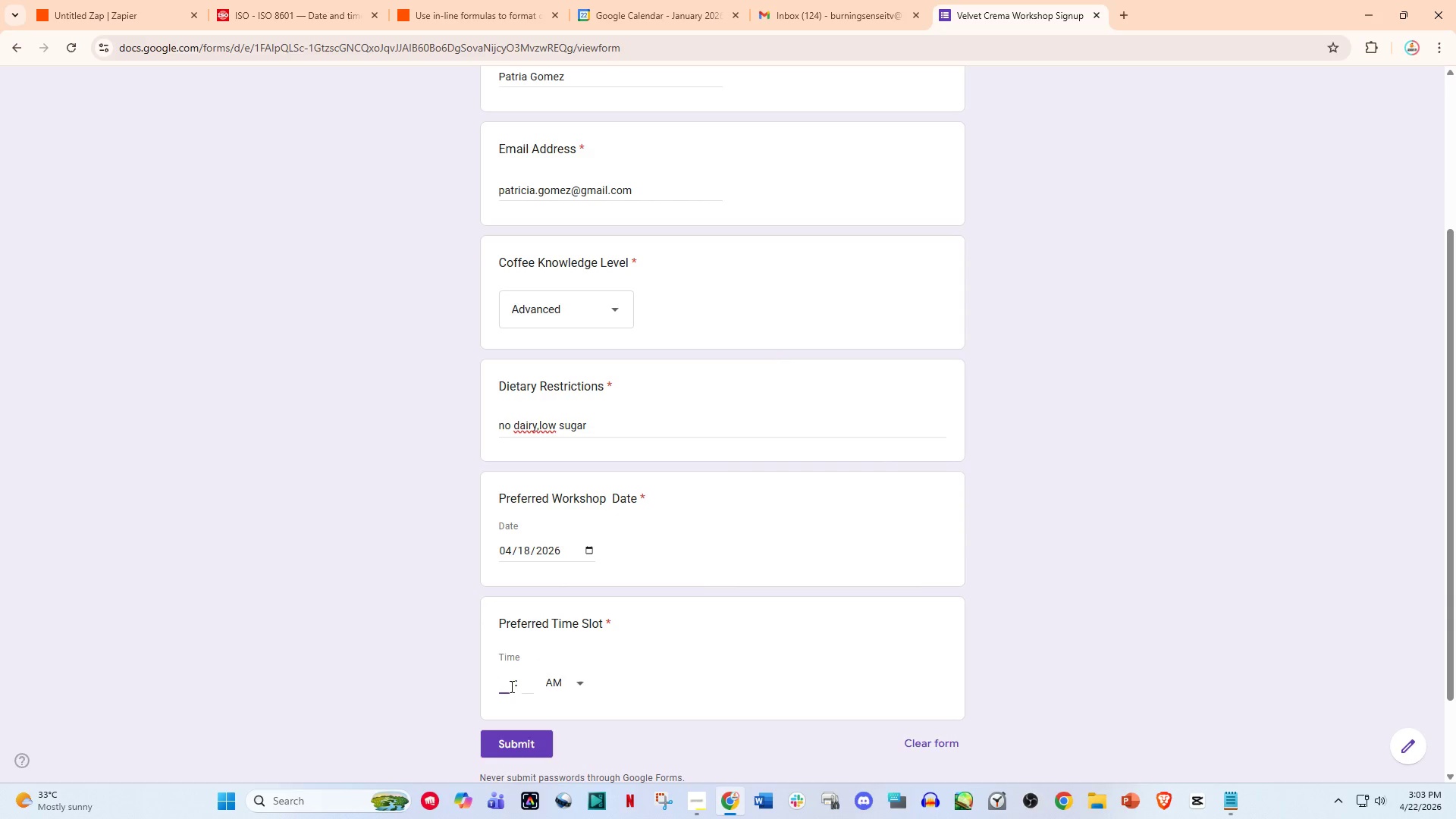 
key(1)
 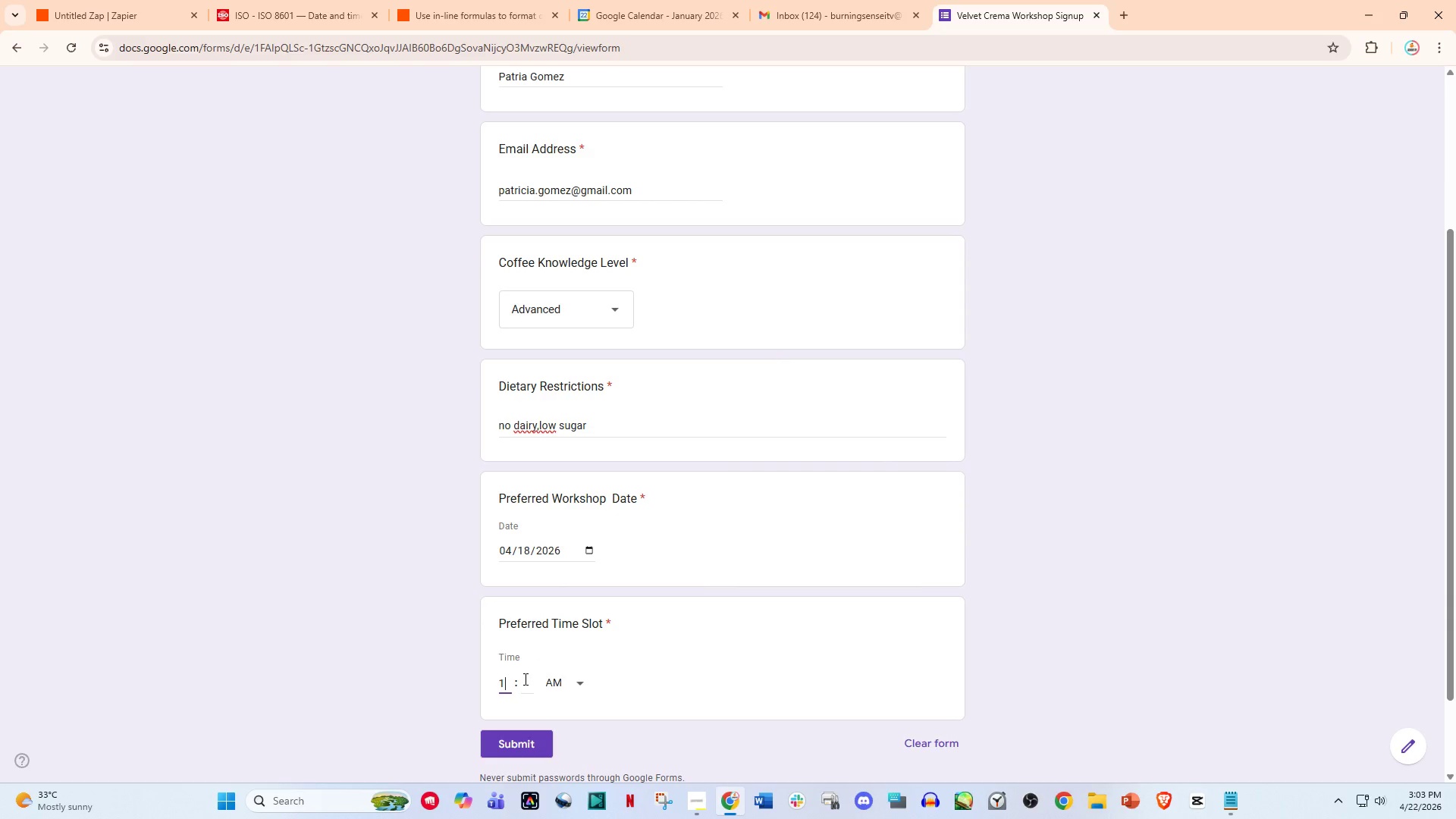 
left_click([524, 679])
 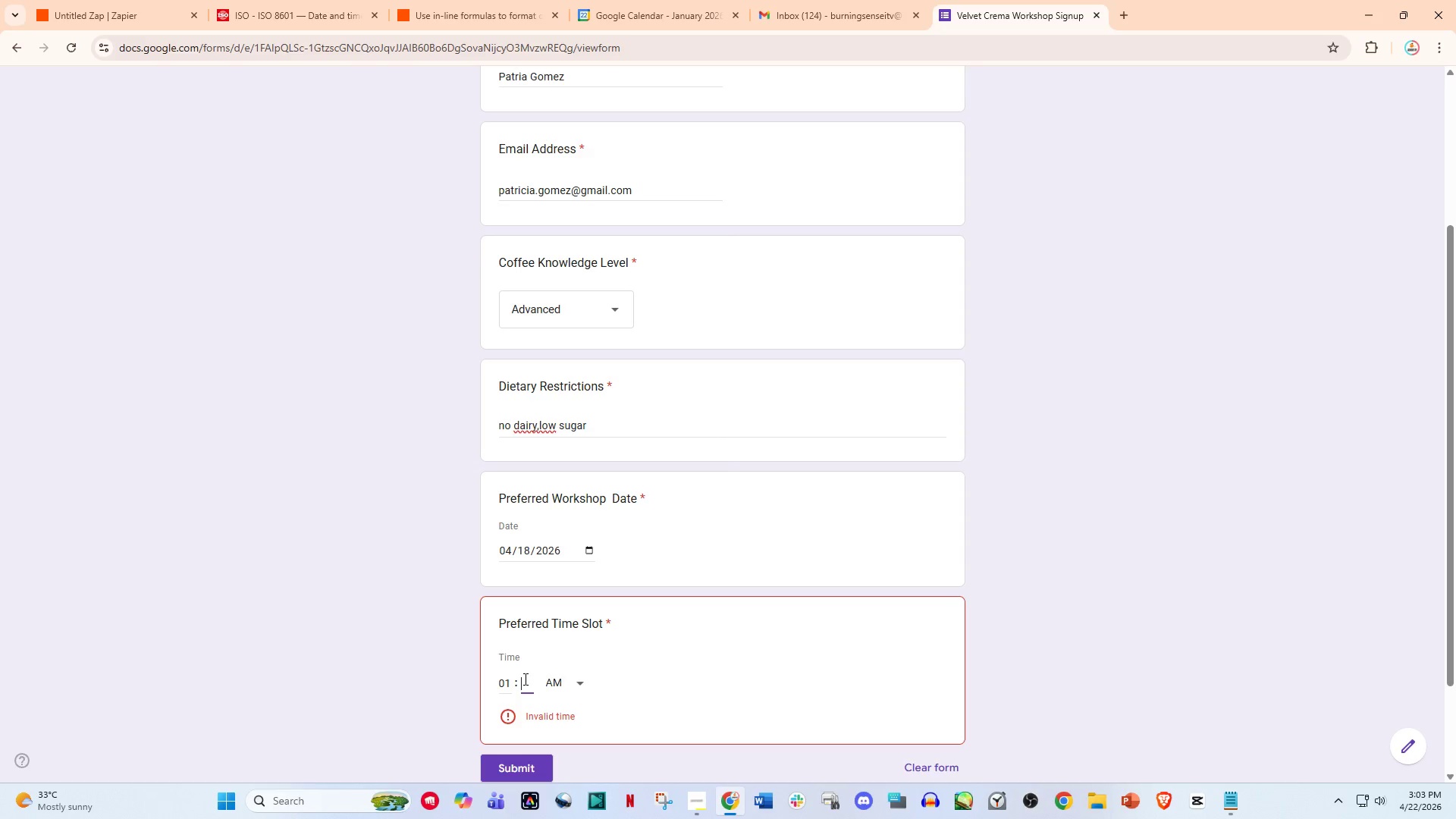 
key(3)
 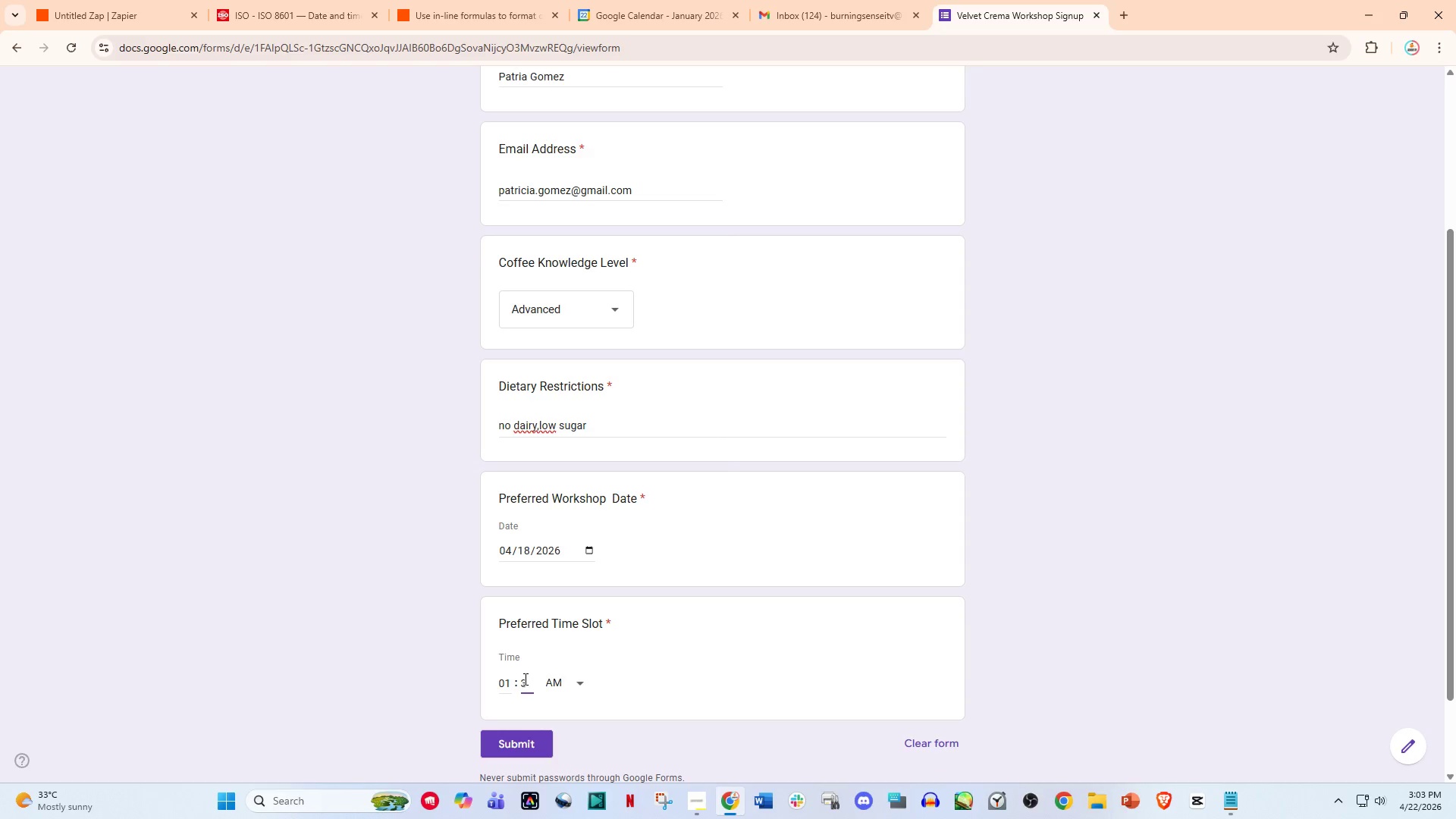 
key(Minus)
 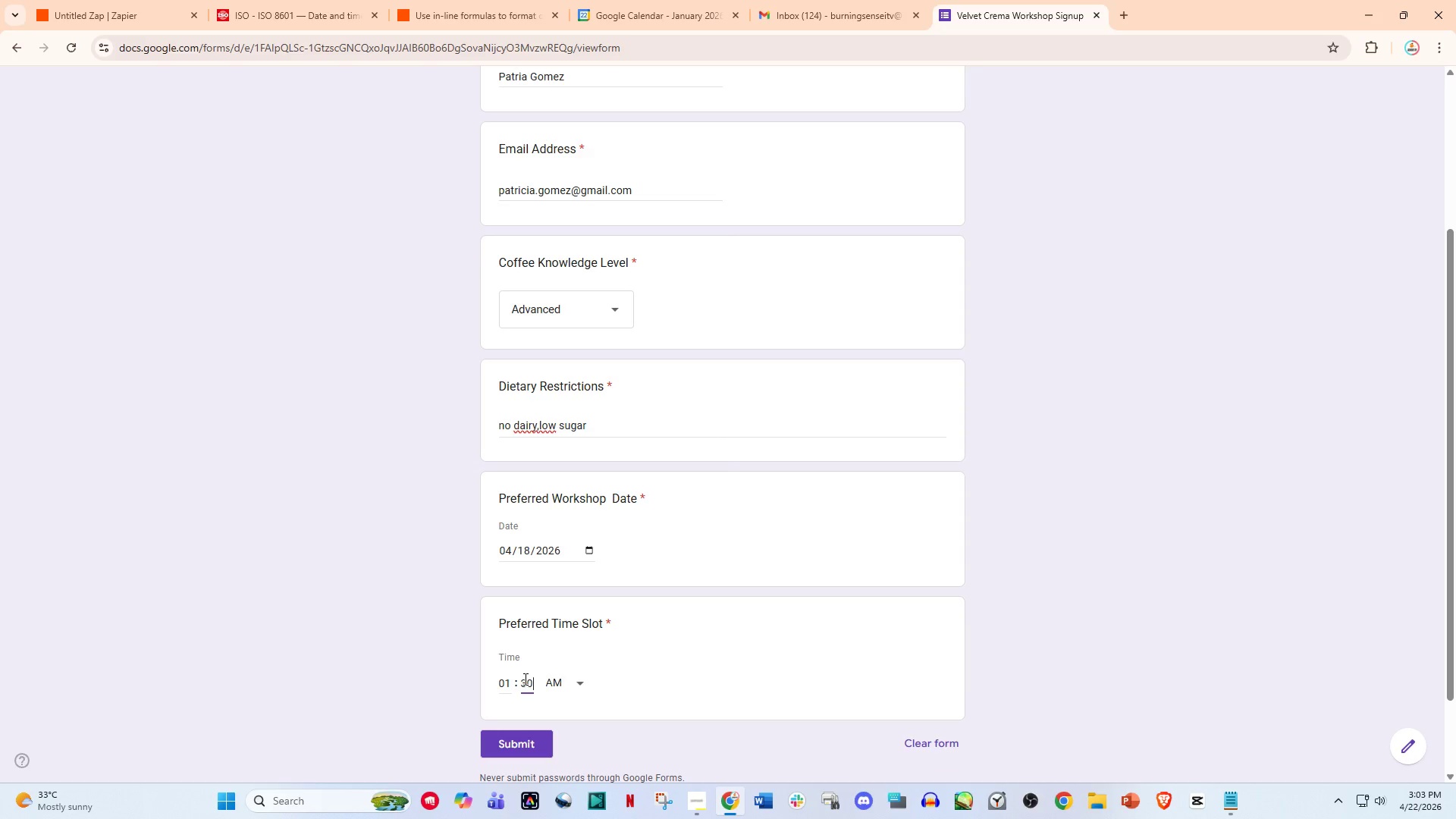 
key(0)
 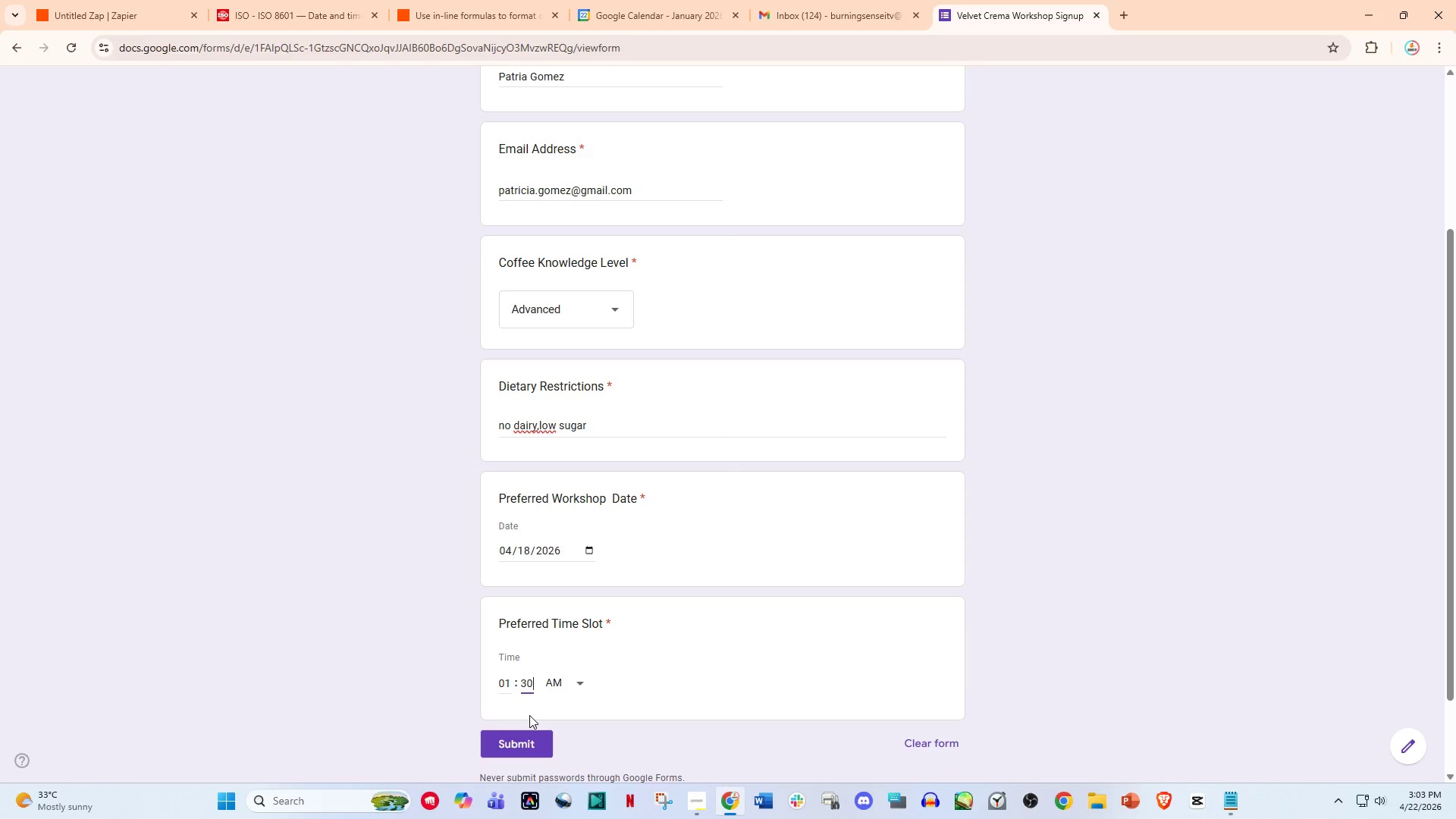 
left_click([529, 737])
 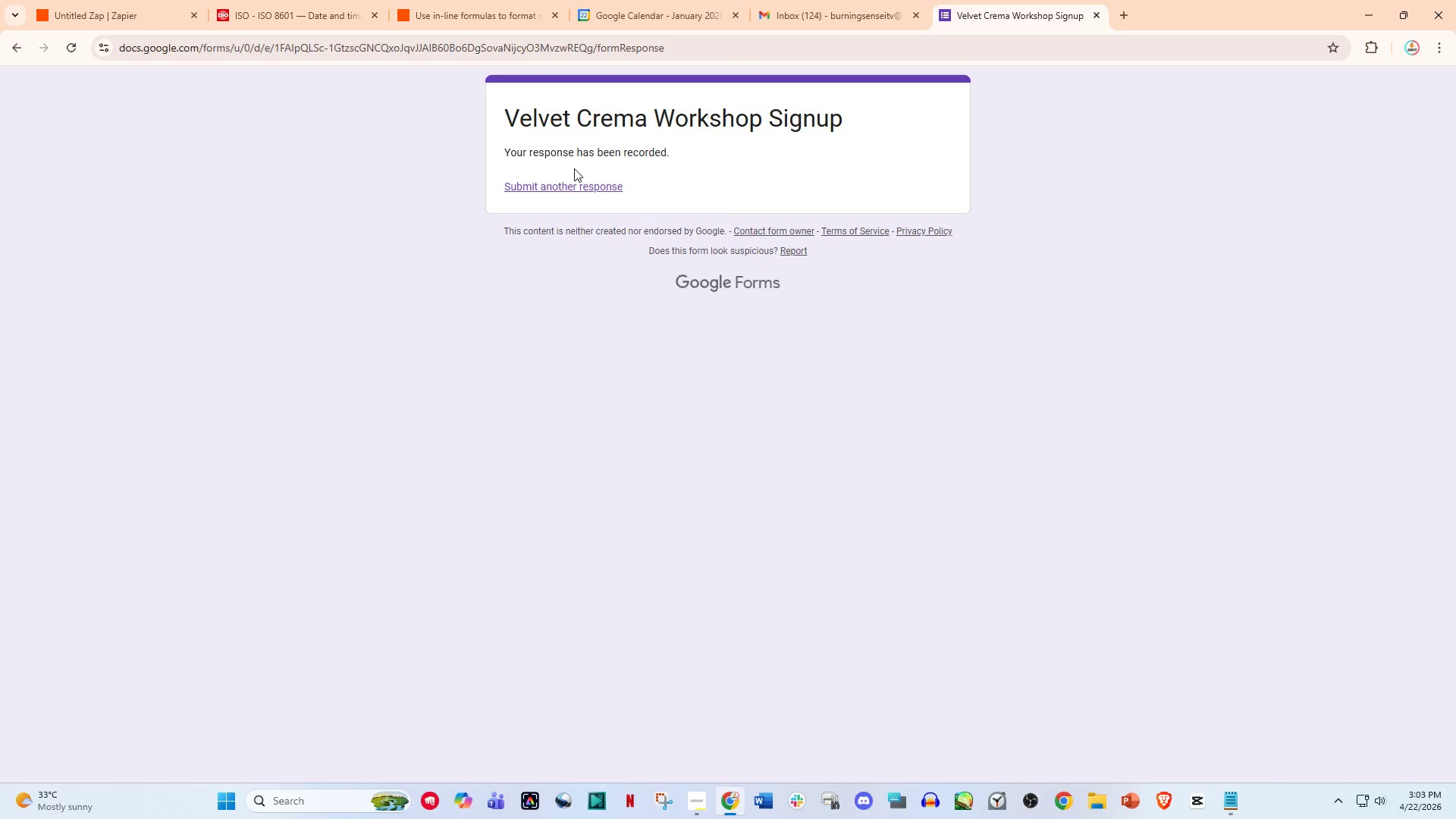 
left_click([573, 186])
 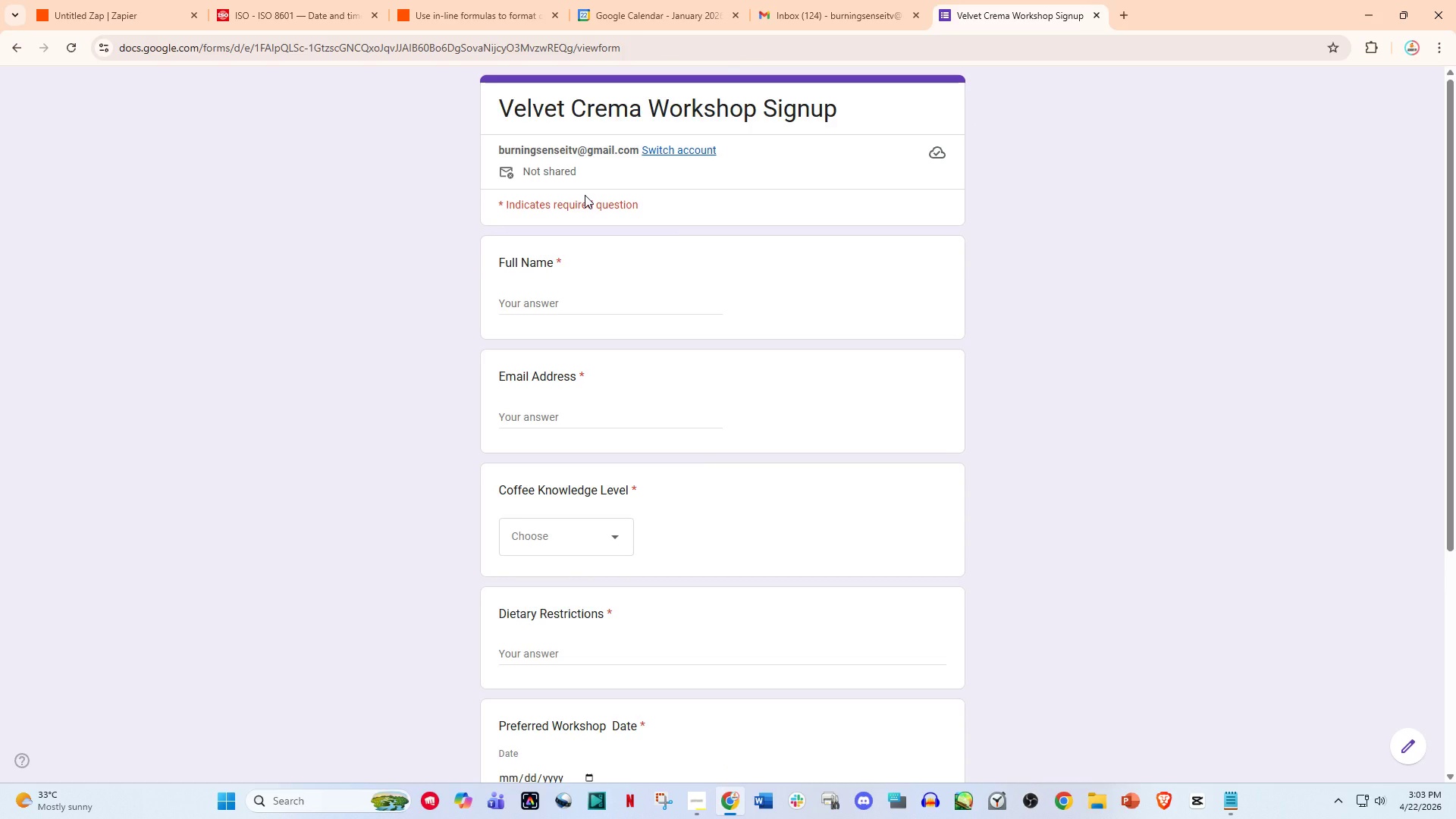 
type(Luis )
 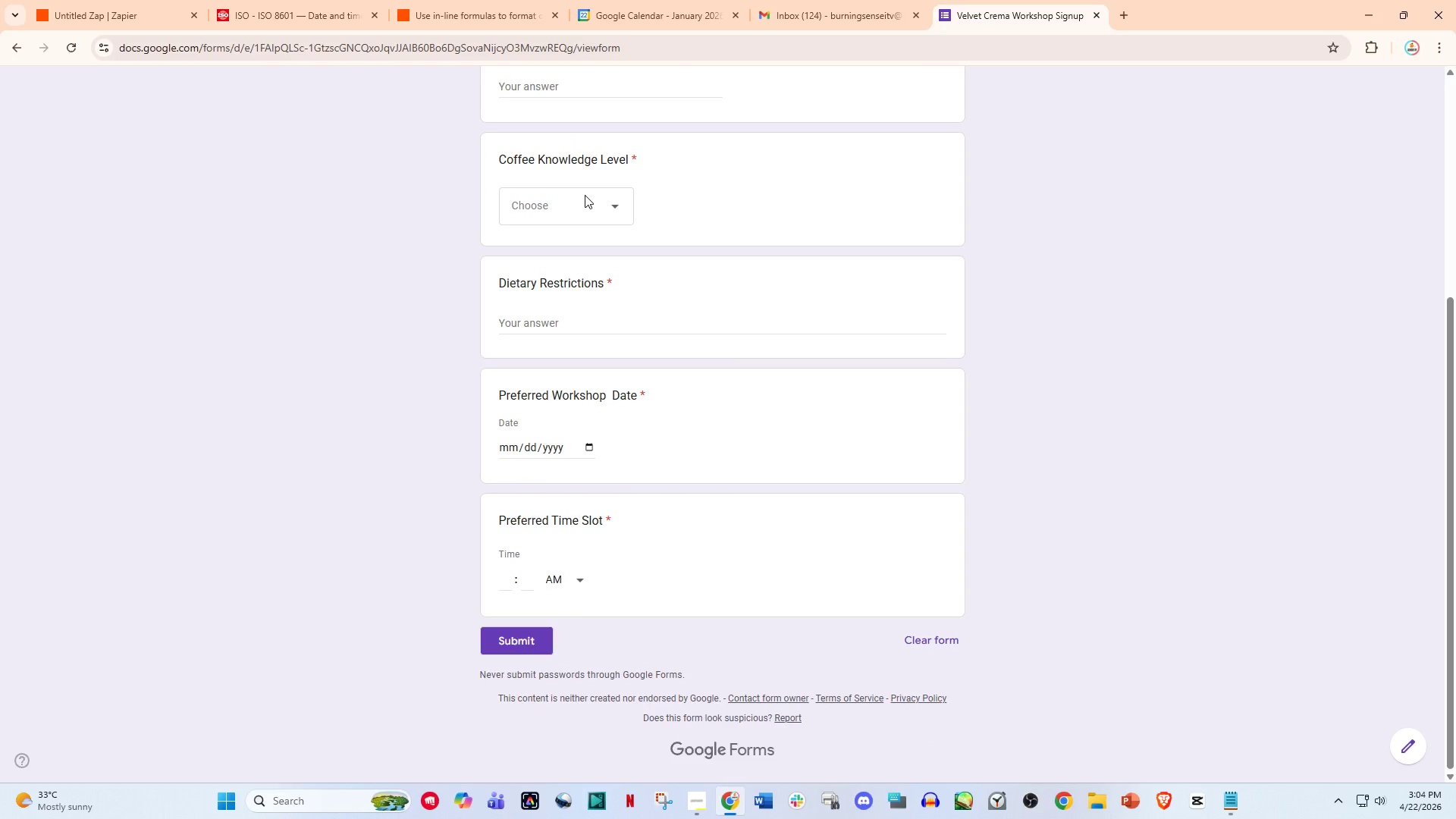 
scroll: coordinate [585, 195], scroll_direction: up, amount: 3.0
 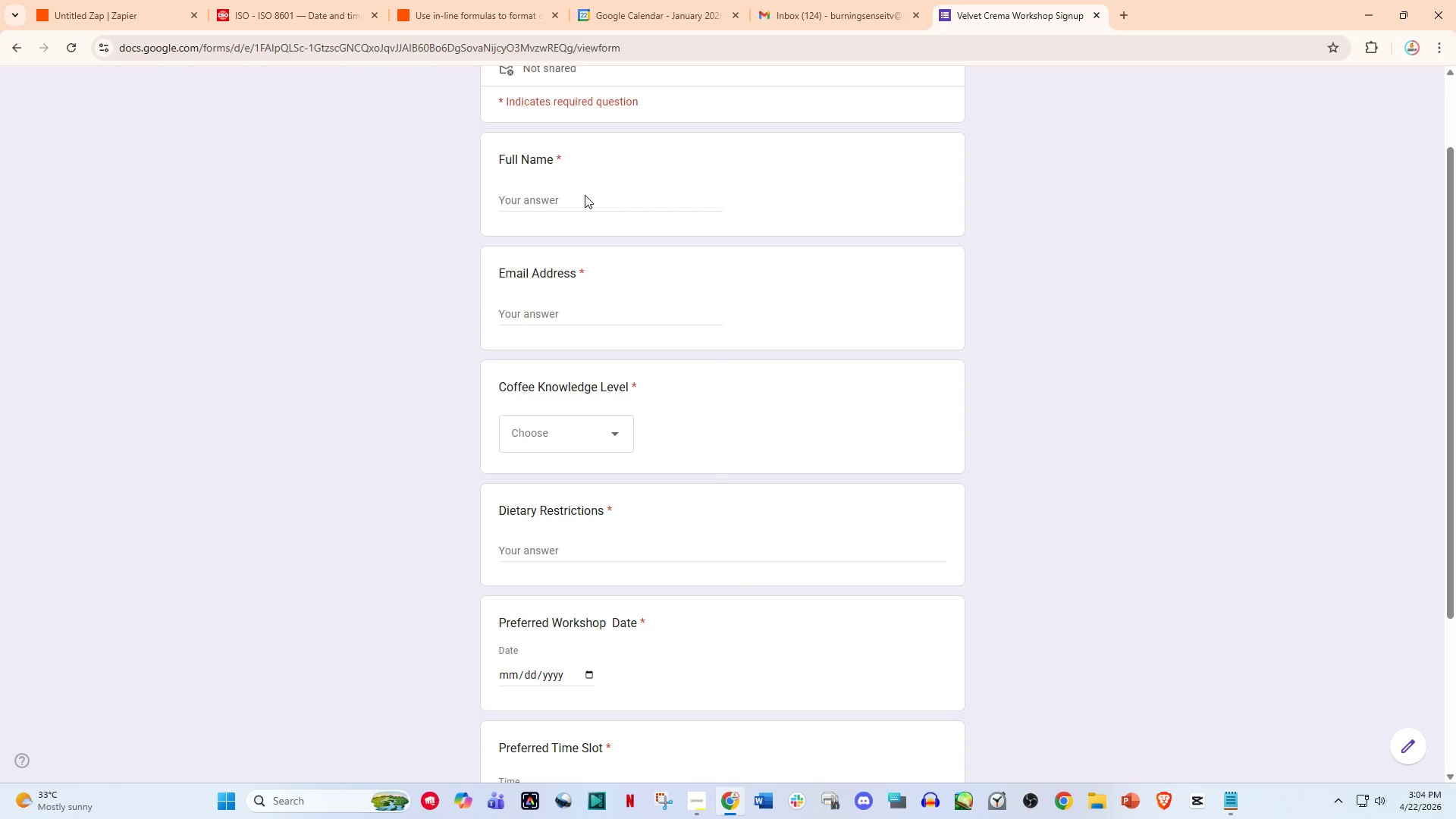 
left_click([585, 195])
 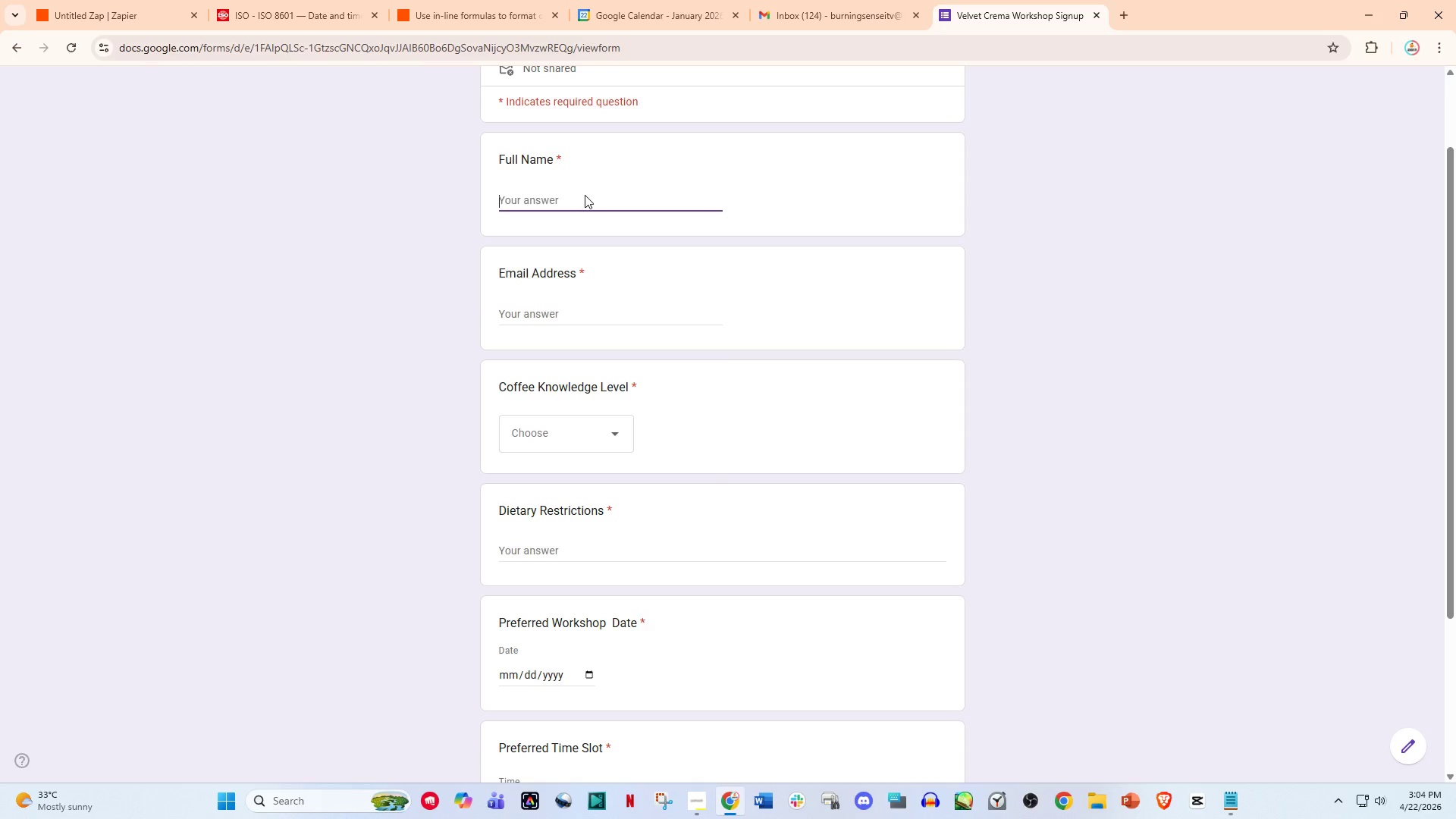 
key(L)
 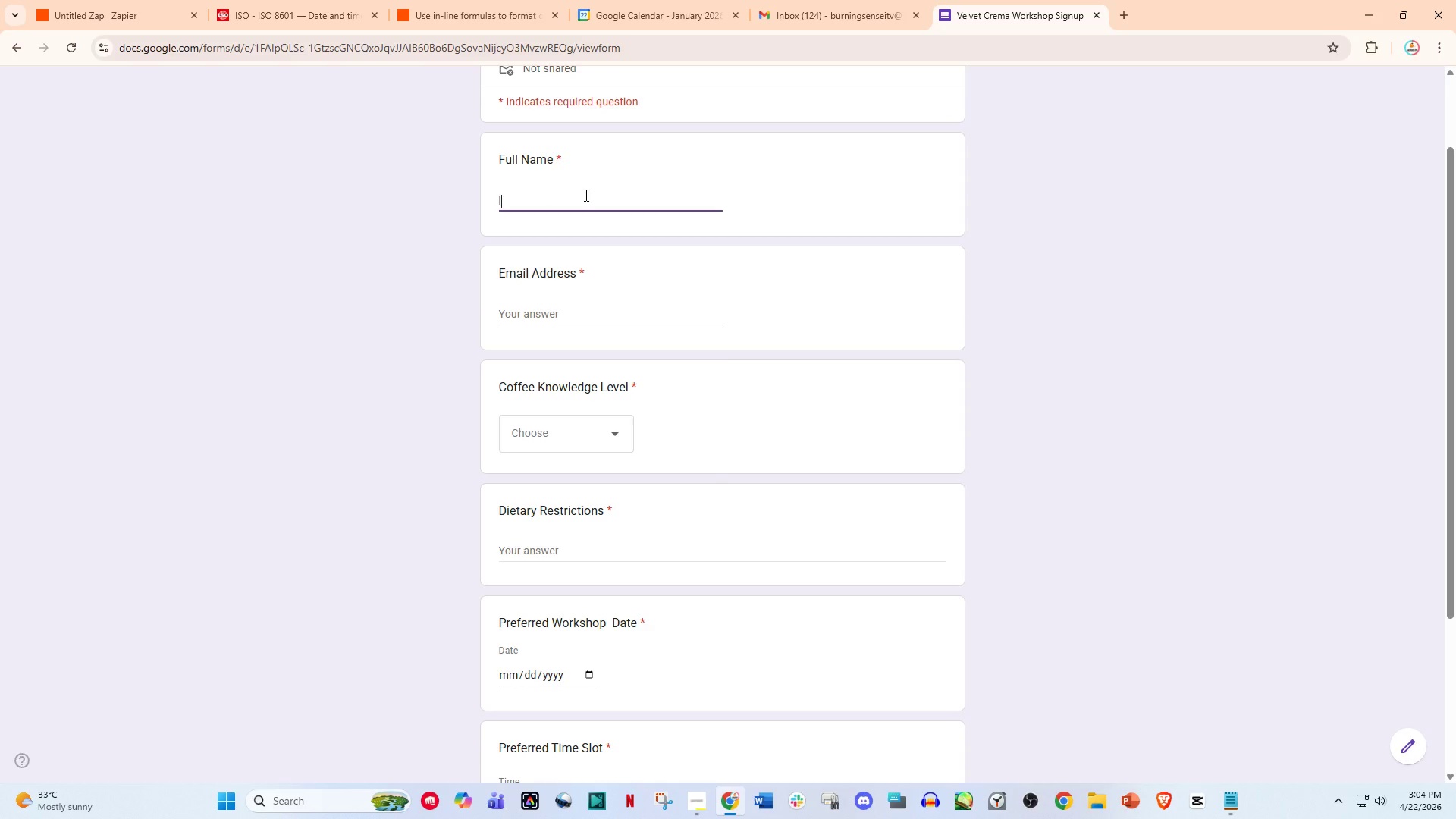 
key(Backspace)
 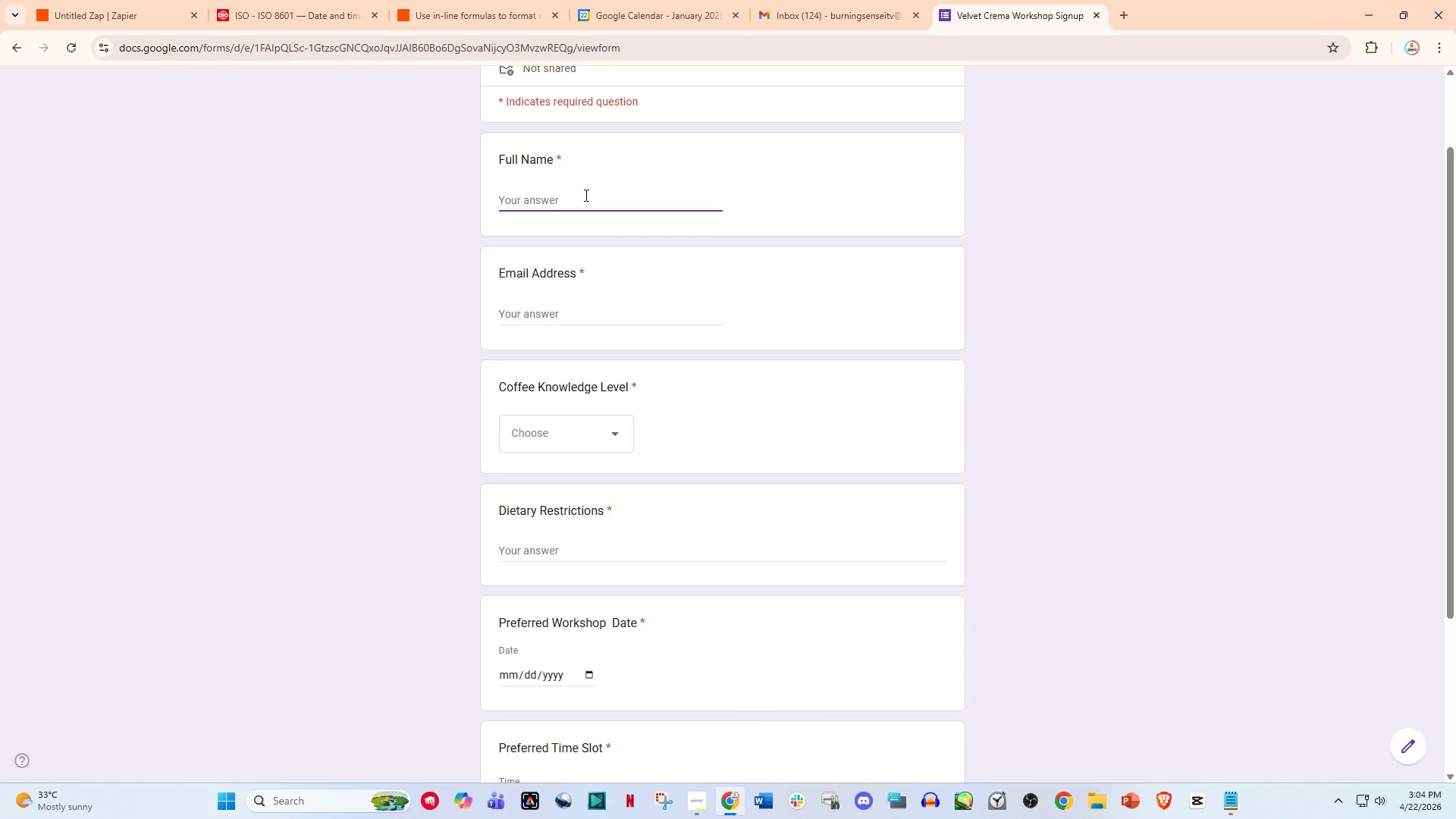 
key(Tab)
 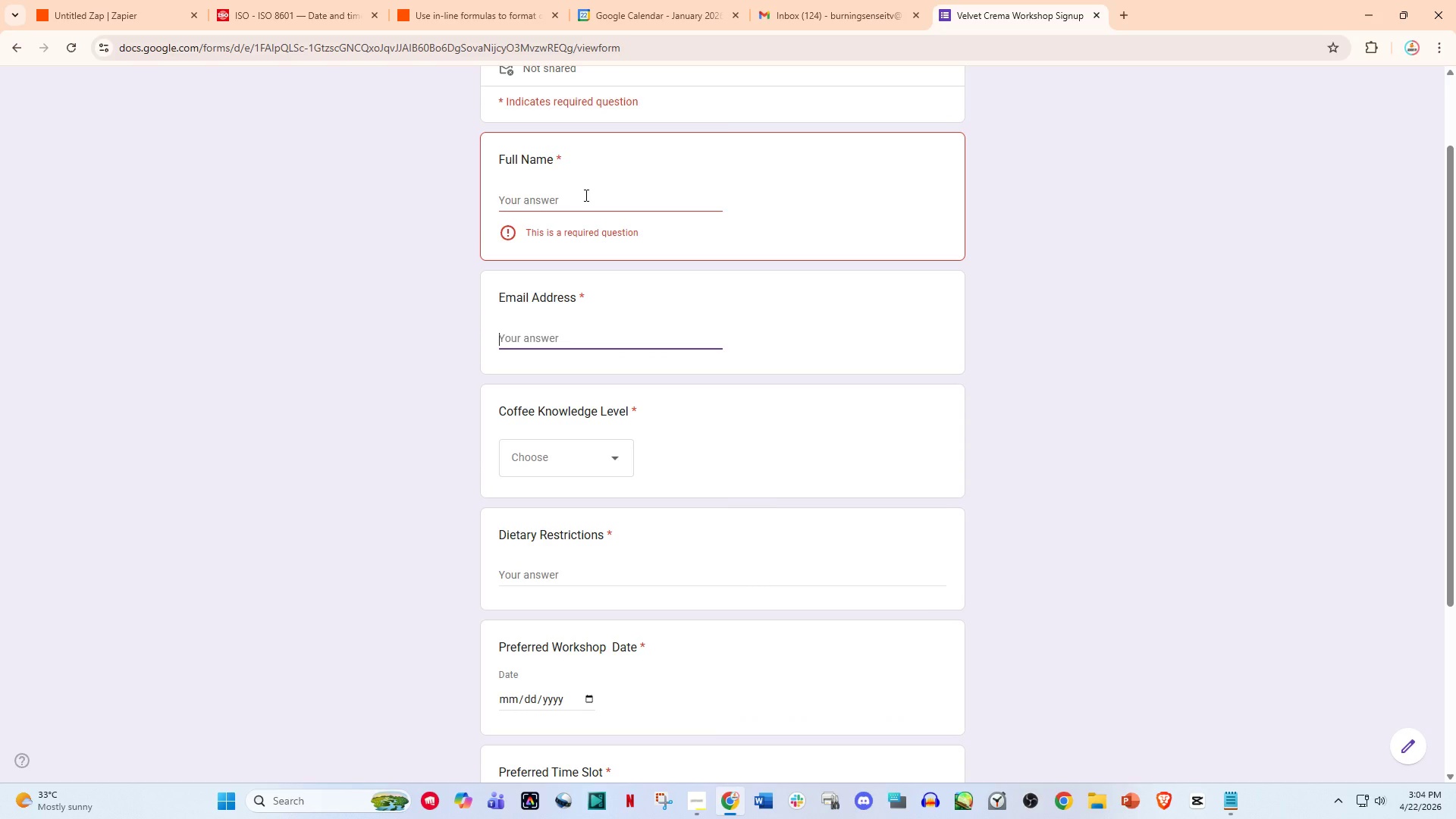 
left_click([585, 195])
 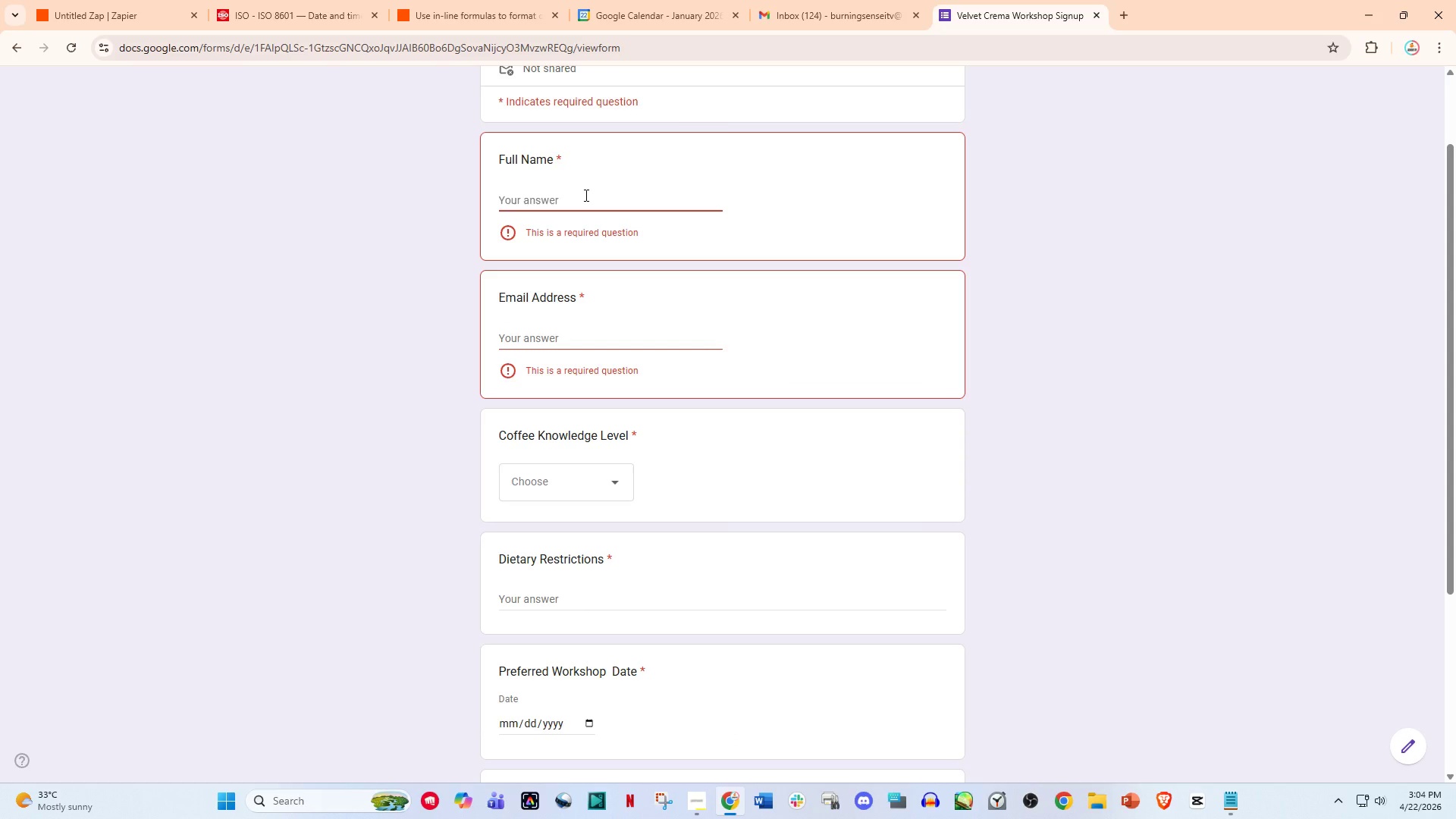 
type(Luis Fe)
 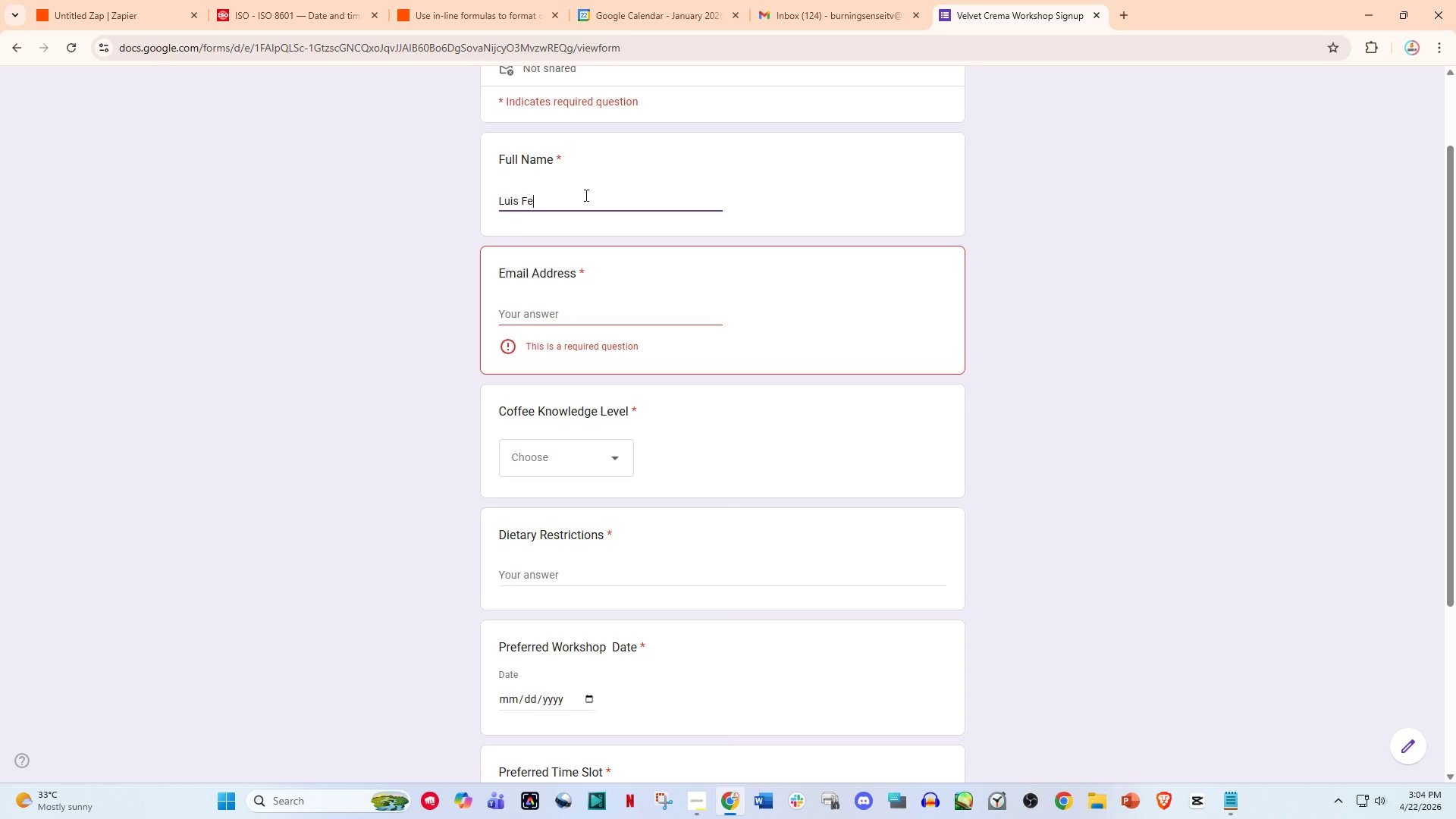 
type(rnandez)
 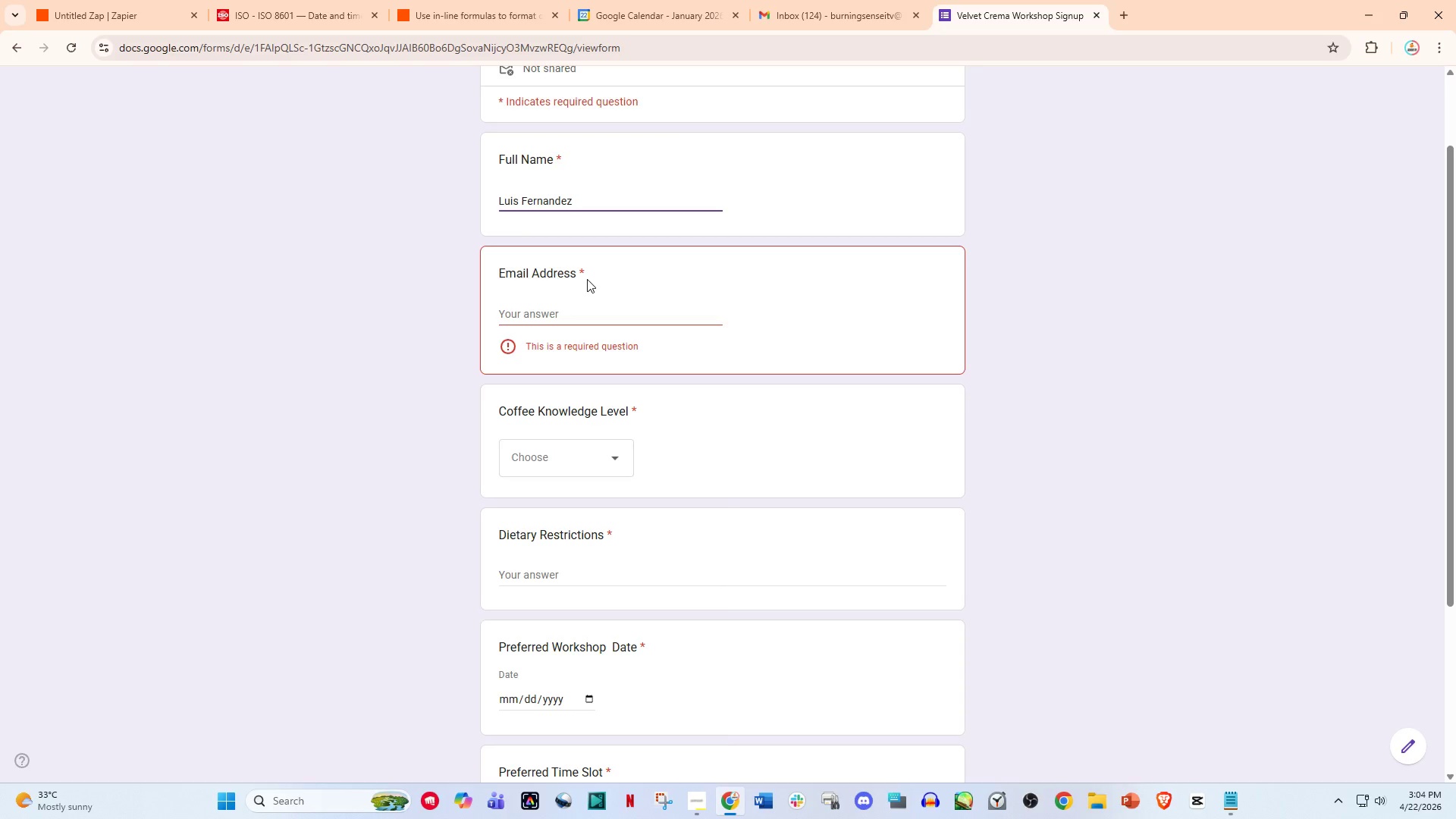 
left_click([578, 313])
 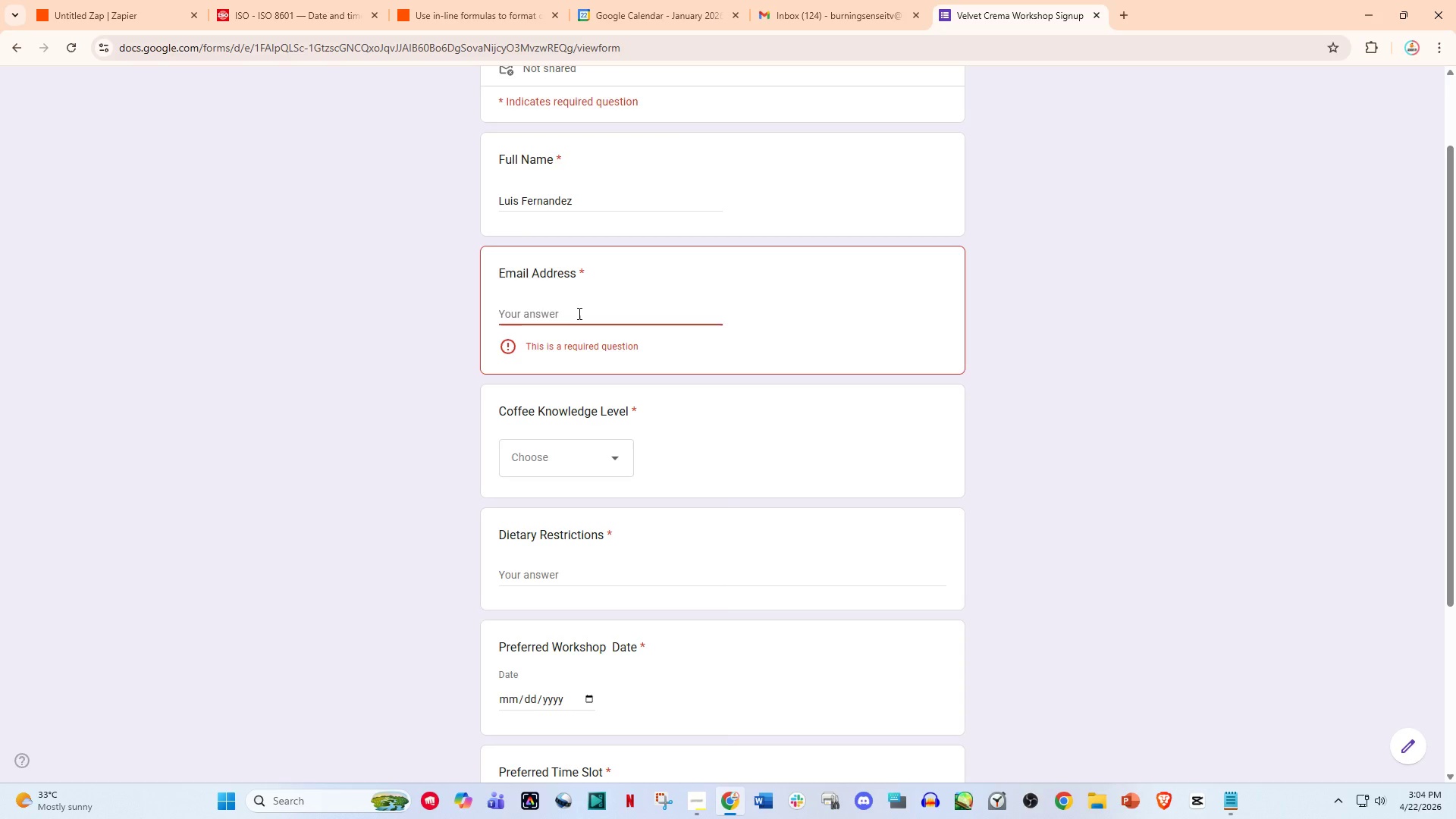 
type(luis.fer)
 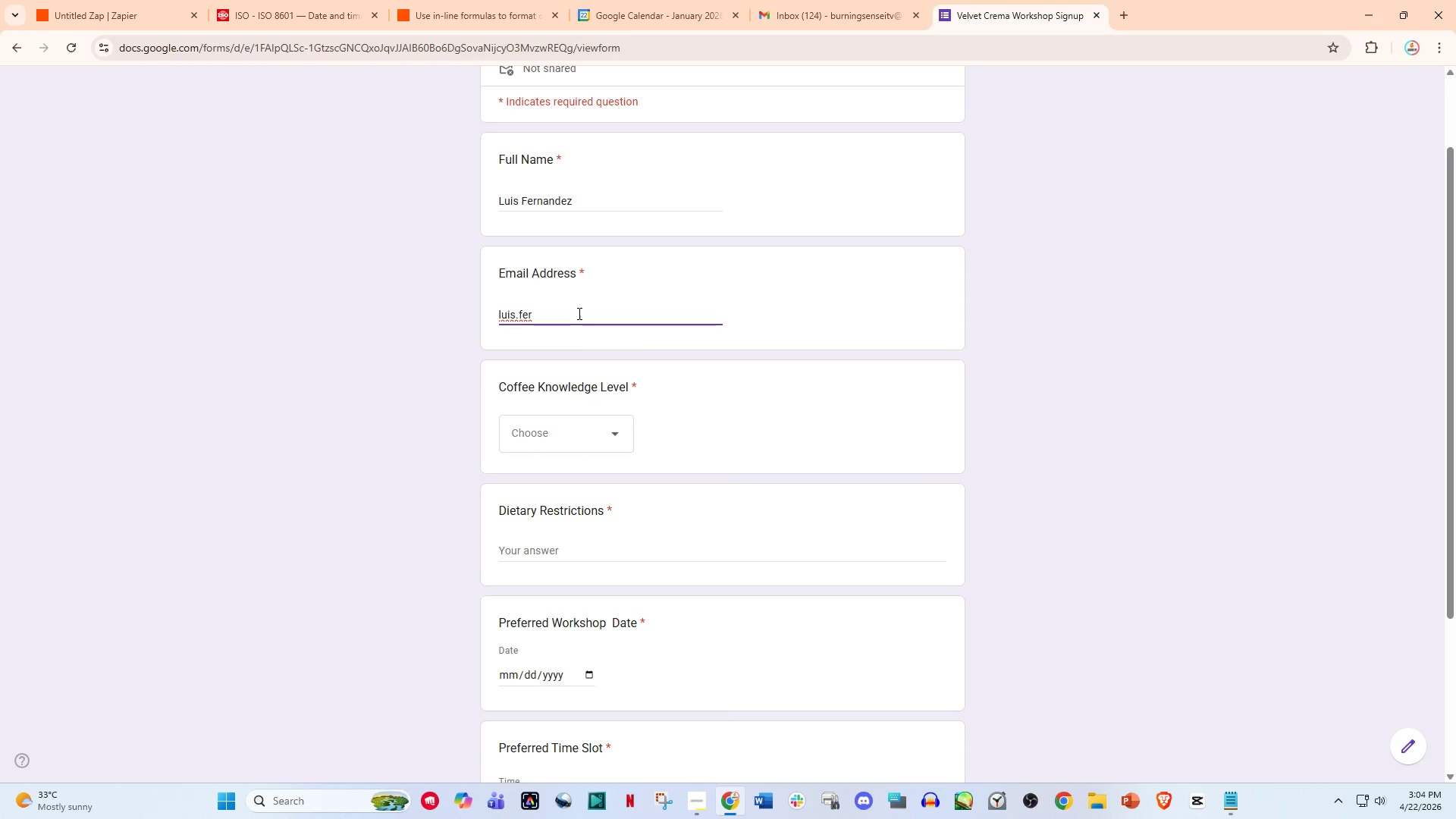 
type(nam)
key(Backspace)
type(nde)
 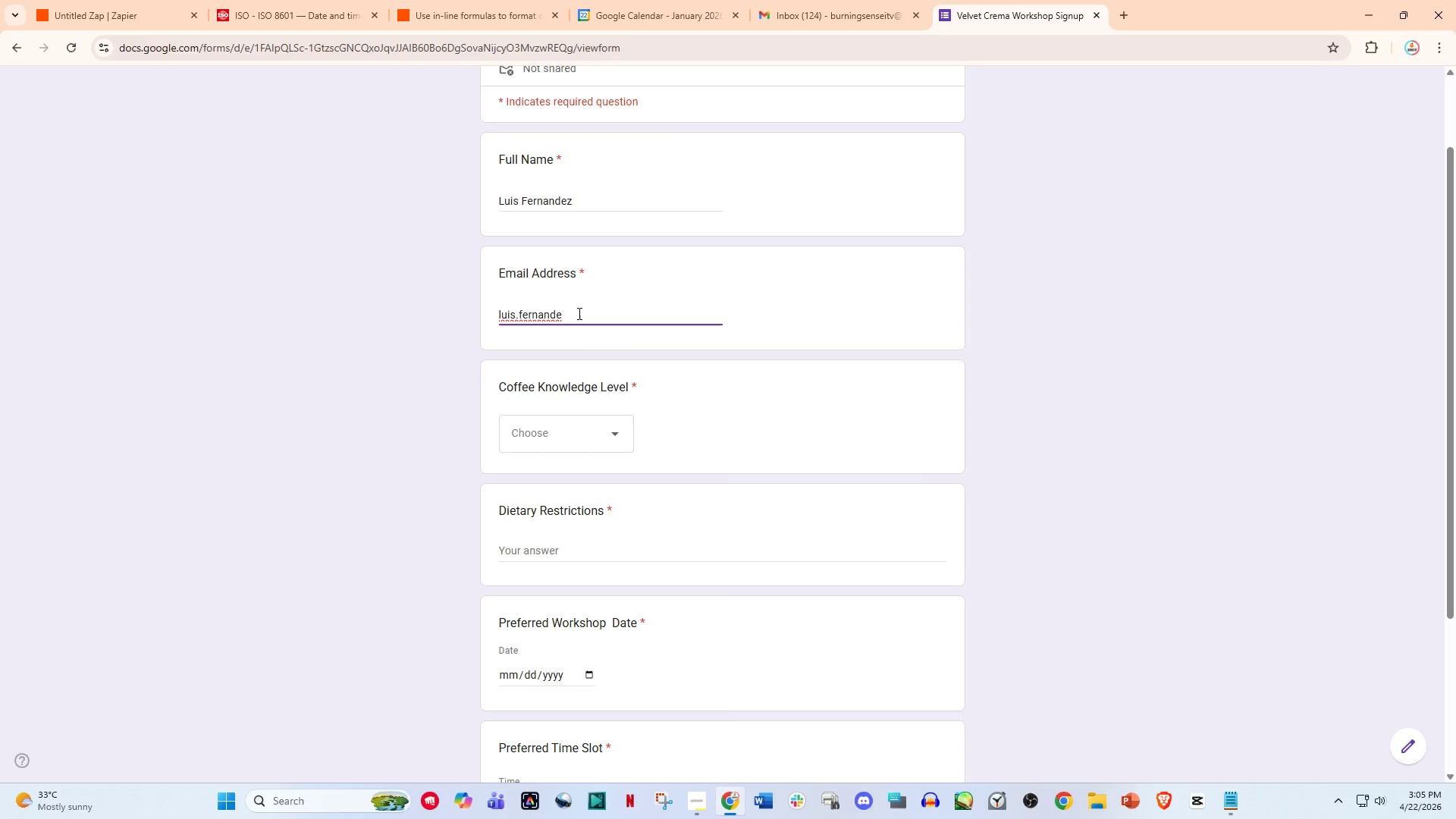 
key(Z)
 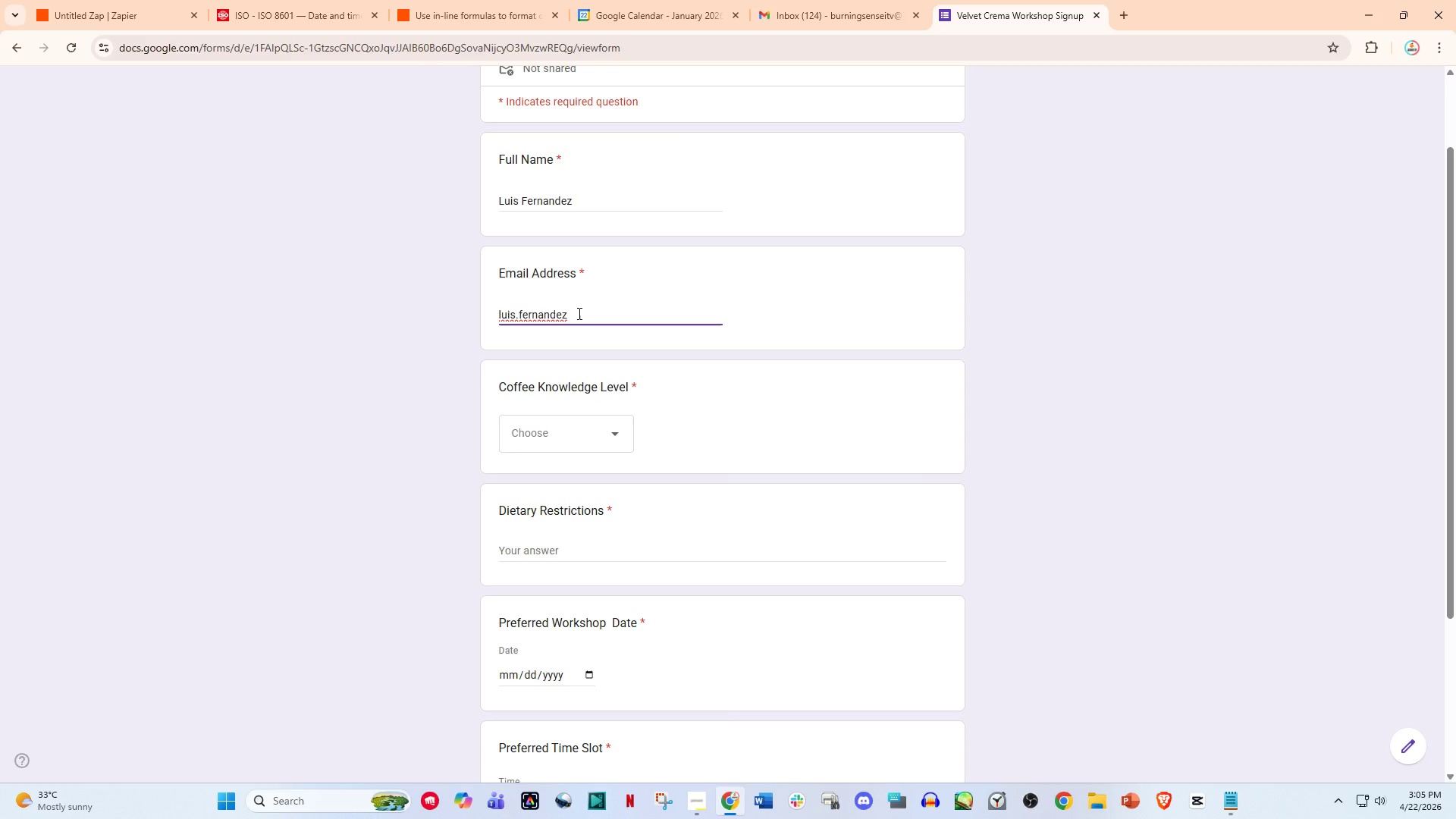 
key(Shift+2)
 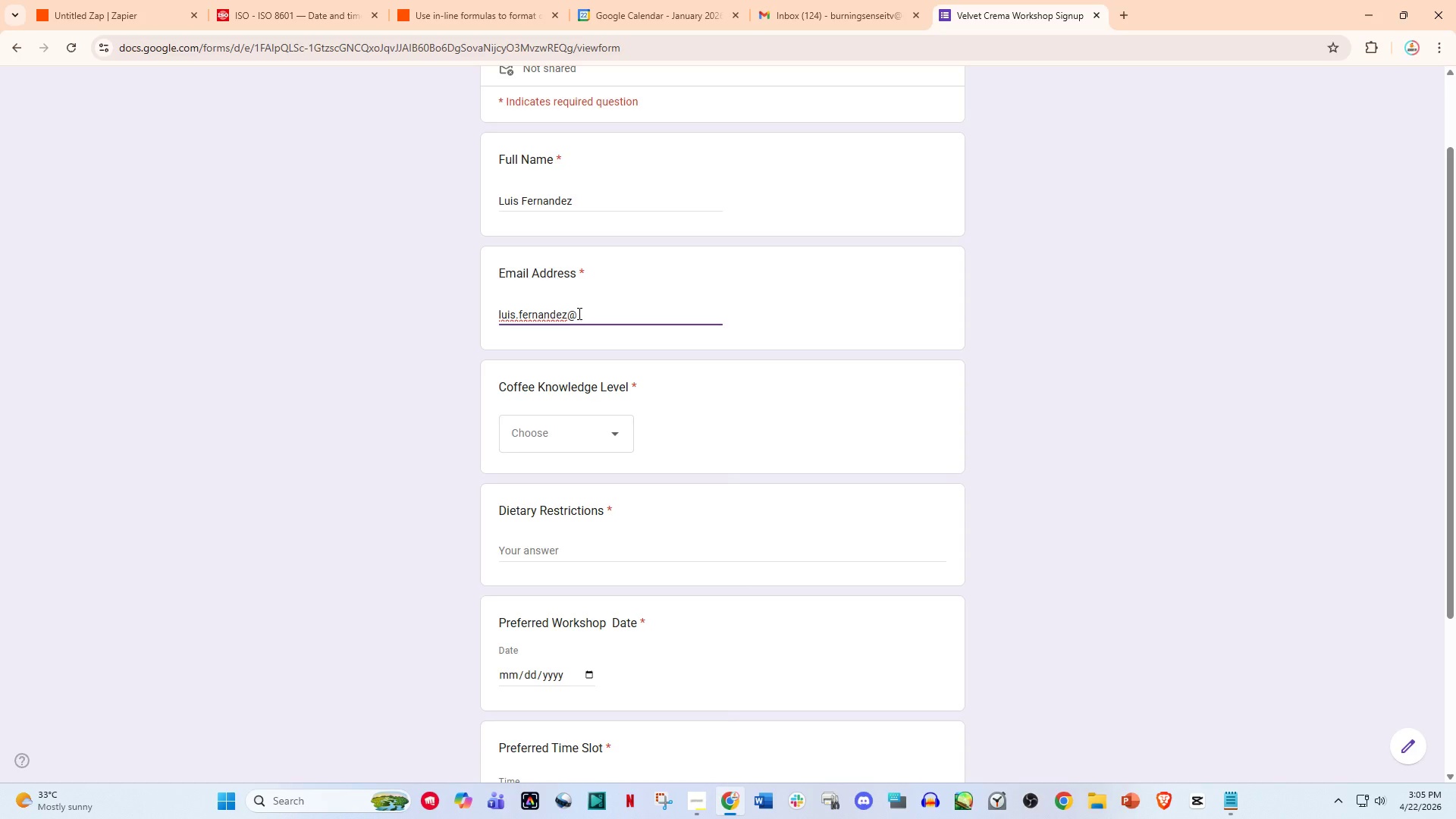 
wait(13.12)
 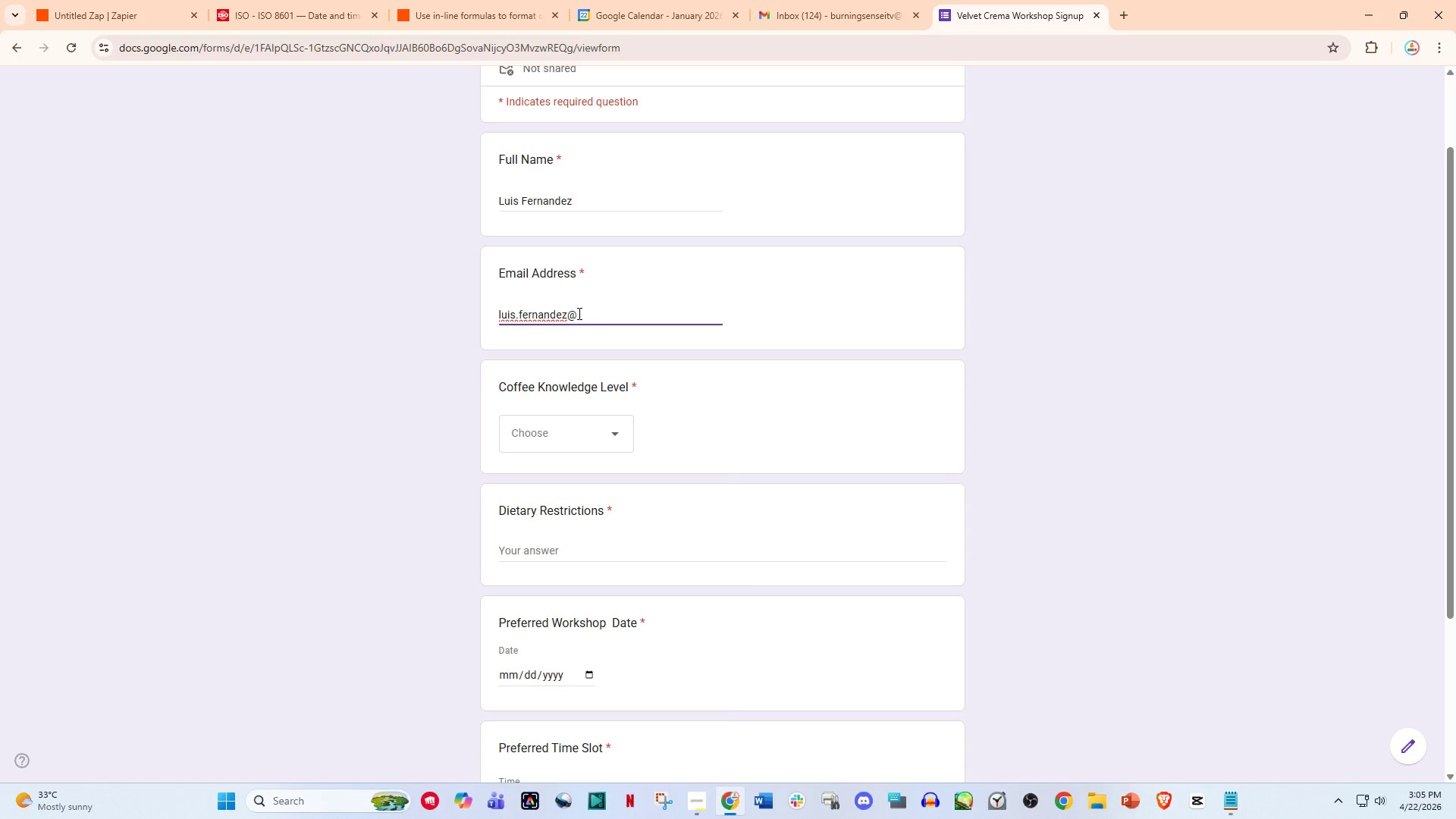 
type(email.com)
 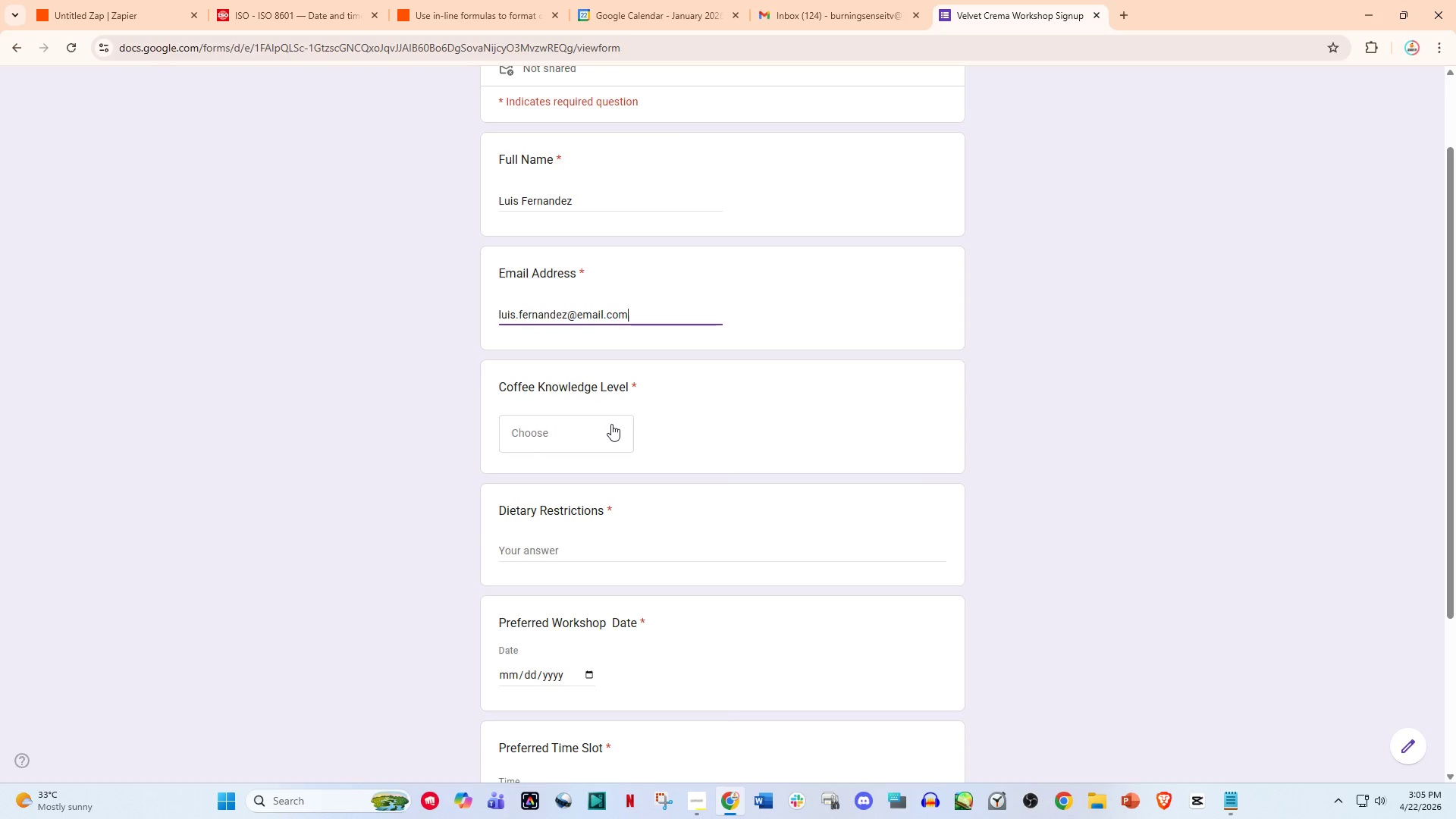 
wait(5.75)
 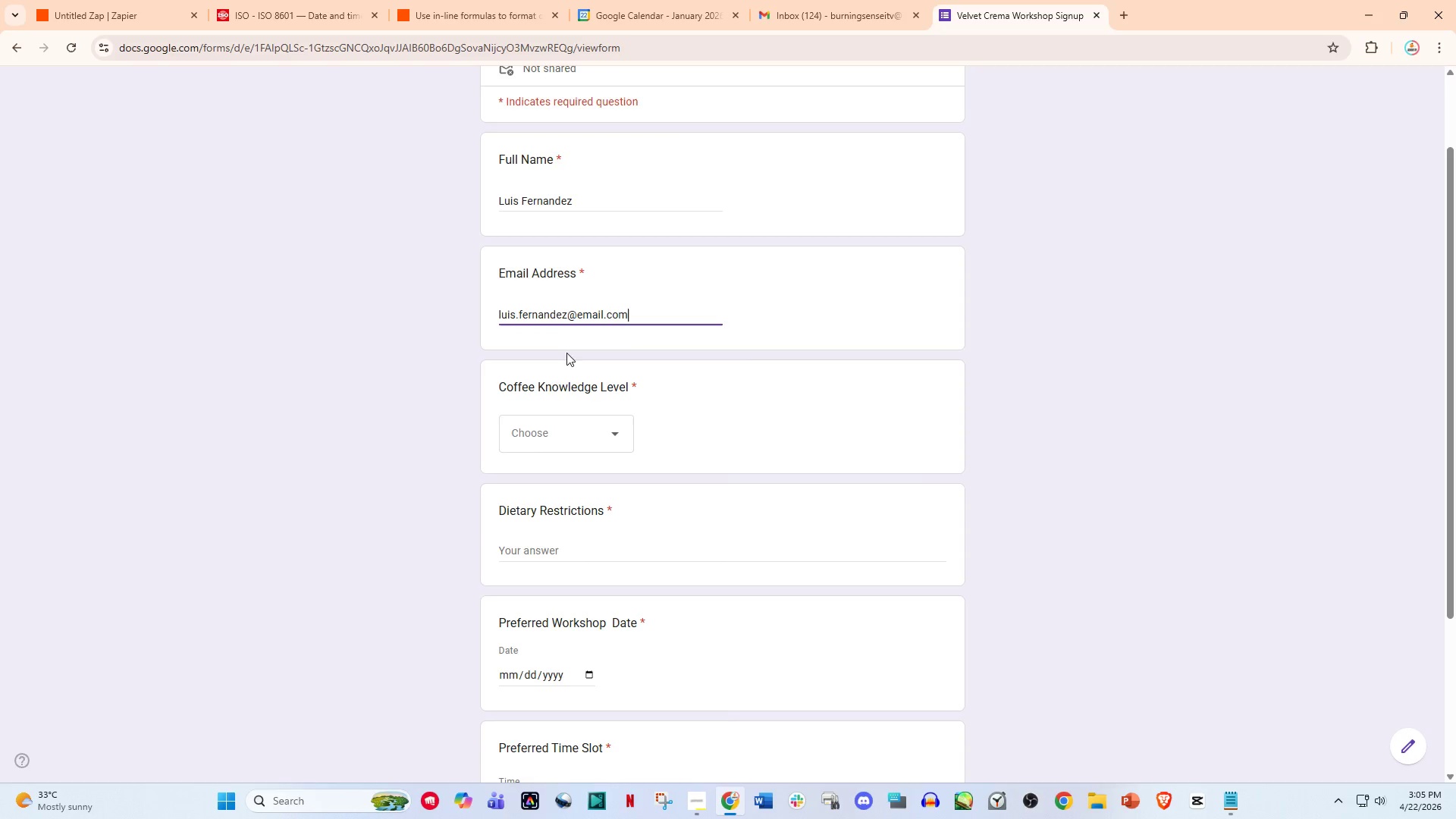 
left_click([611, 424])
 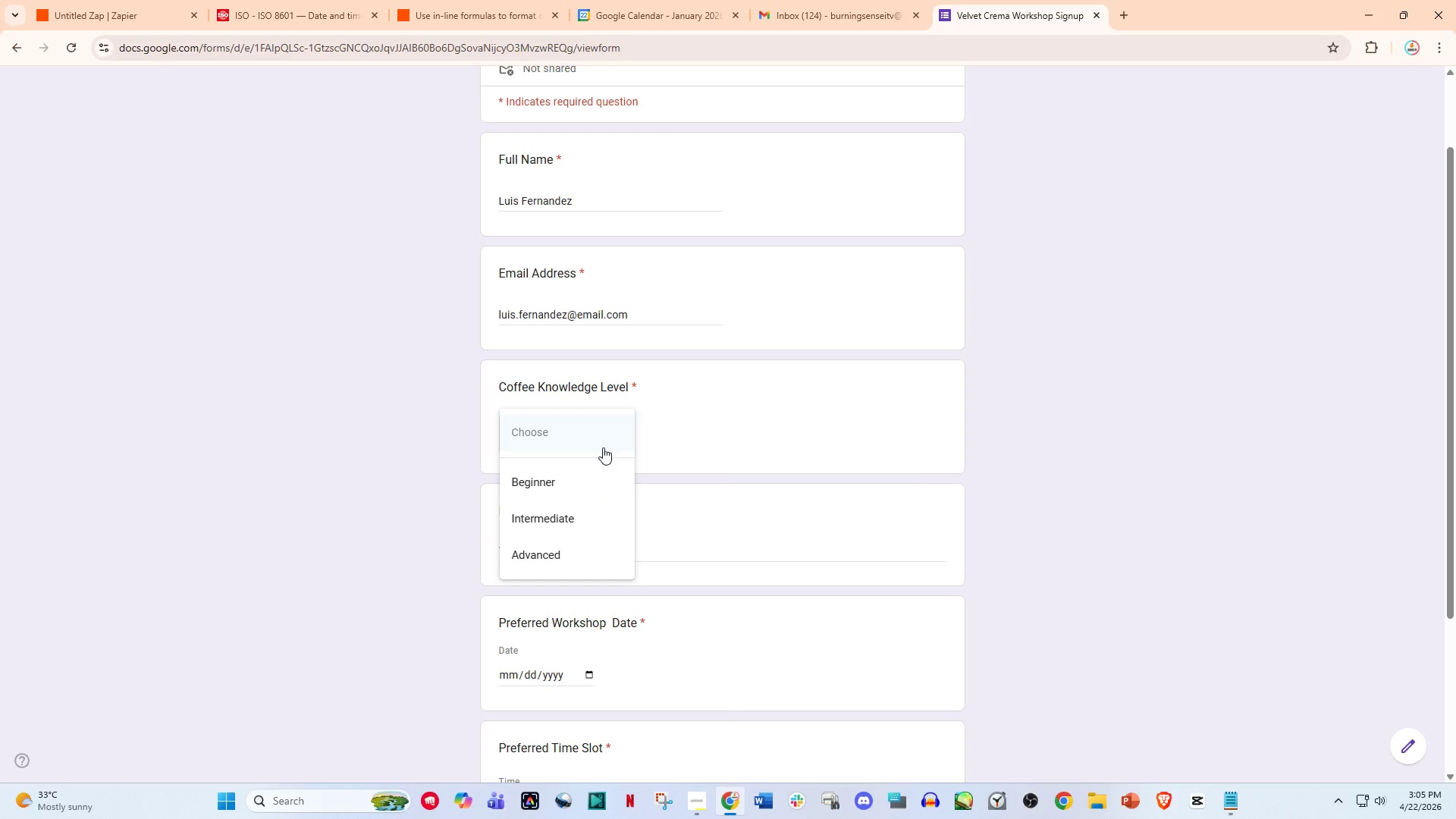 
left_click([593, 466])
 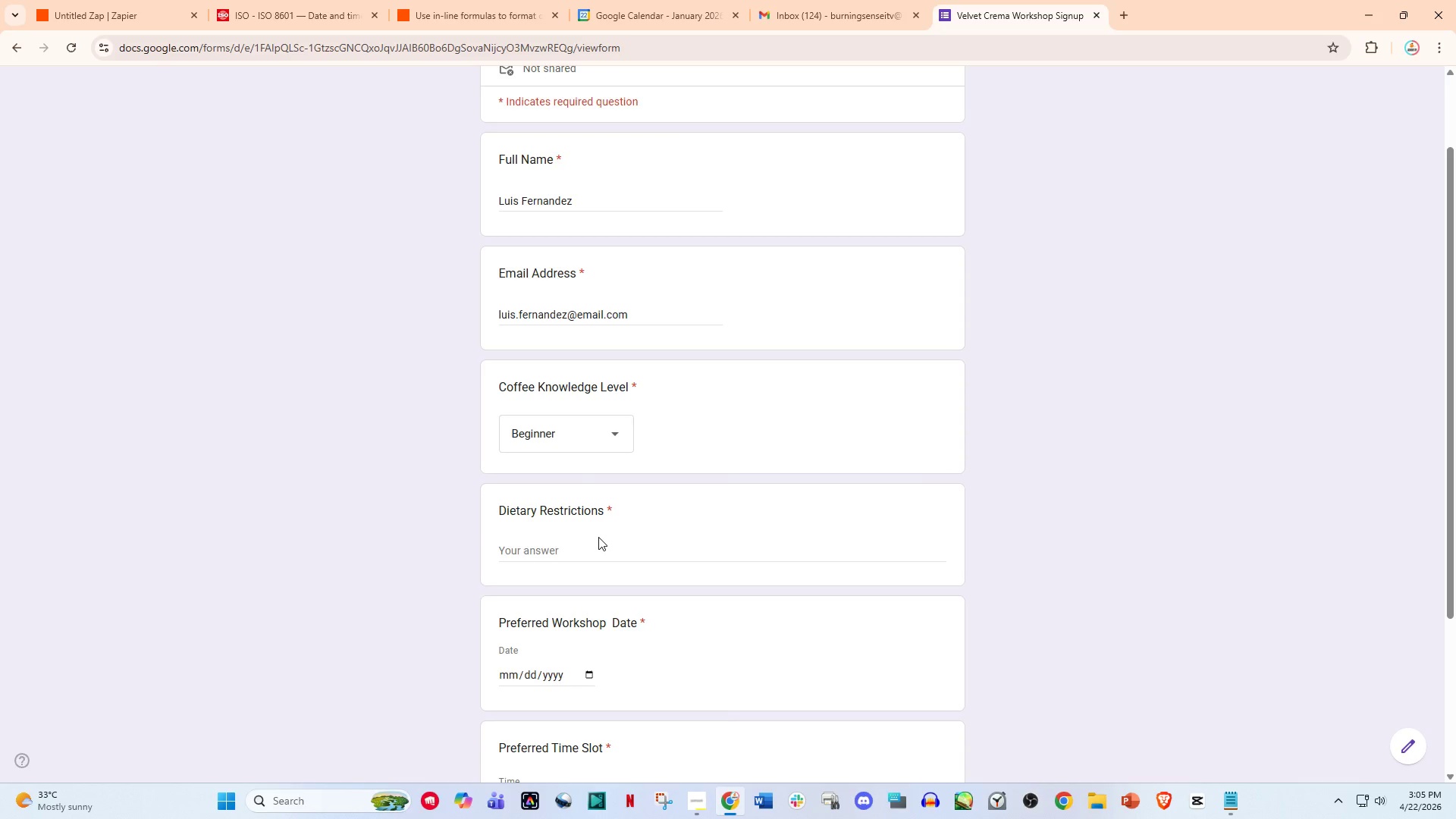 
left_click([595, 541])
 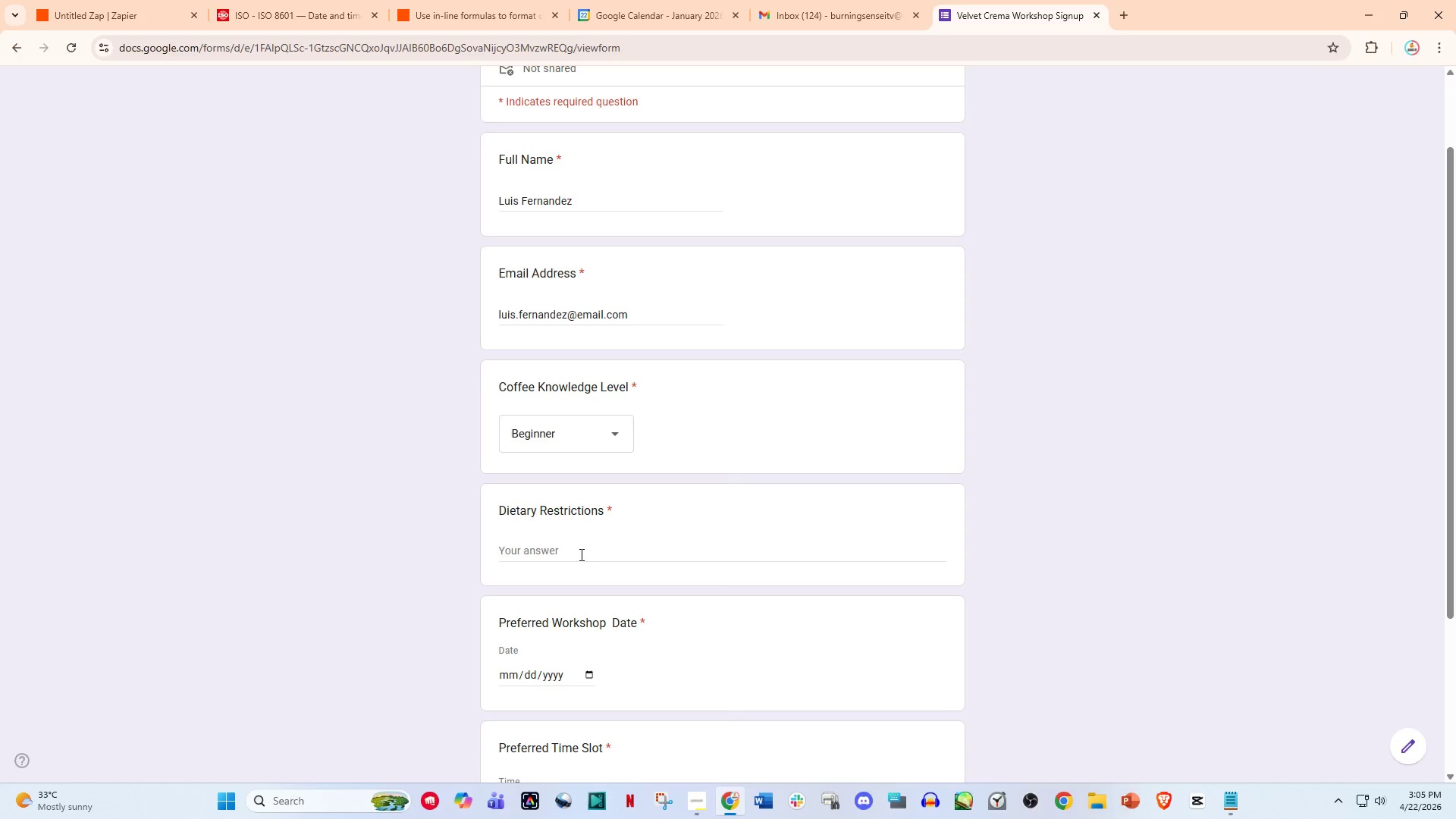 
left_click([580, 554])
 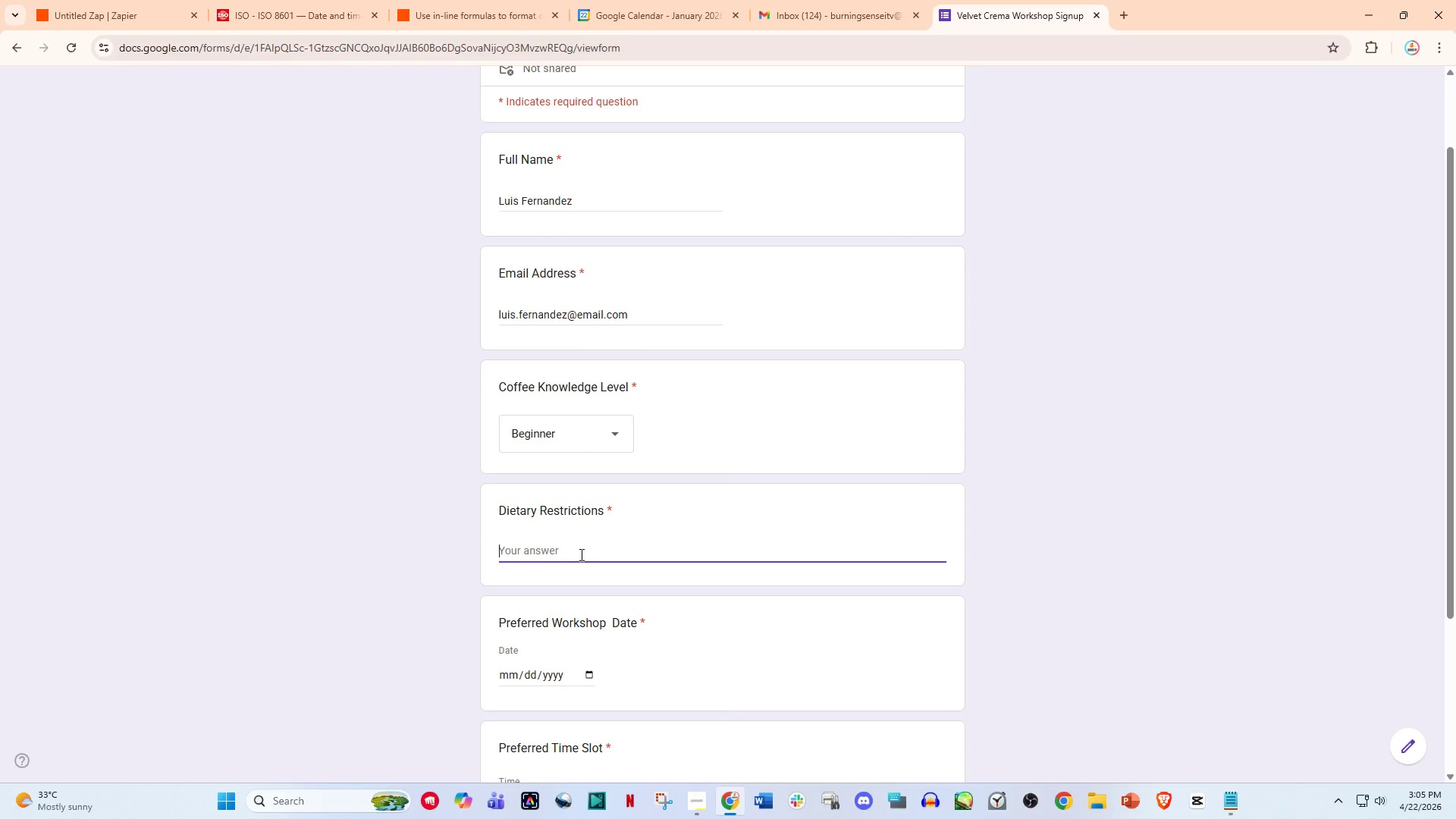 
key(N)
 